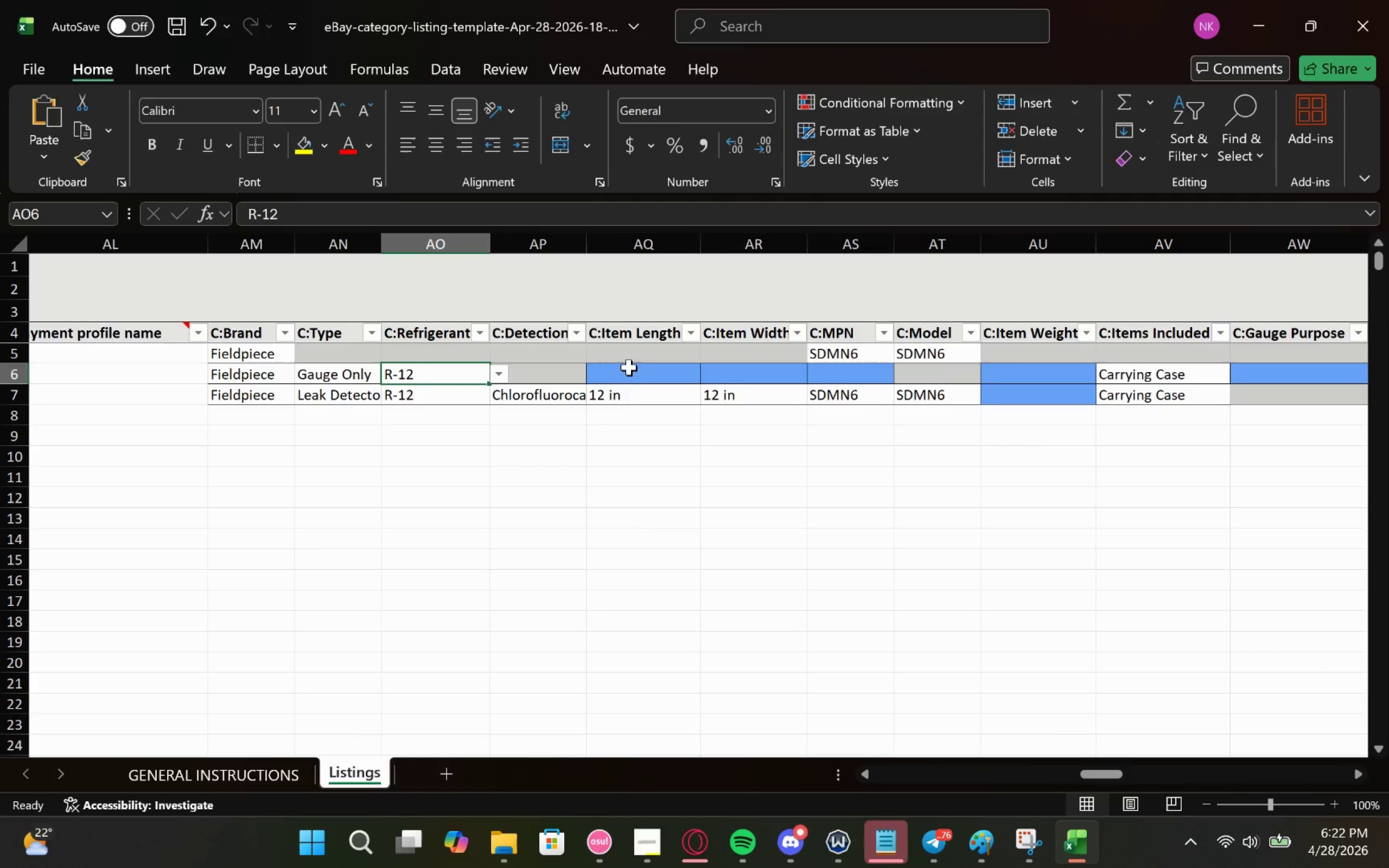 
left_click([636, 376])
 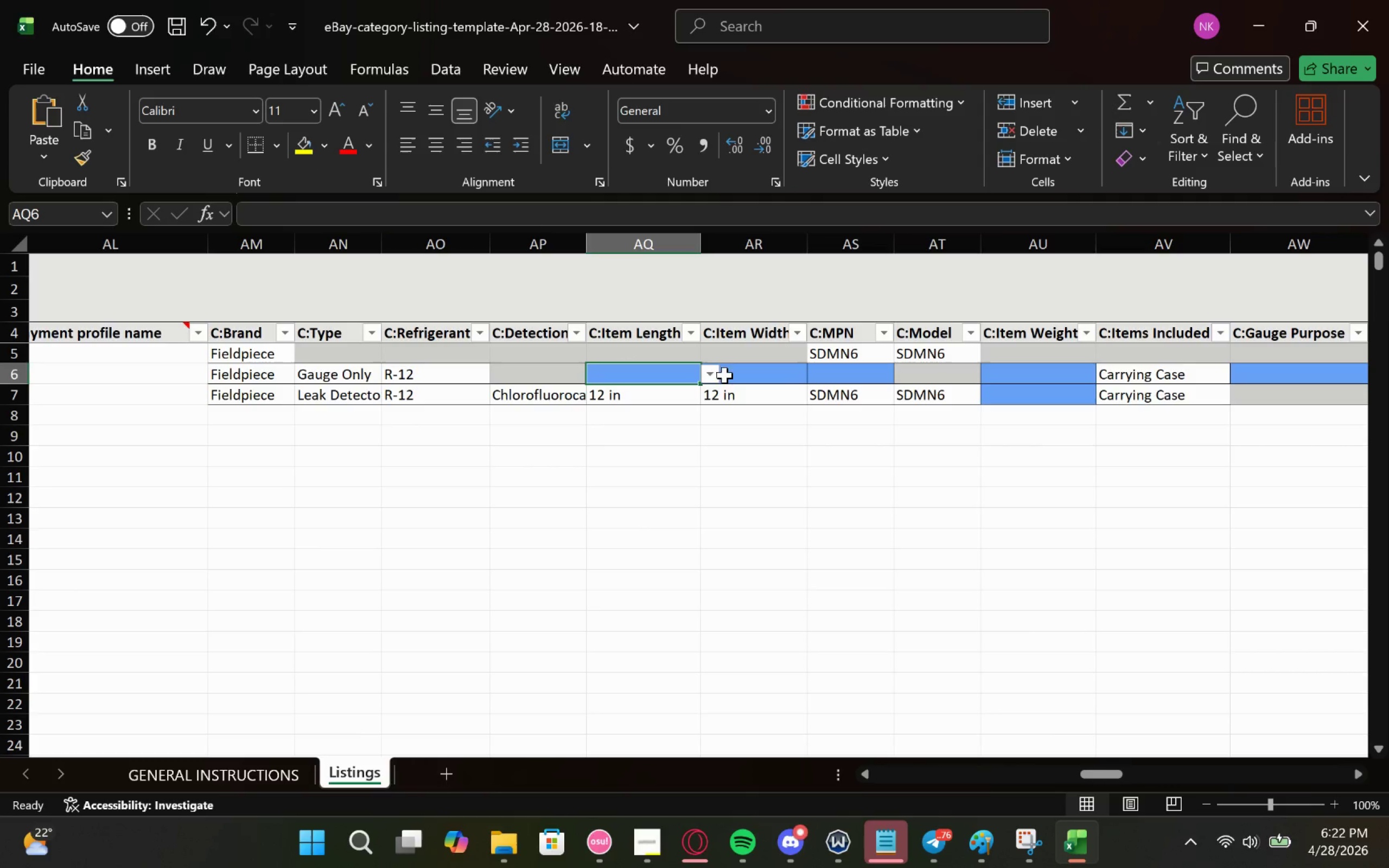 
left_click([706, 375])
 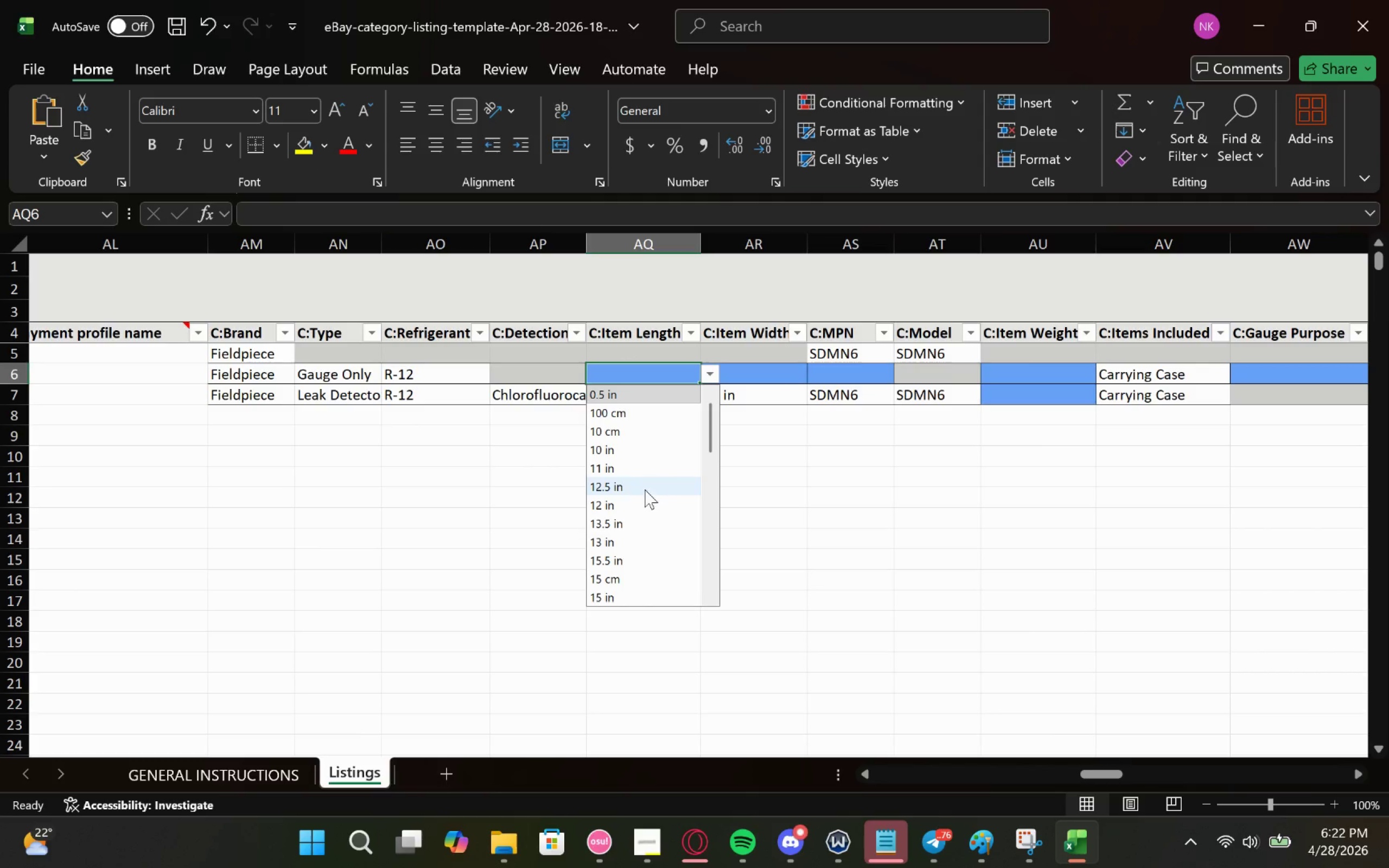 
left_click([637, 502])
 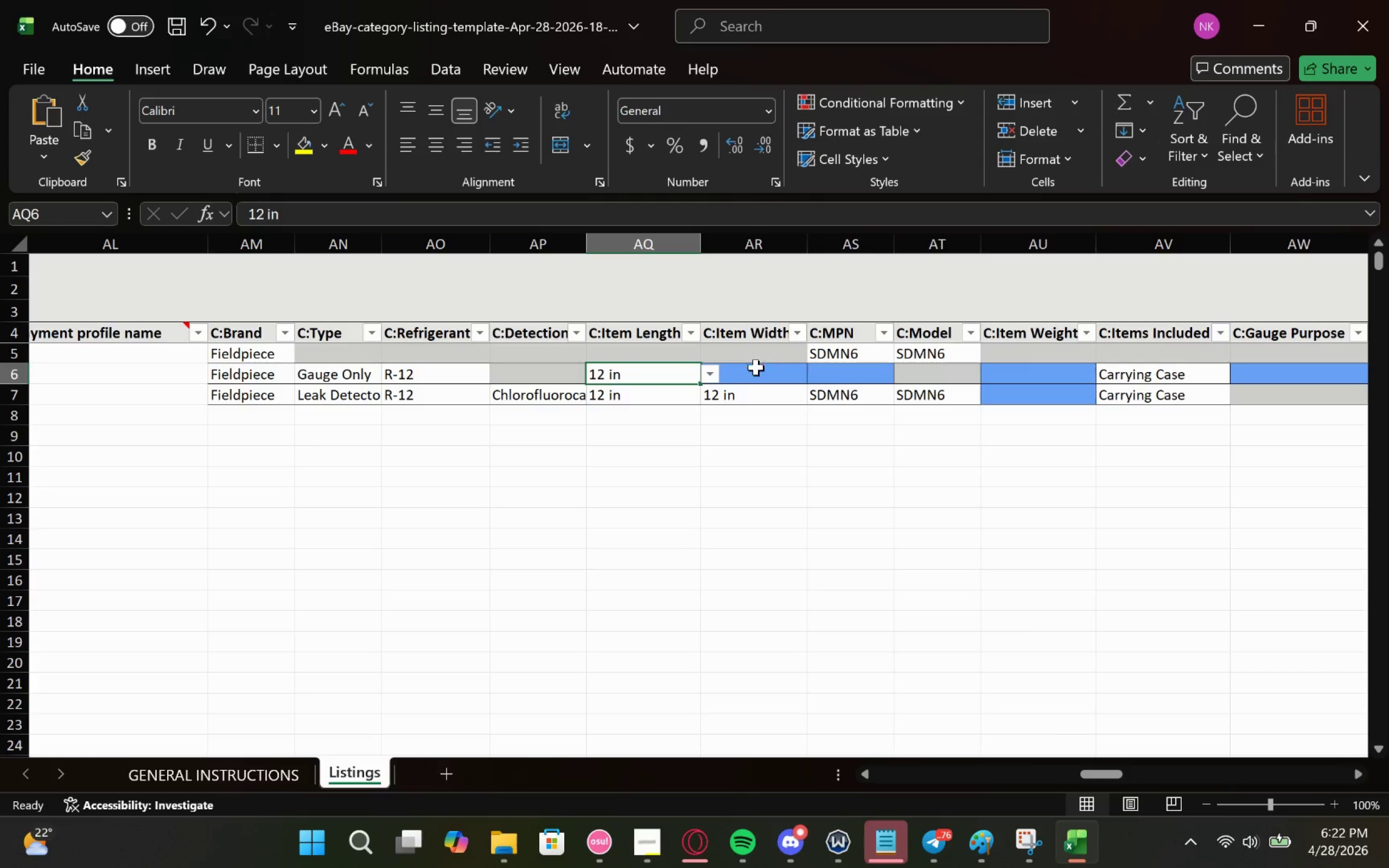 
left_click([751, 373])
 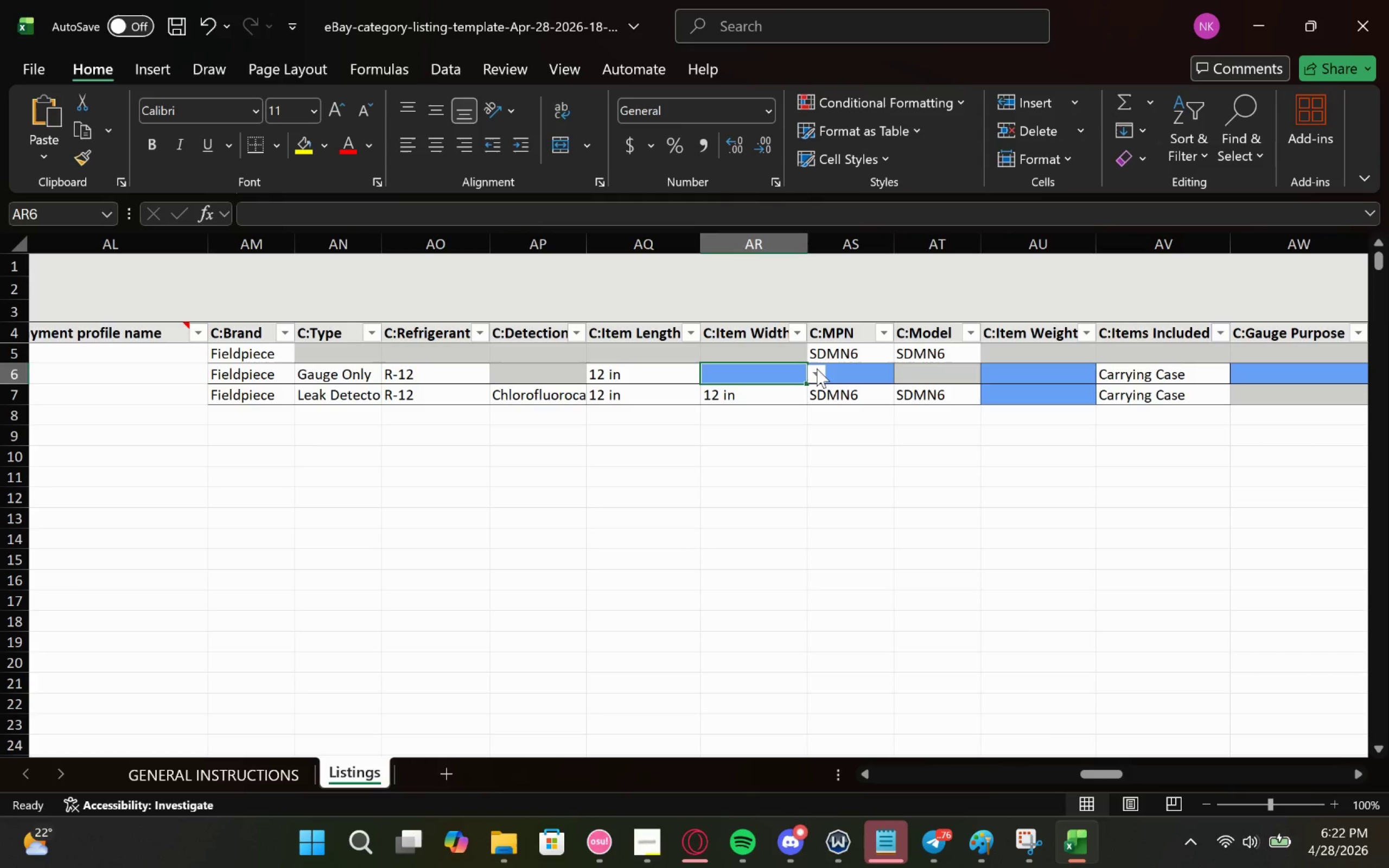 
left_click([817, 368])
 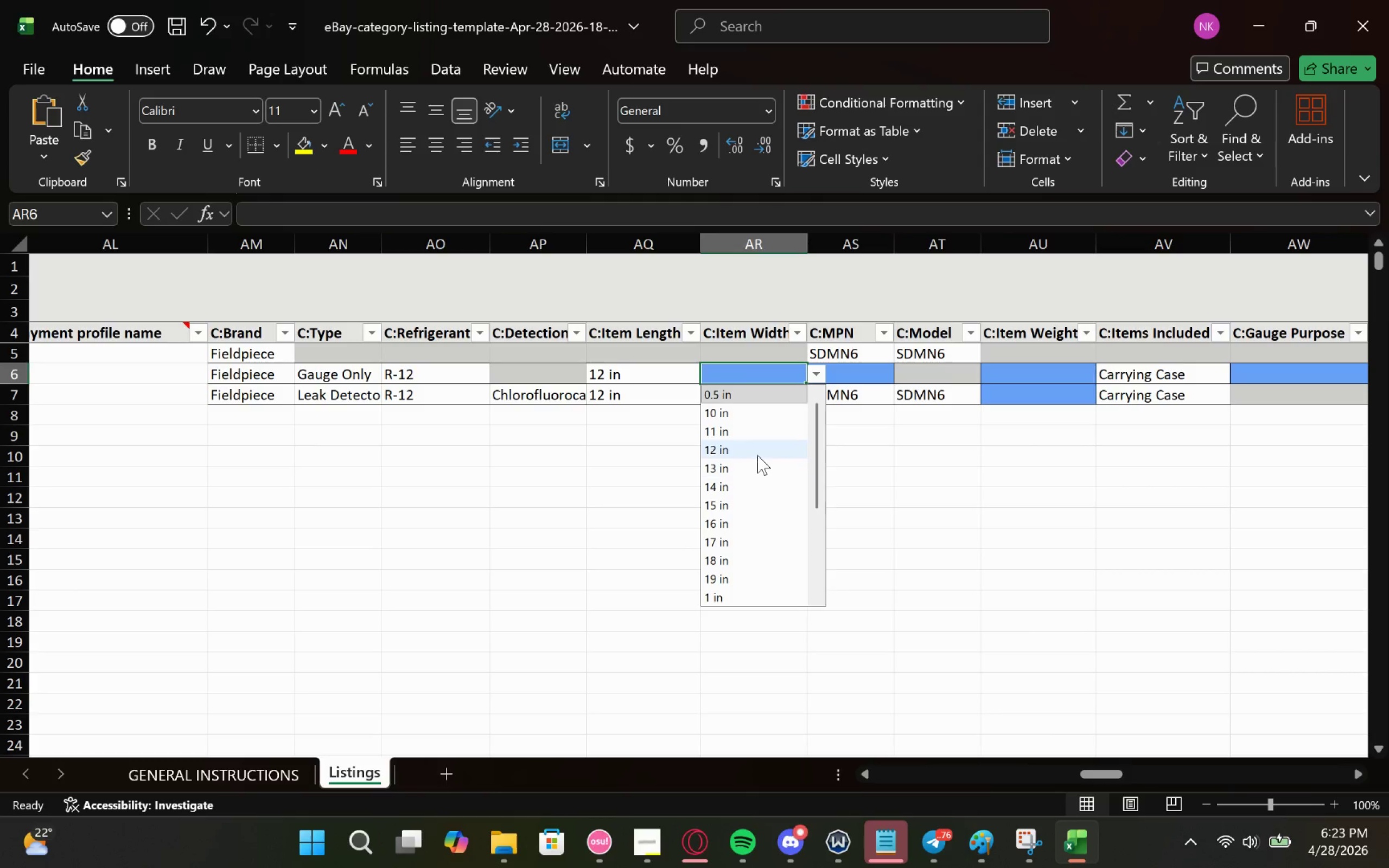 
left_click([757, 447])
 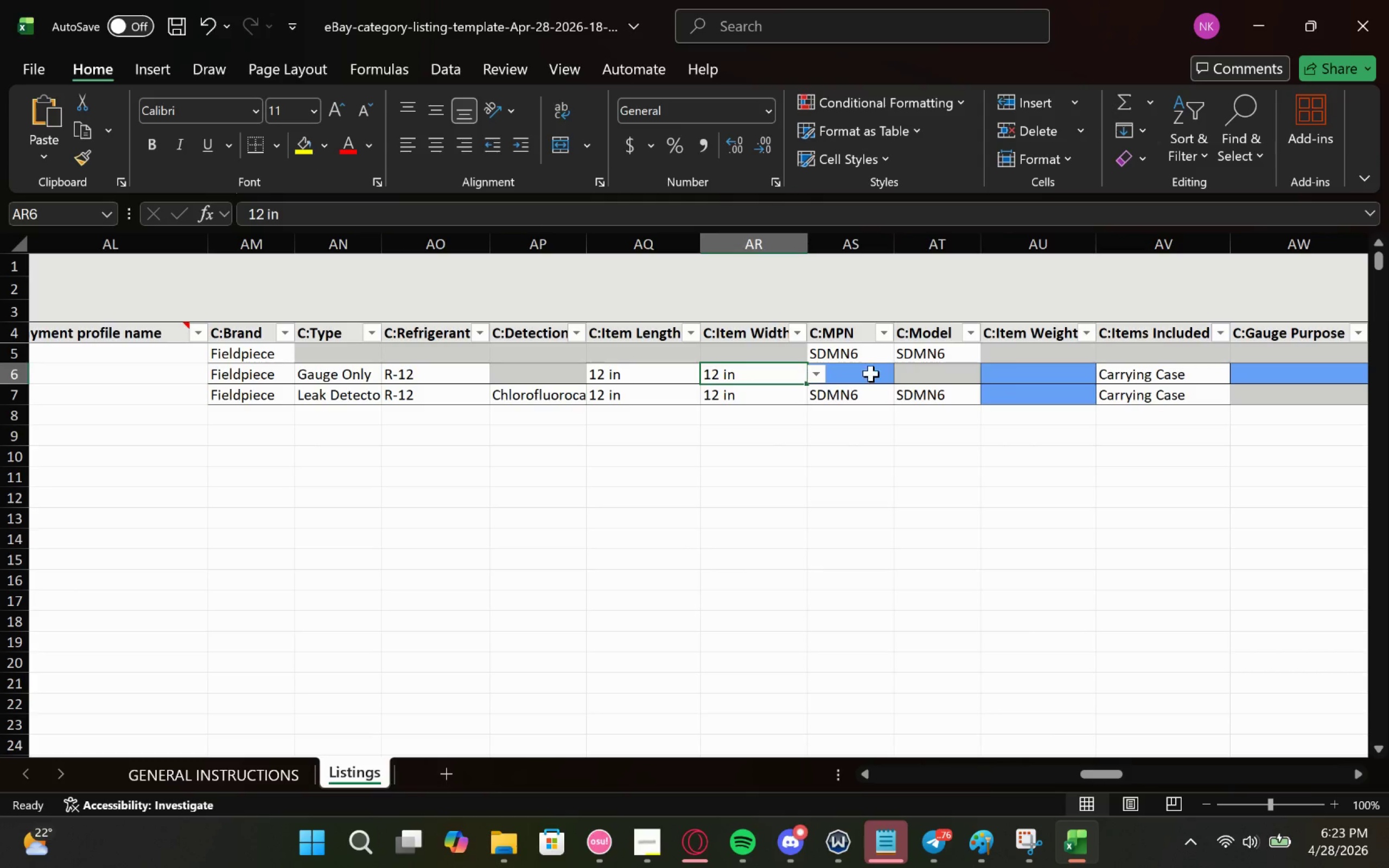 
left_click([869, 381])
 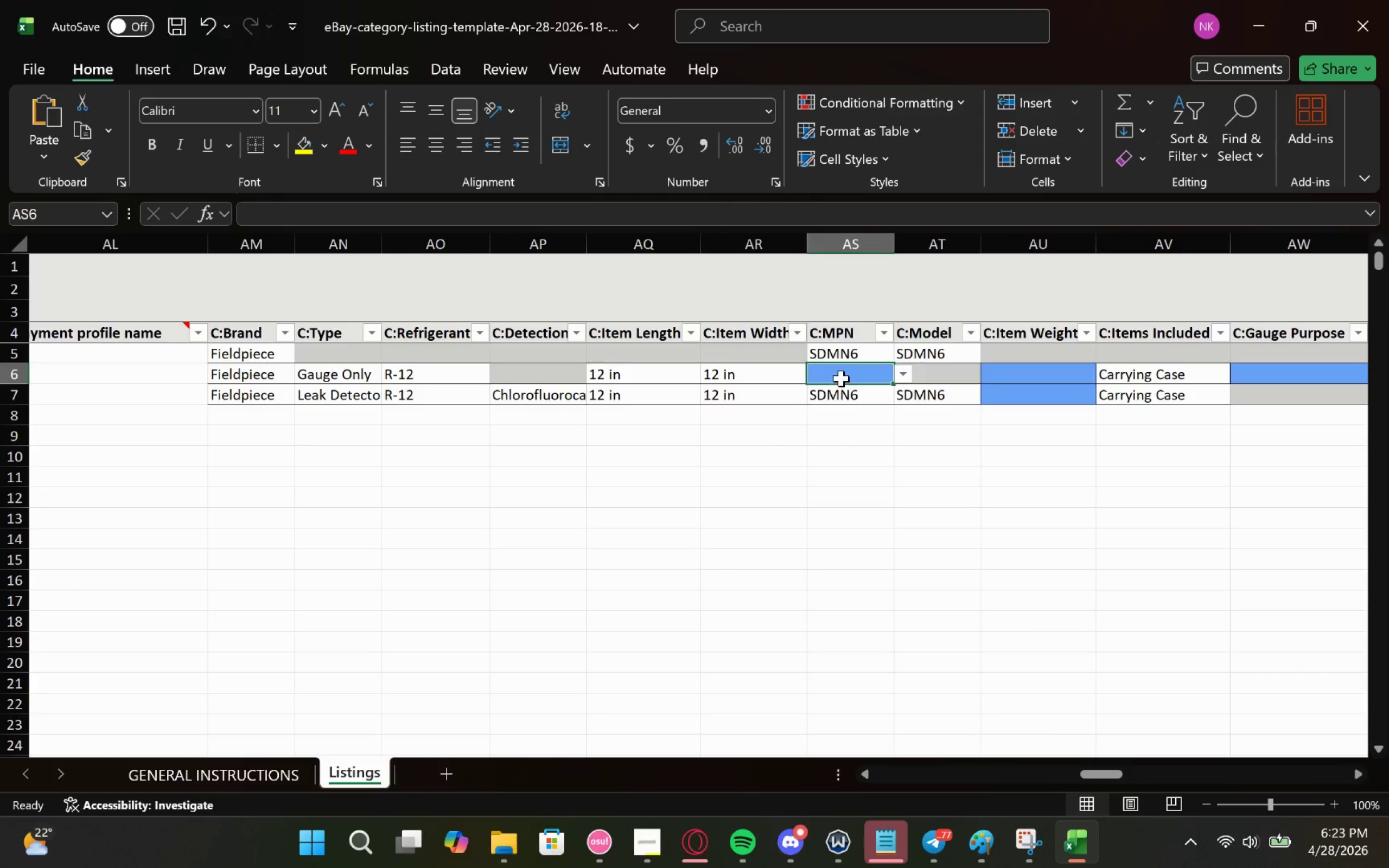 
double_click([841, 378])
 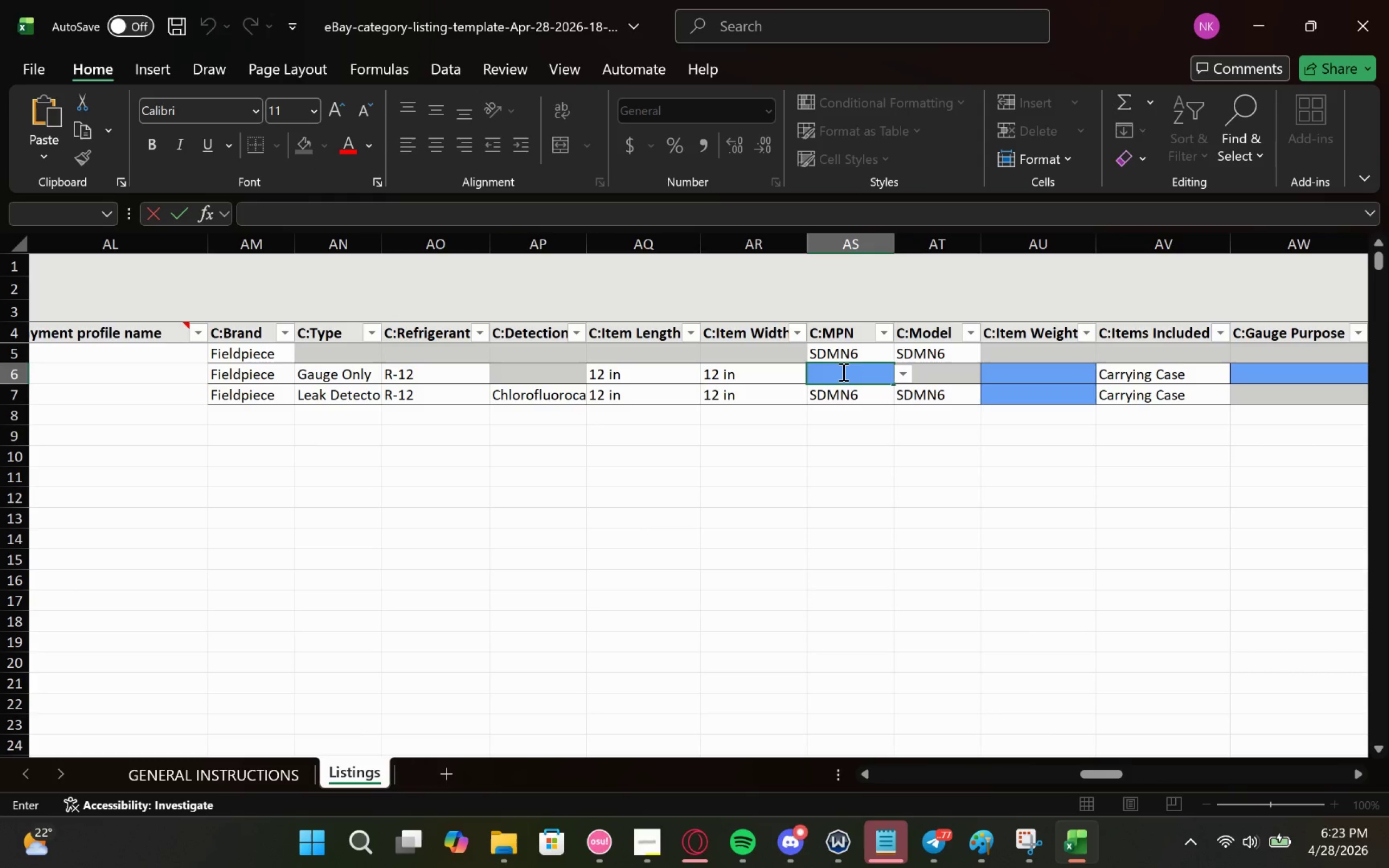 
left_click([842, 373])
 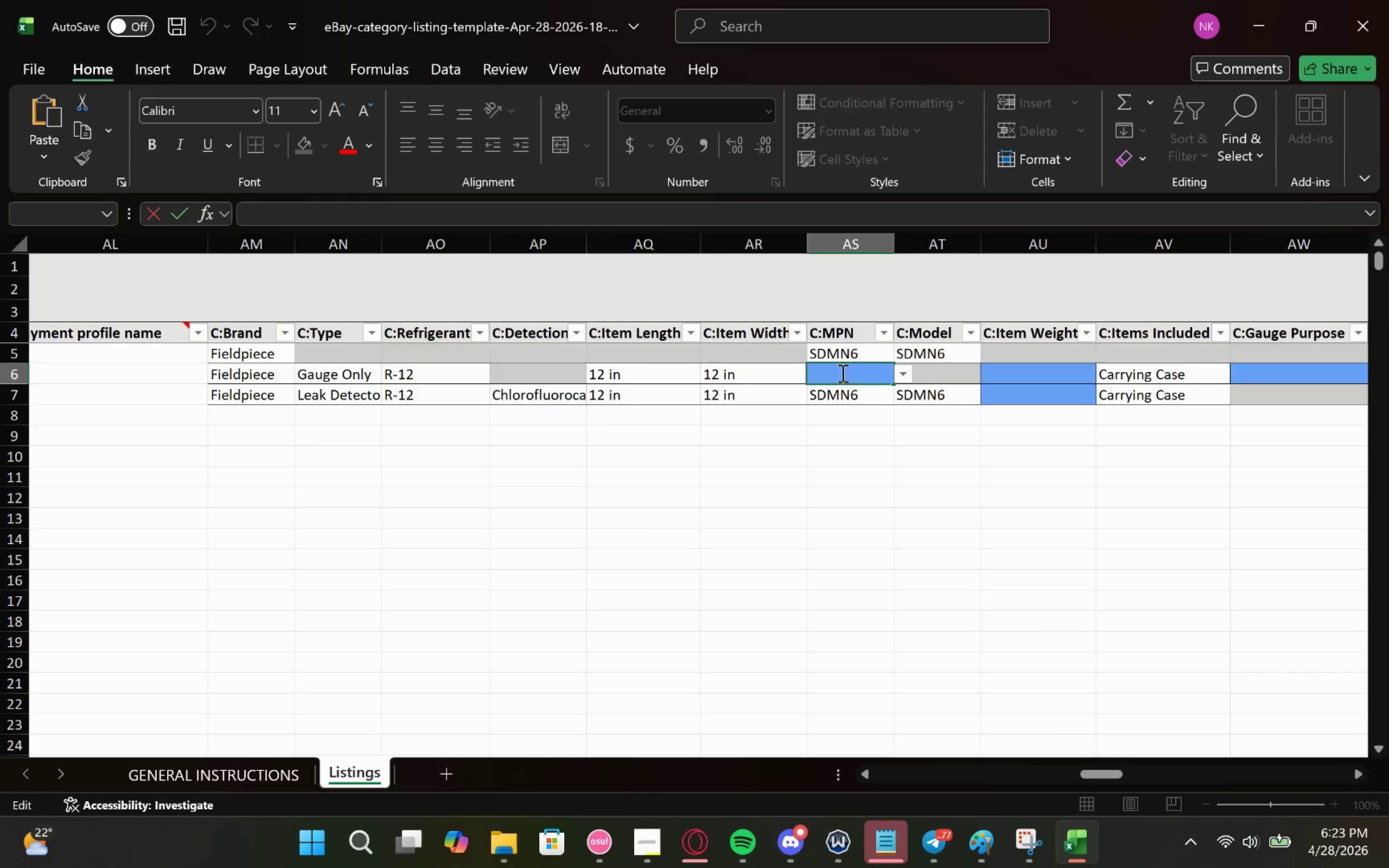 
type(SRL8)
 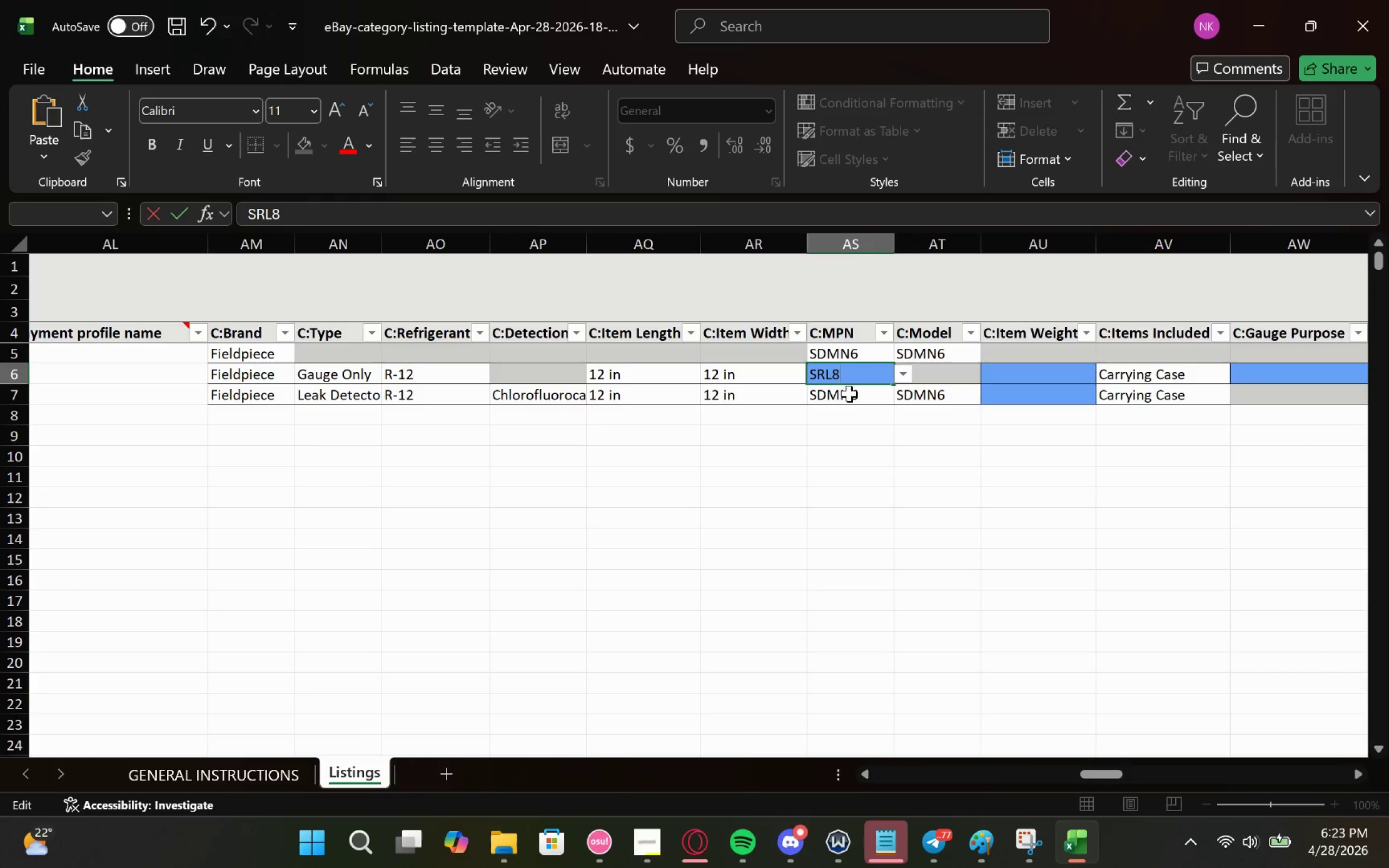 
left_click([849, 393])
 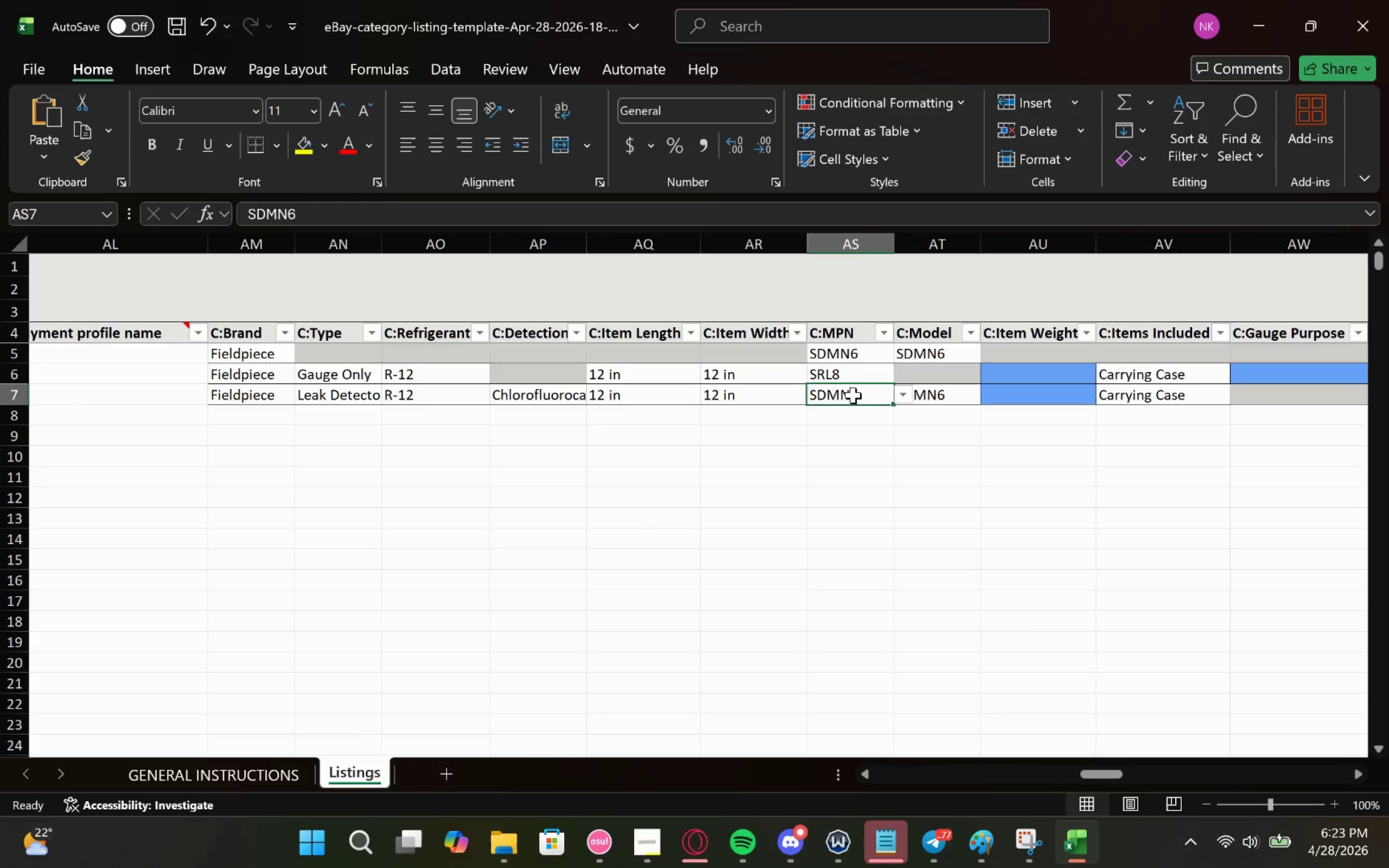 
double_click([853, 395])
 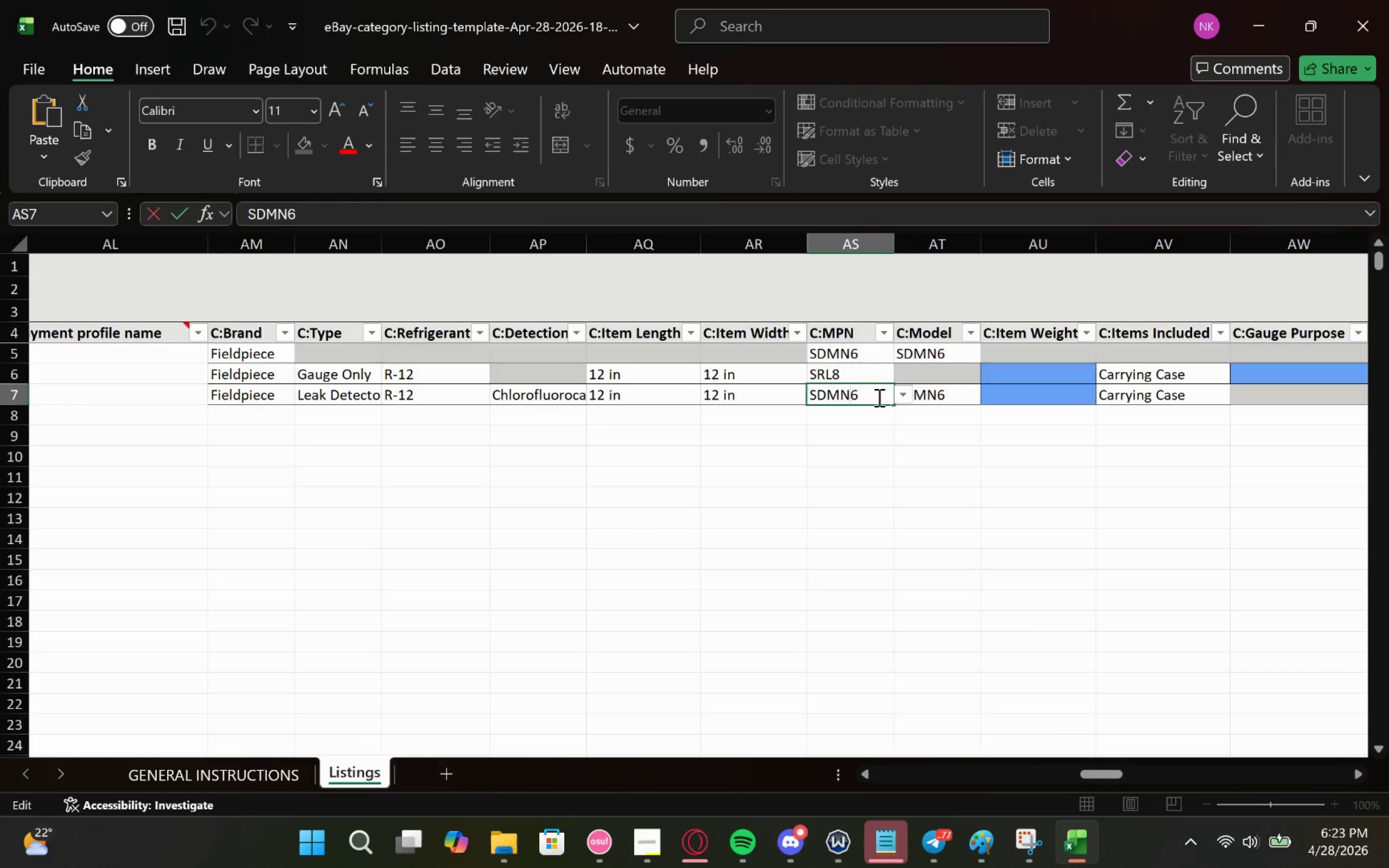 
left_click_drag(start_coordinate=[872, 398], to_coordinate=[584, 392])
 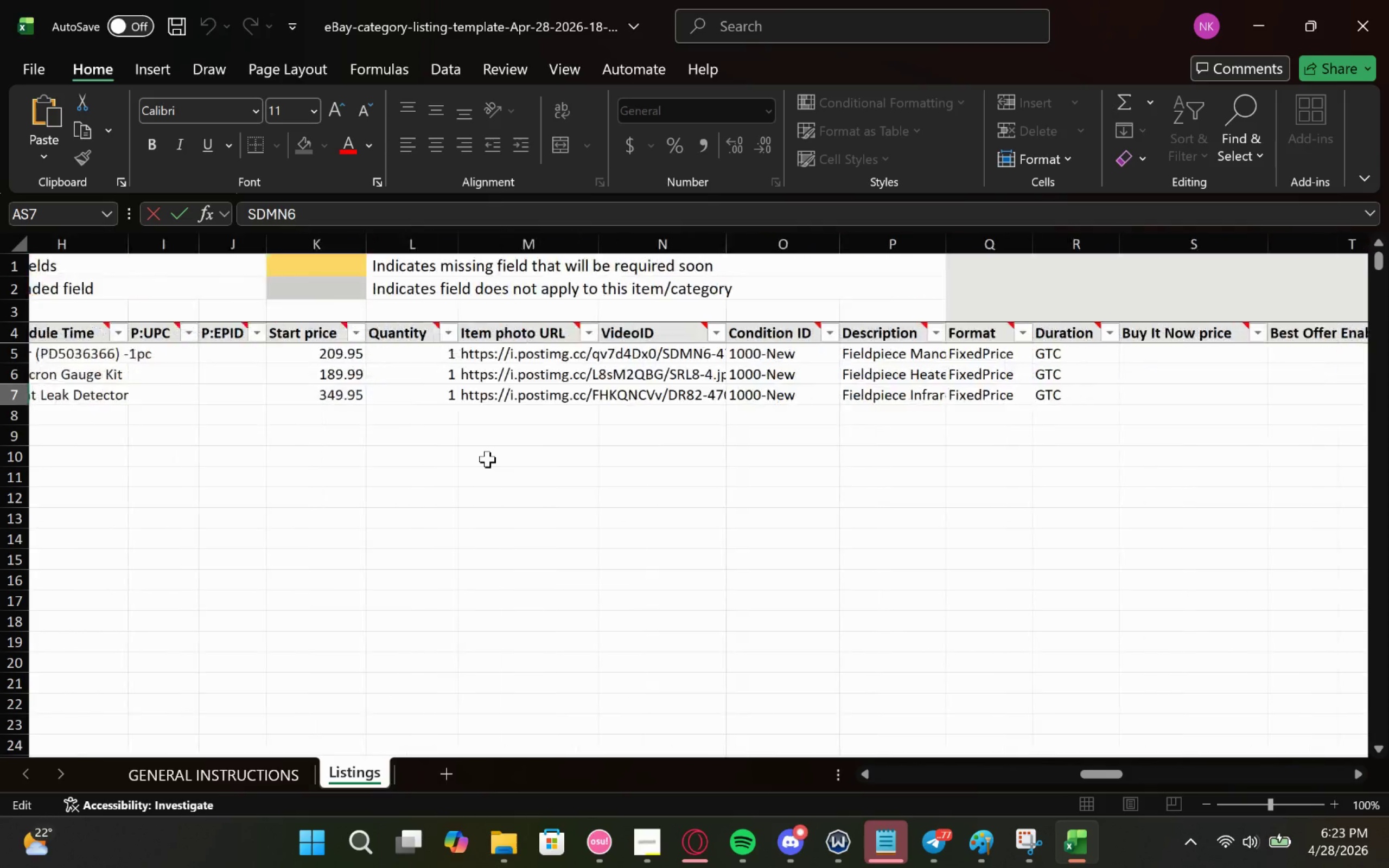 
wait(5.3)
 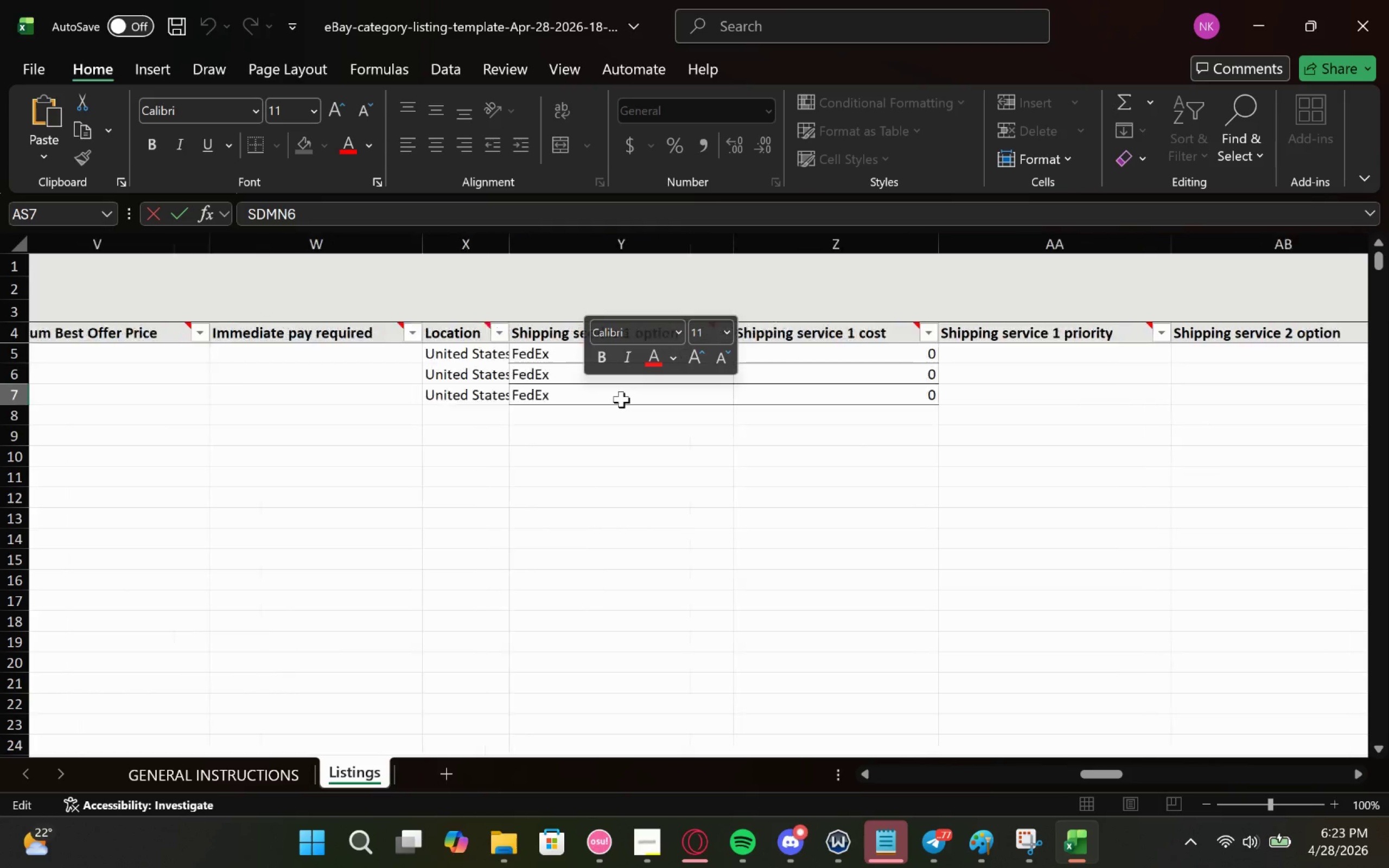 
type(DR82)
 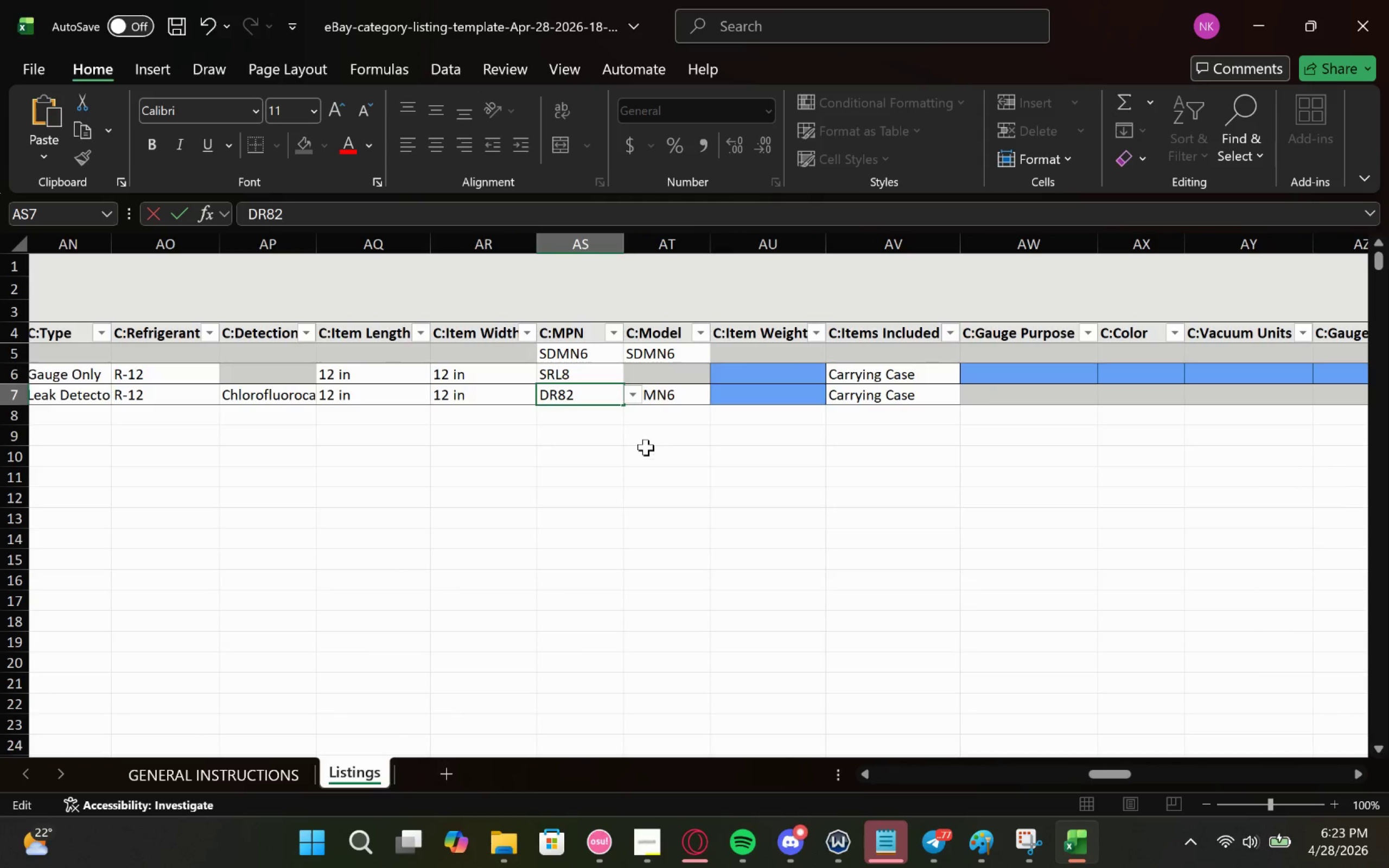 
left_click([684, 419])
 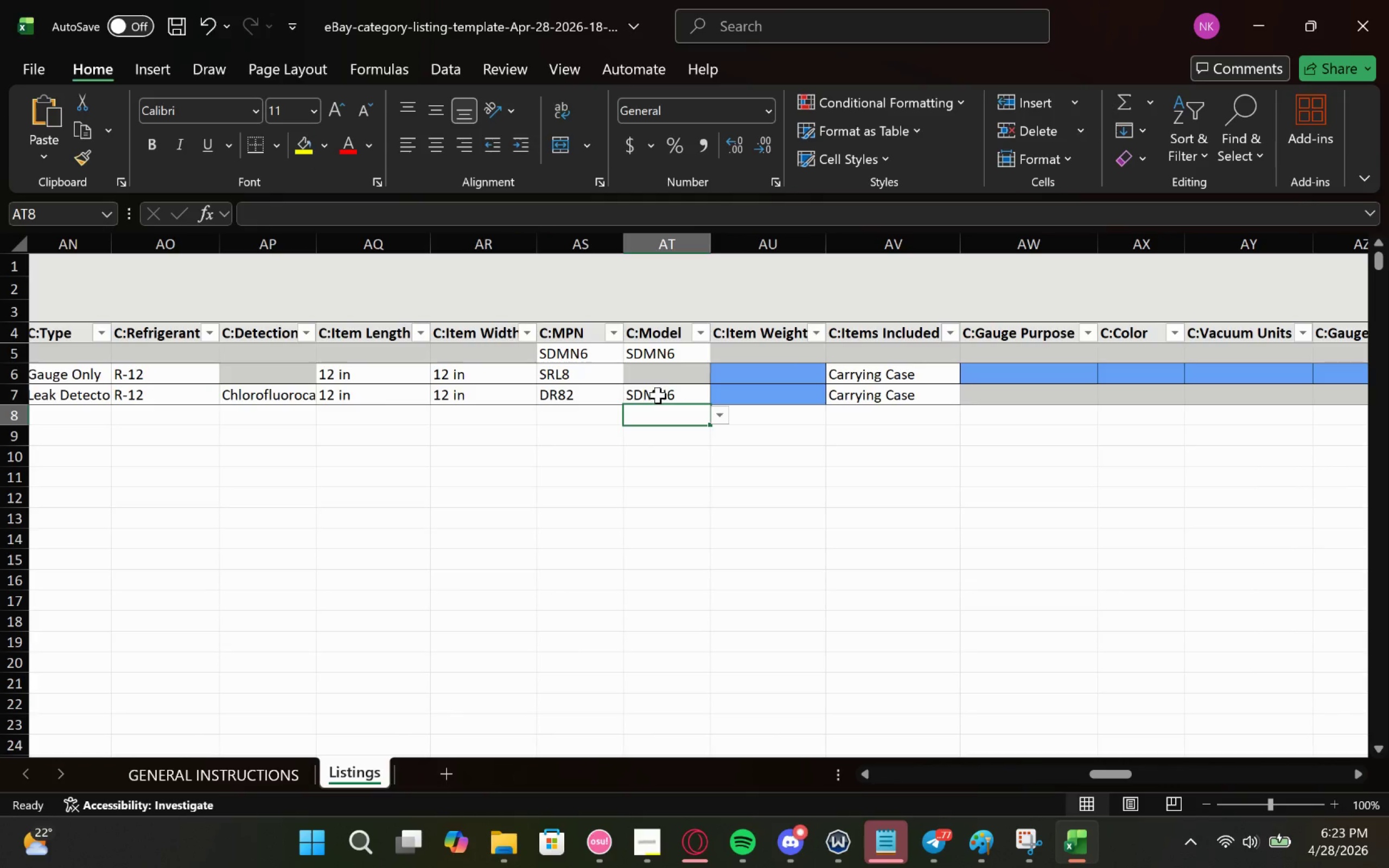 
left_click([655, 395])
 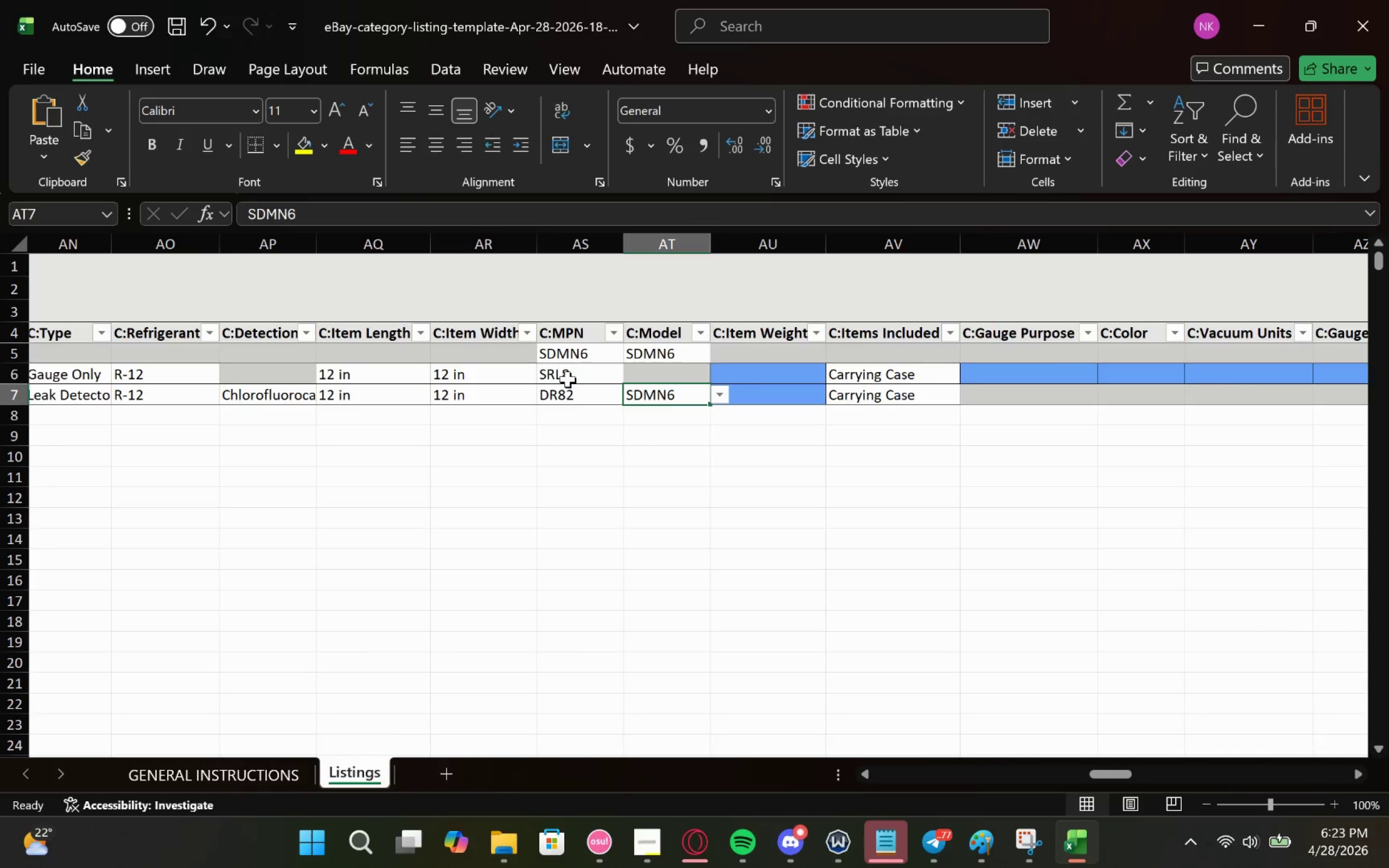 
left_click([562, 392])
 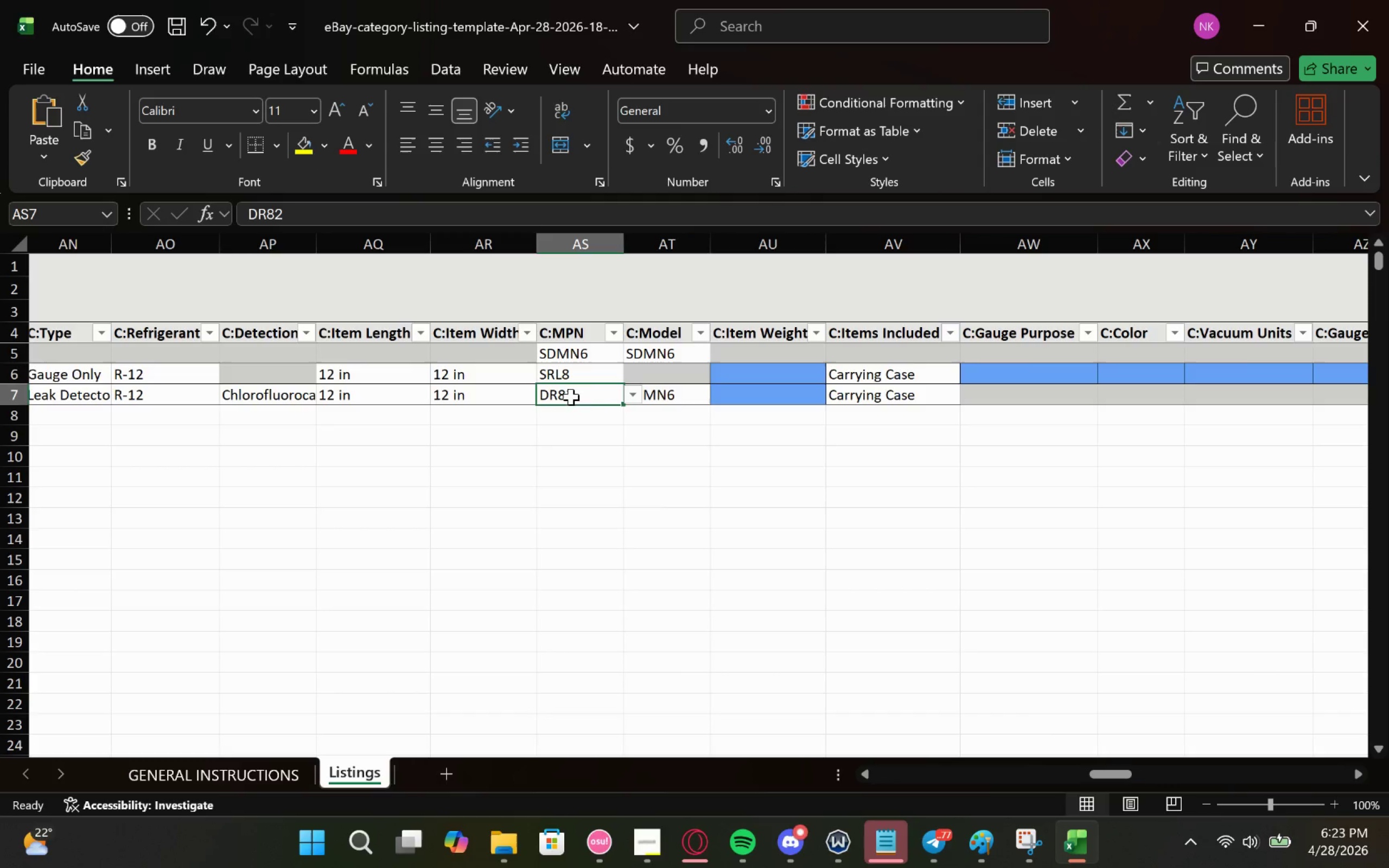 
key(Control+C)
 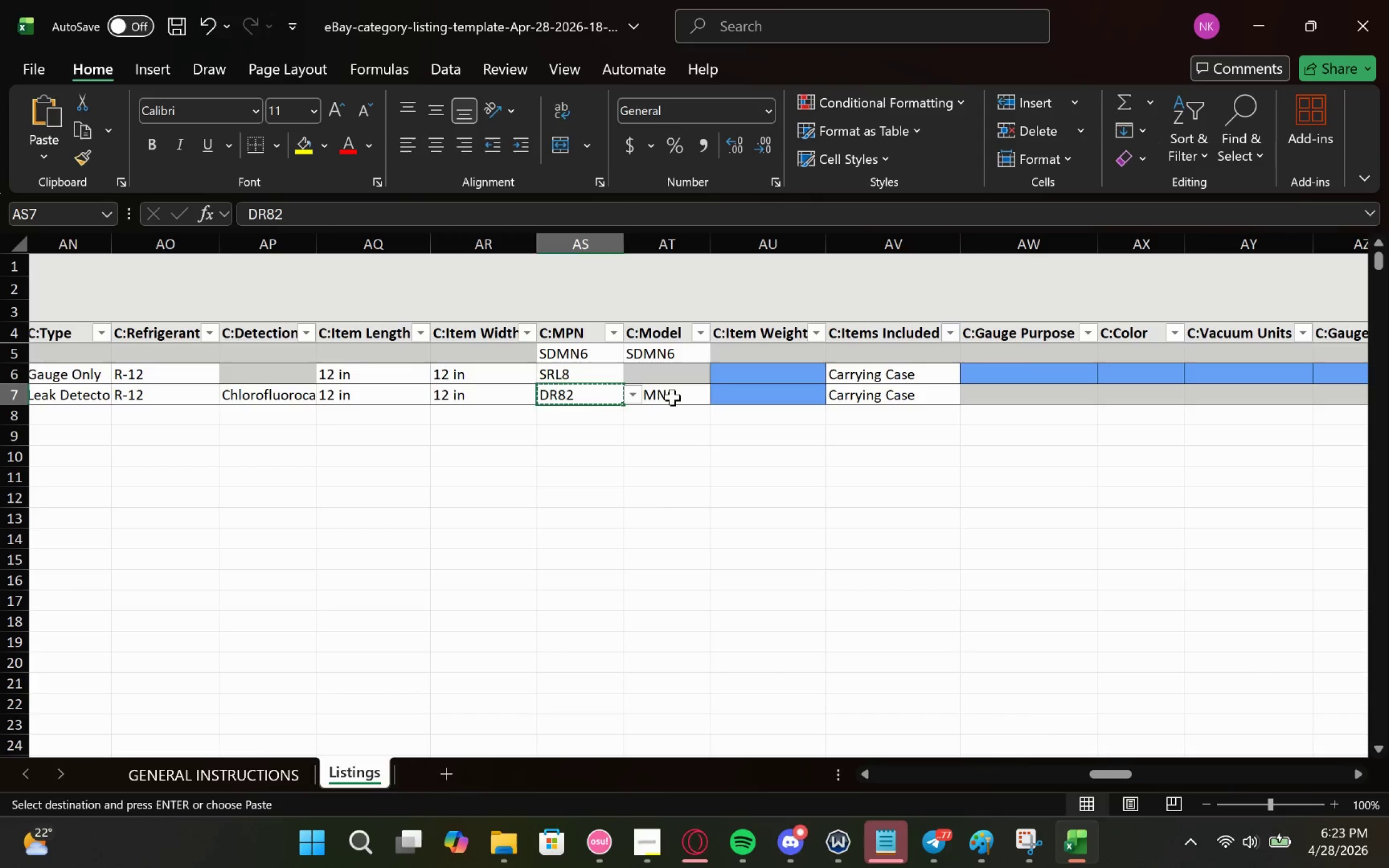 
left_click([671, 395])
 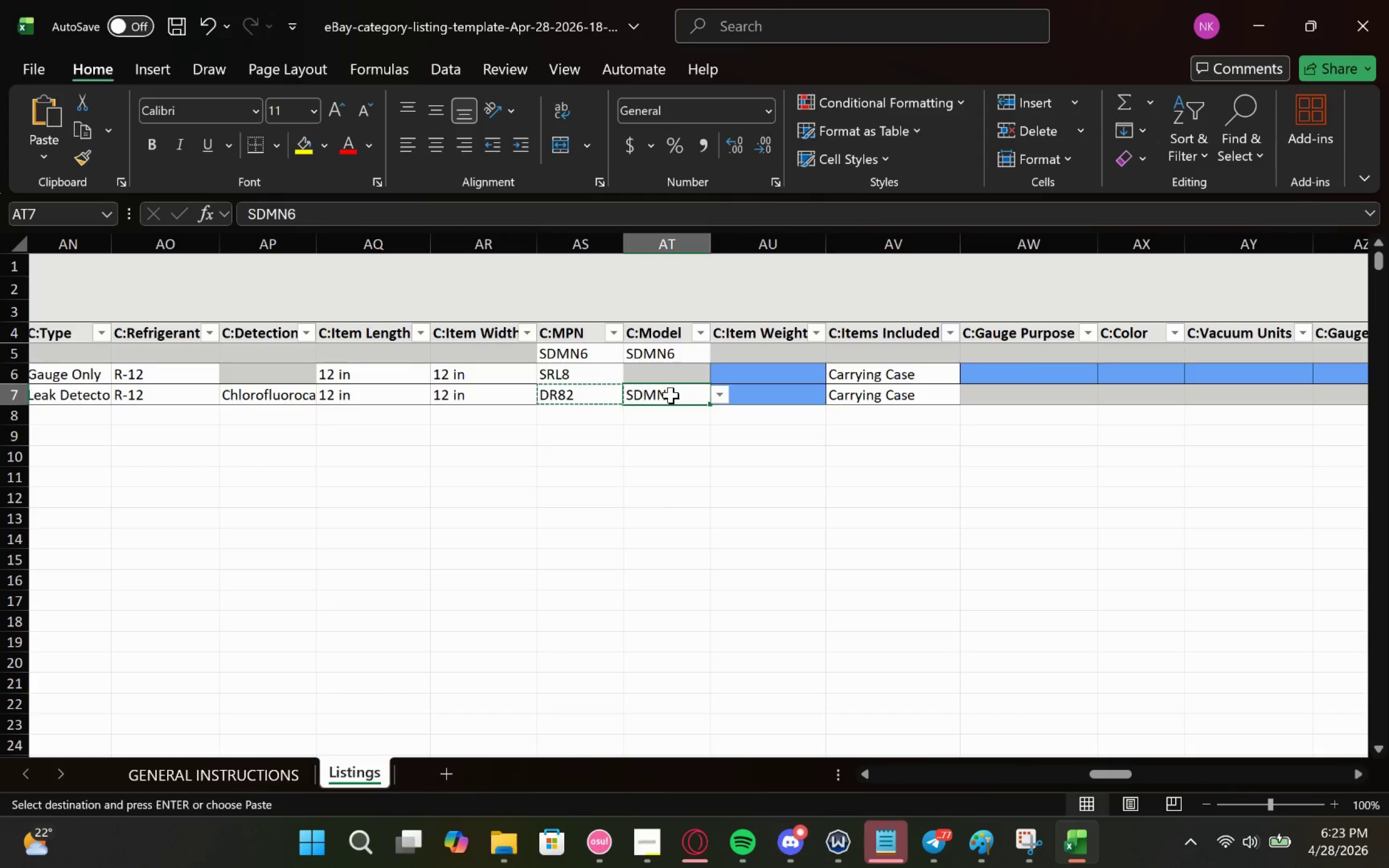 
key(Control+V)
 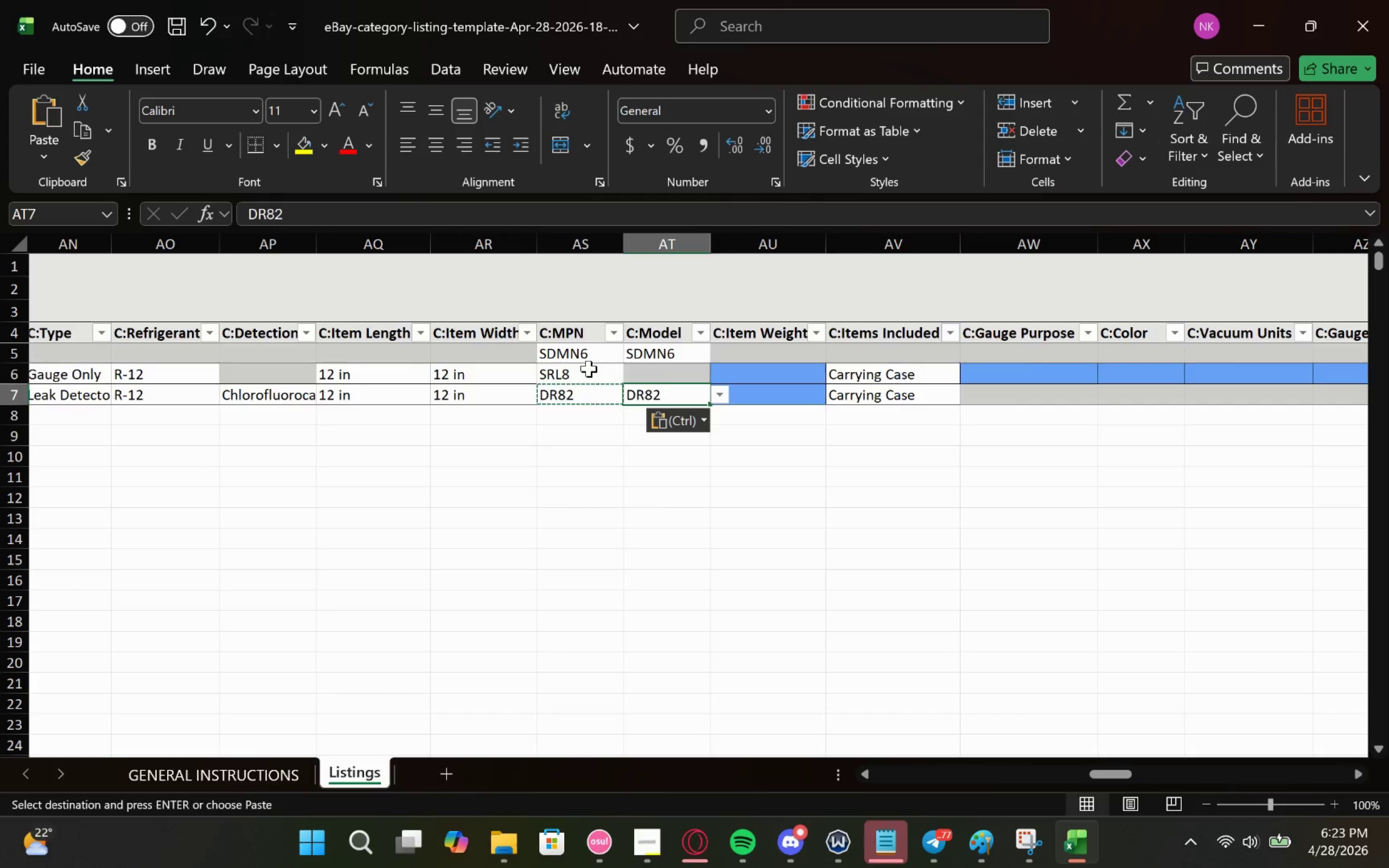 
left_click([583, 369])
 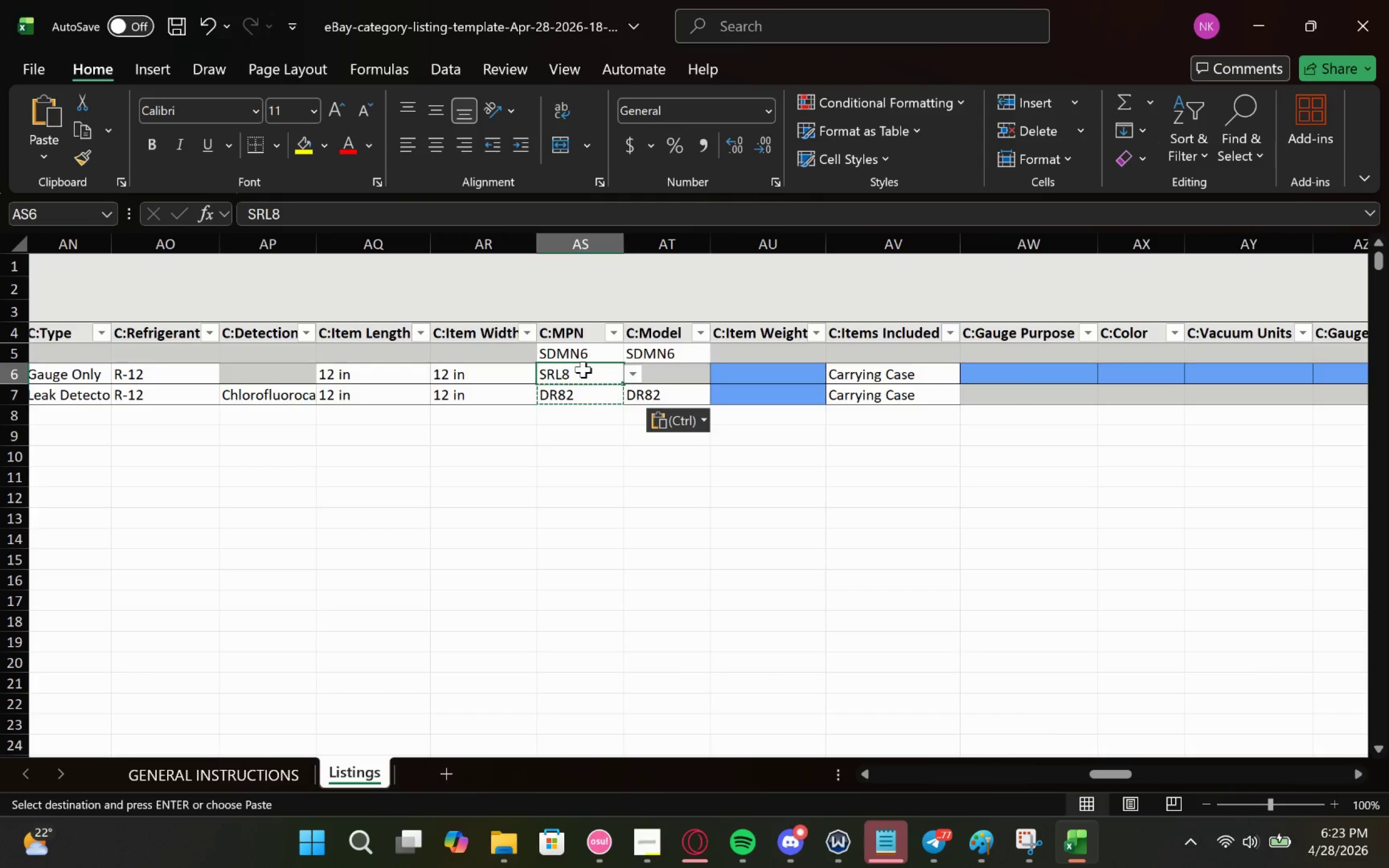 
key(Control+C)
 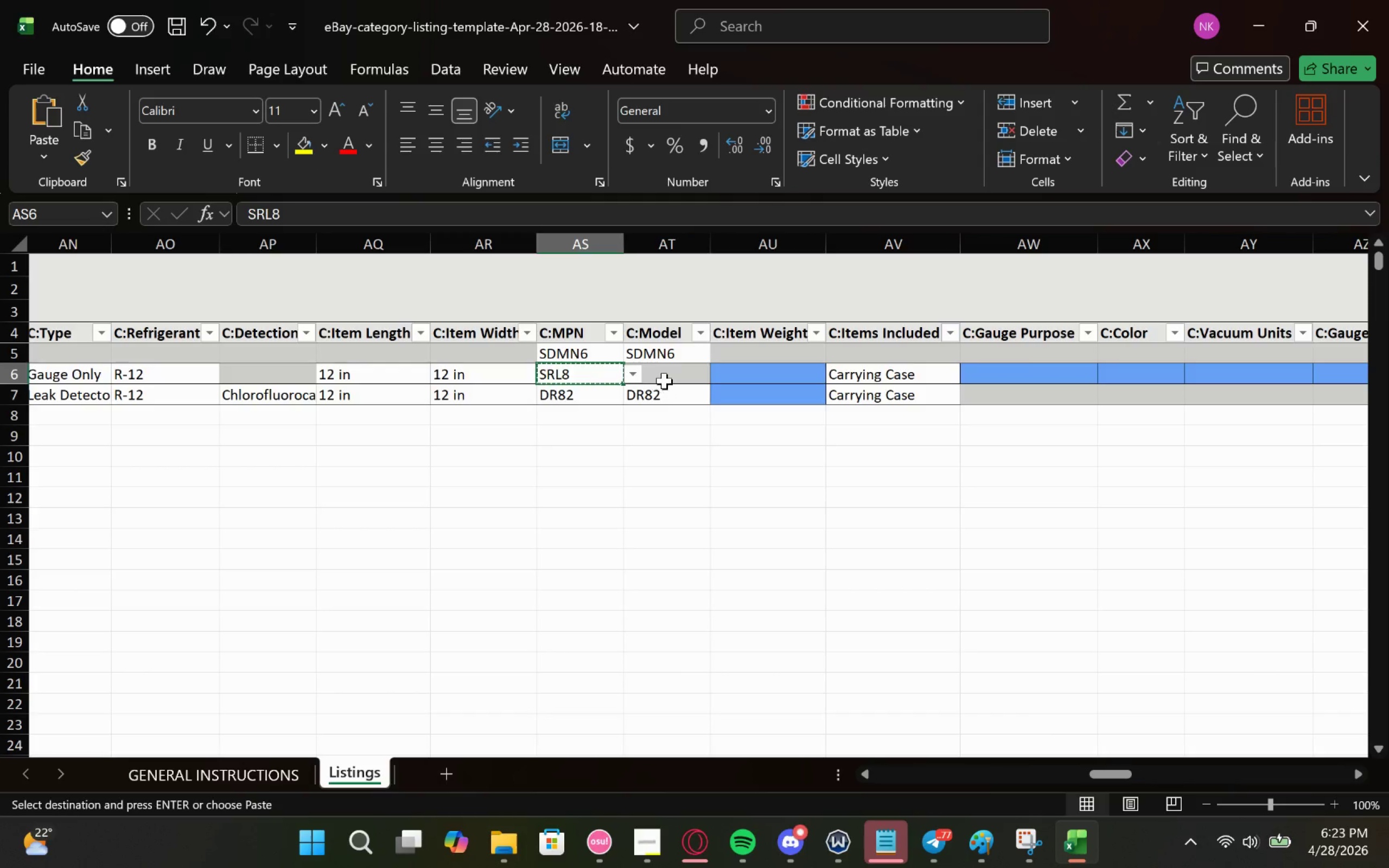 
left_click([664, 380])
 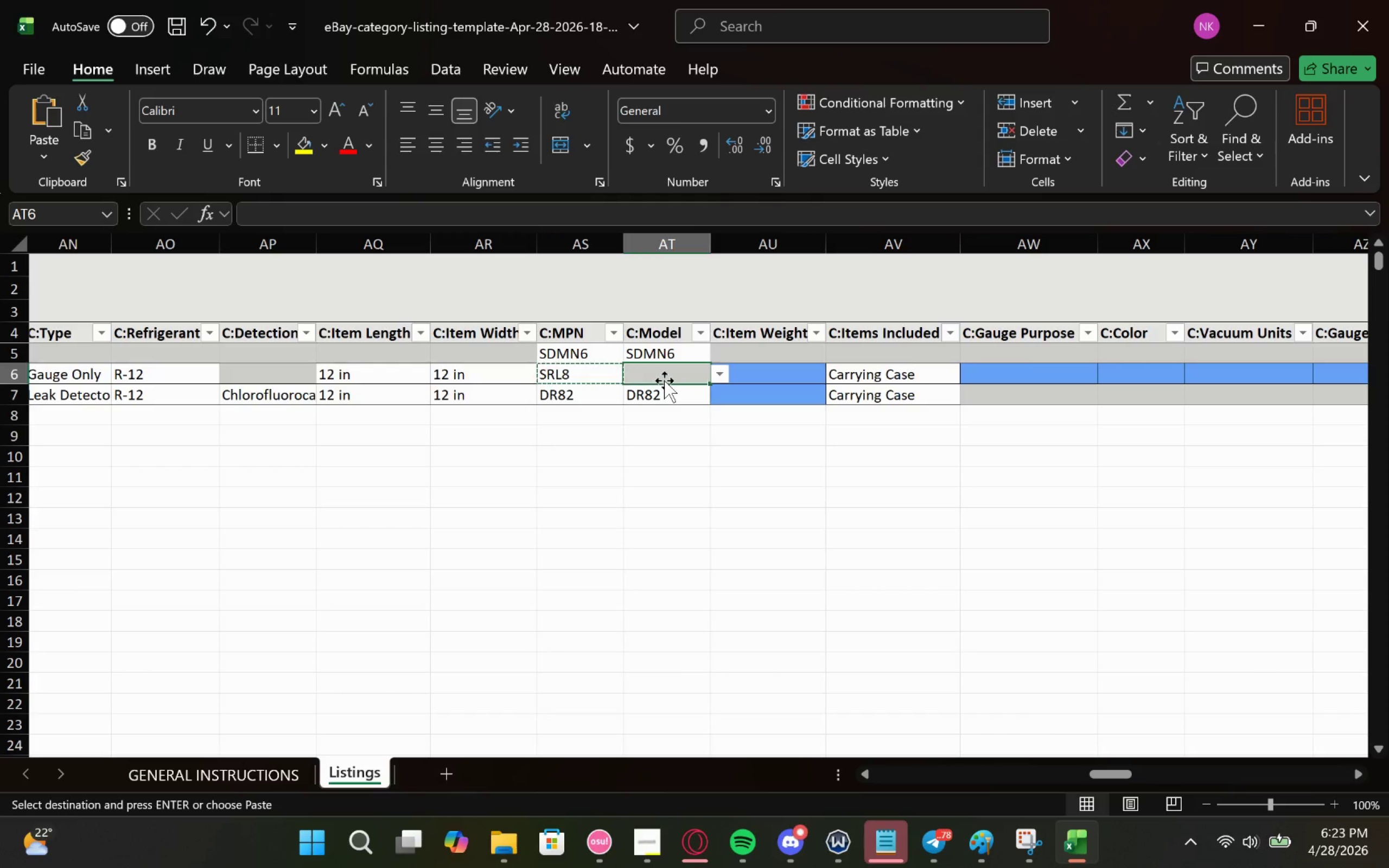 
key(Control+V)
 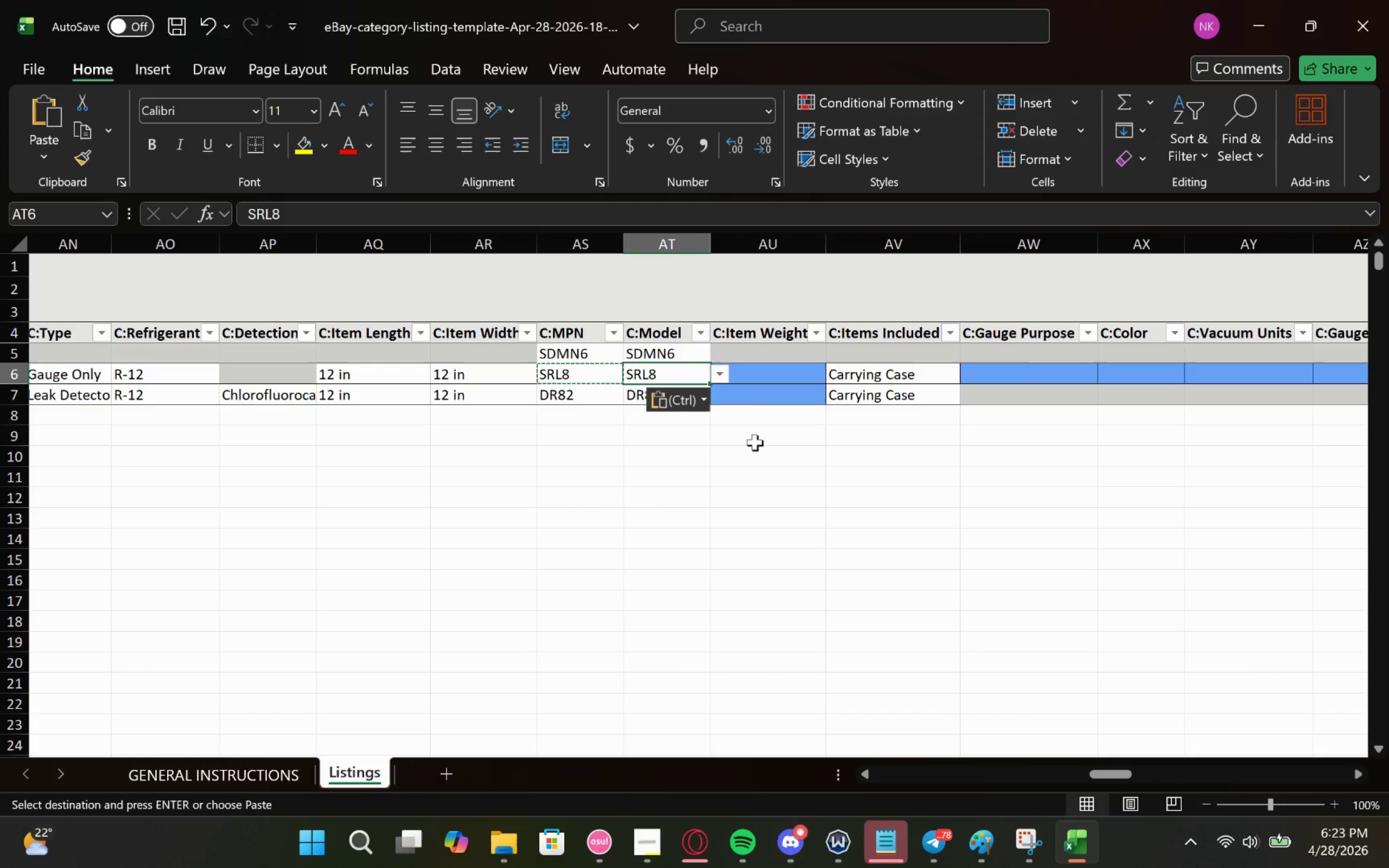 
left_click([755, 442])
 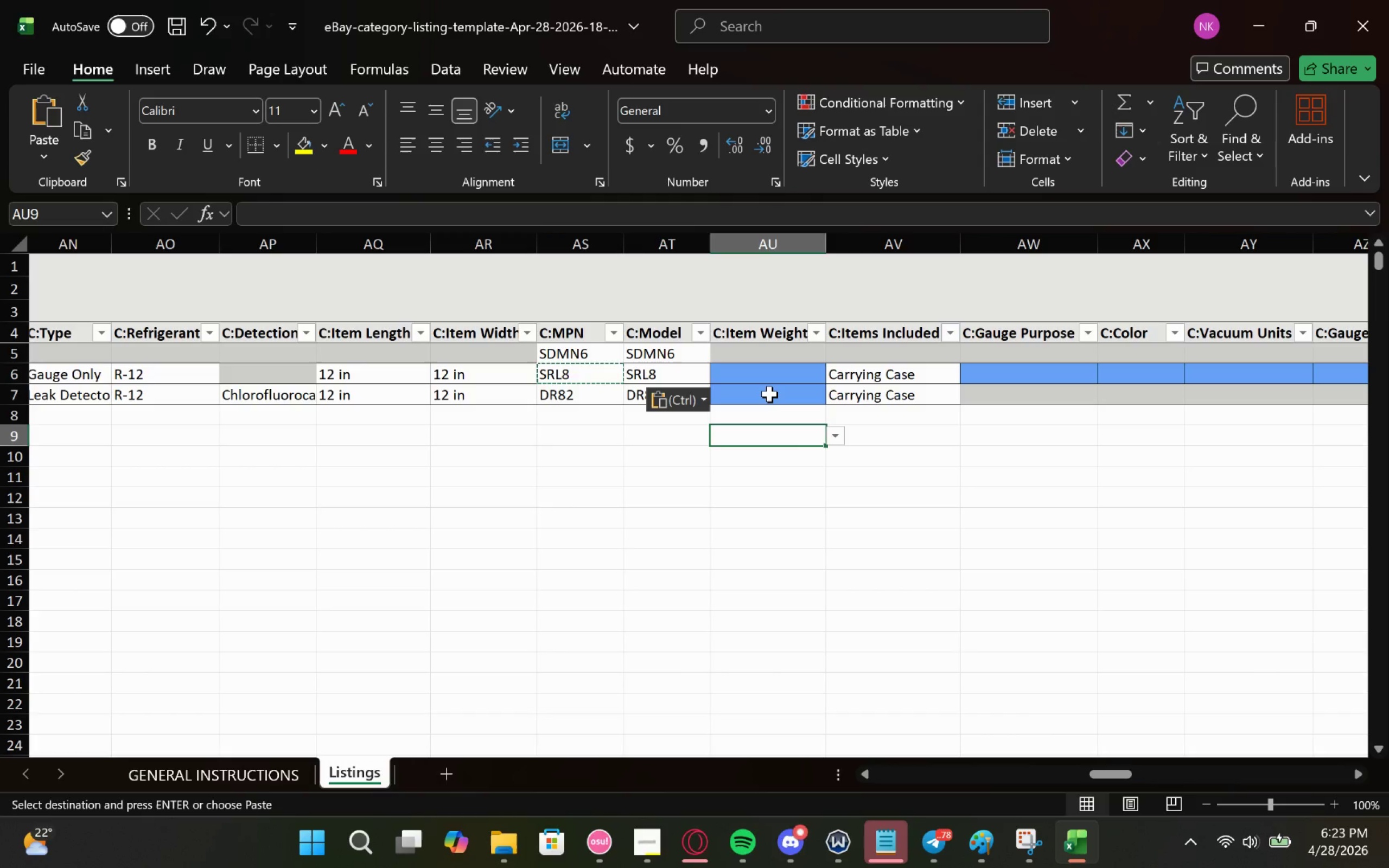 
left_click([769, 394])
 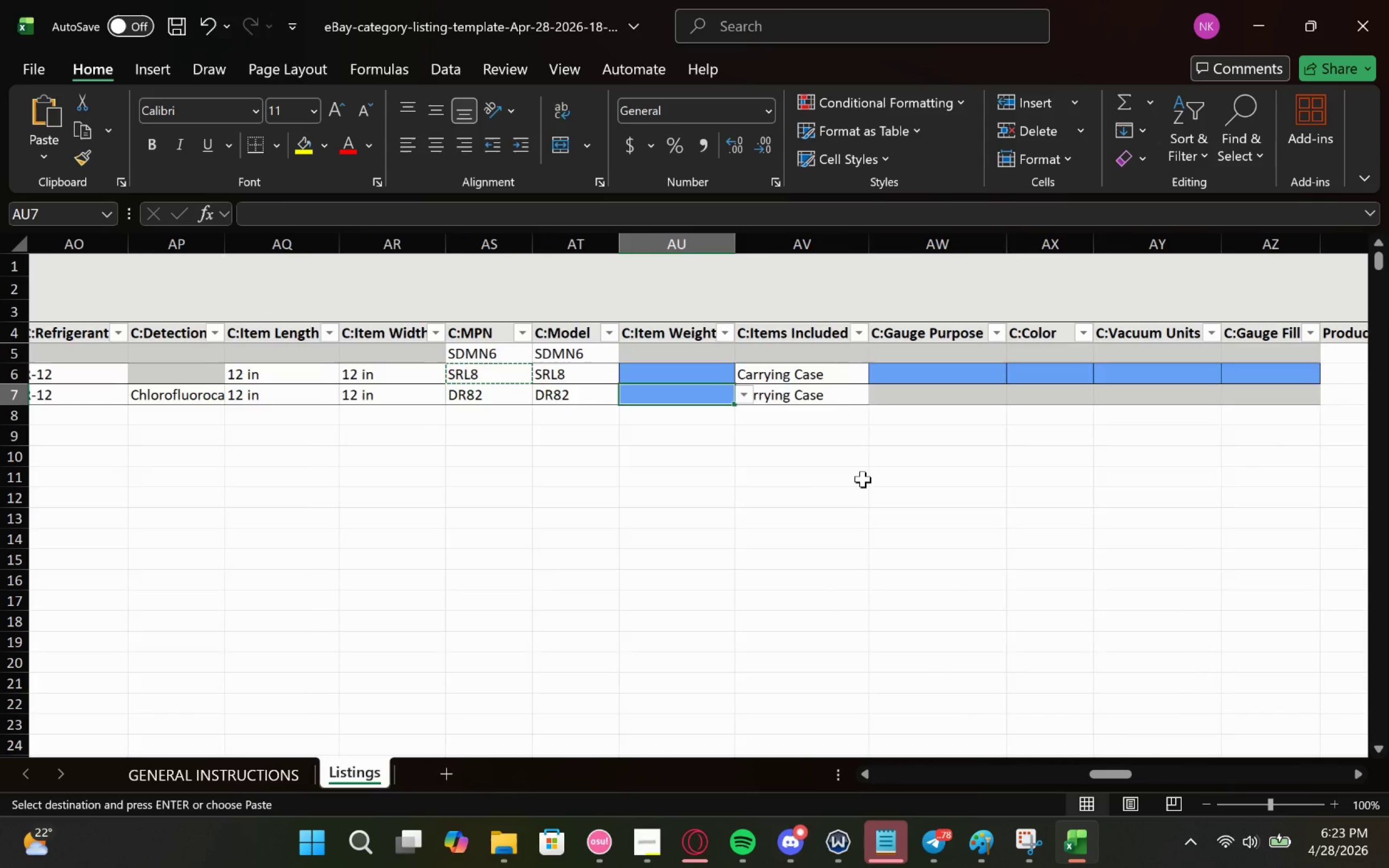 
left_click([829, 462])
 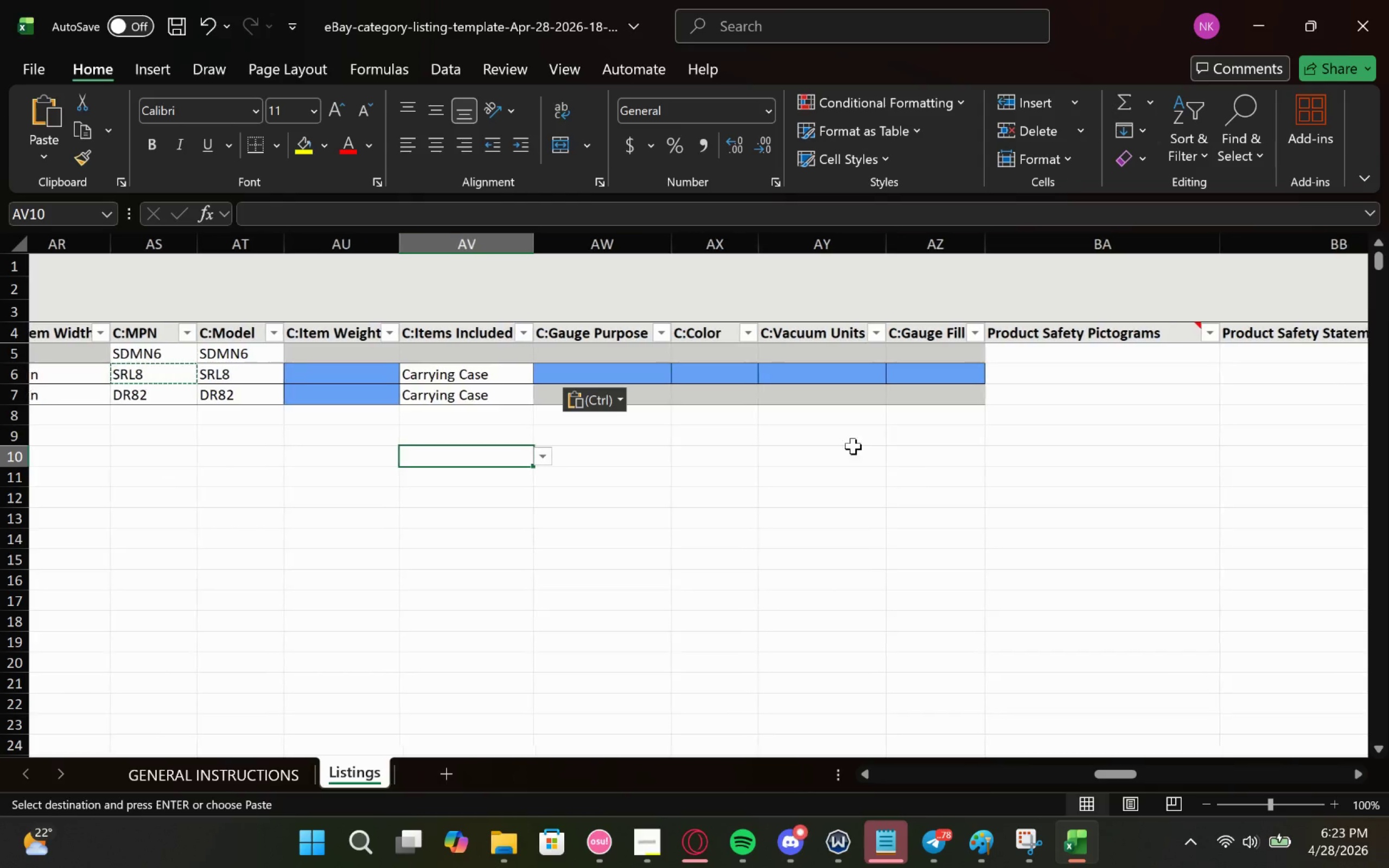 
left_click([609, 376])
 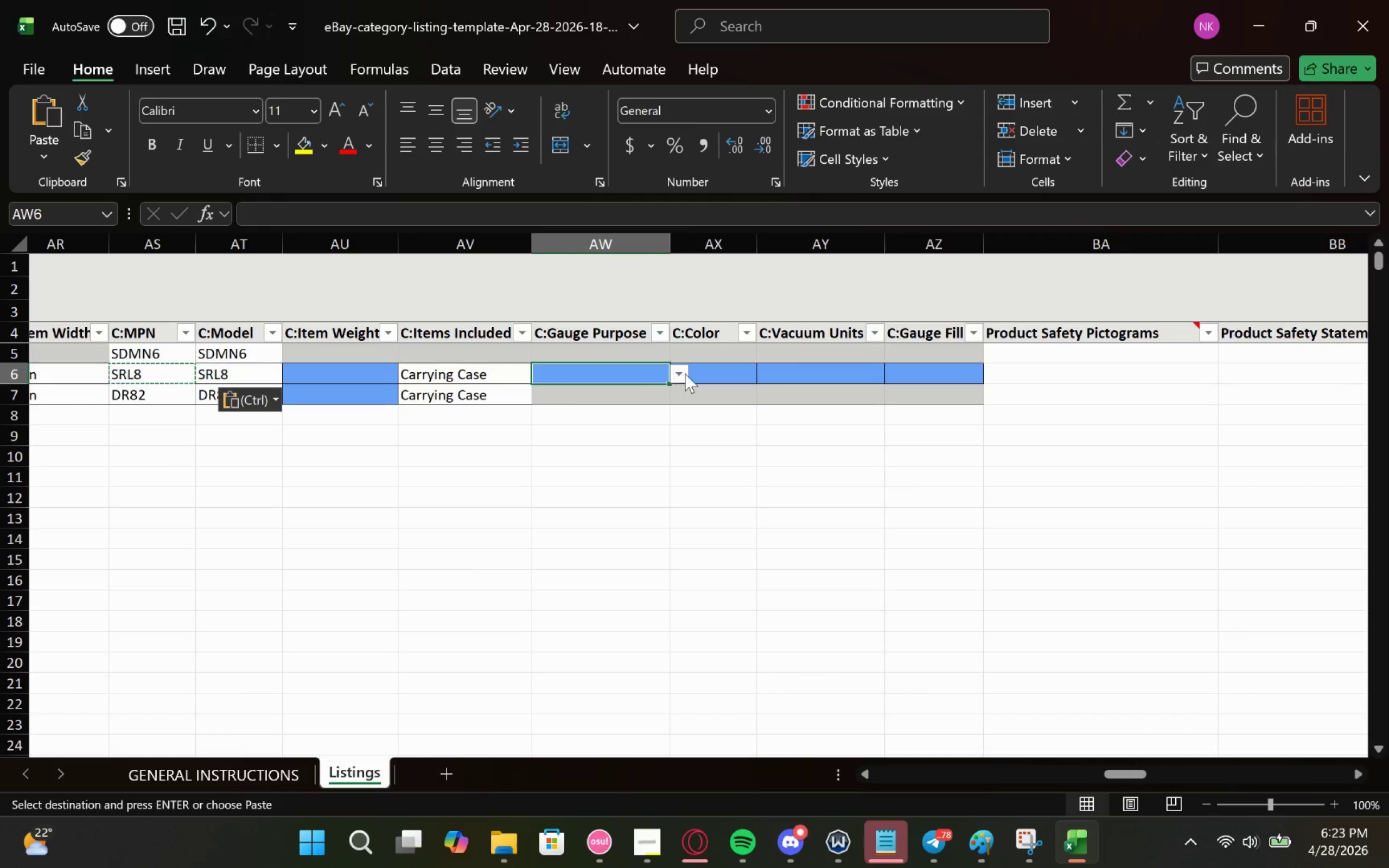 
left_click([676, 366])
 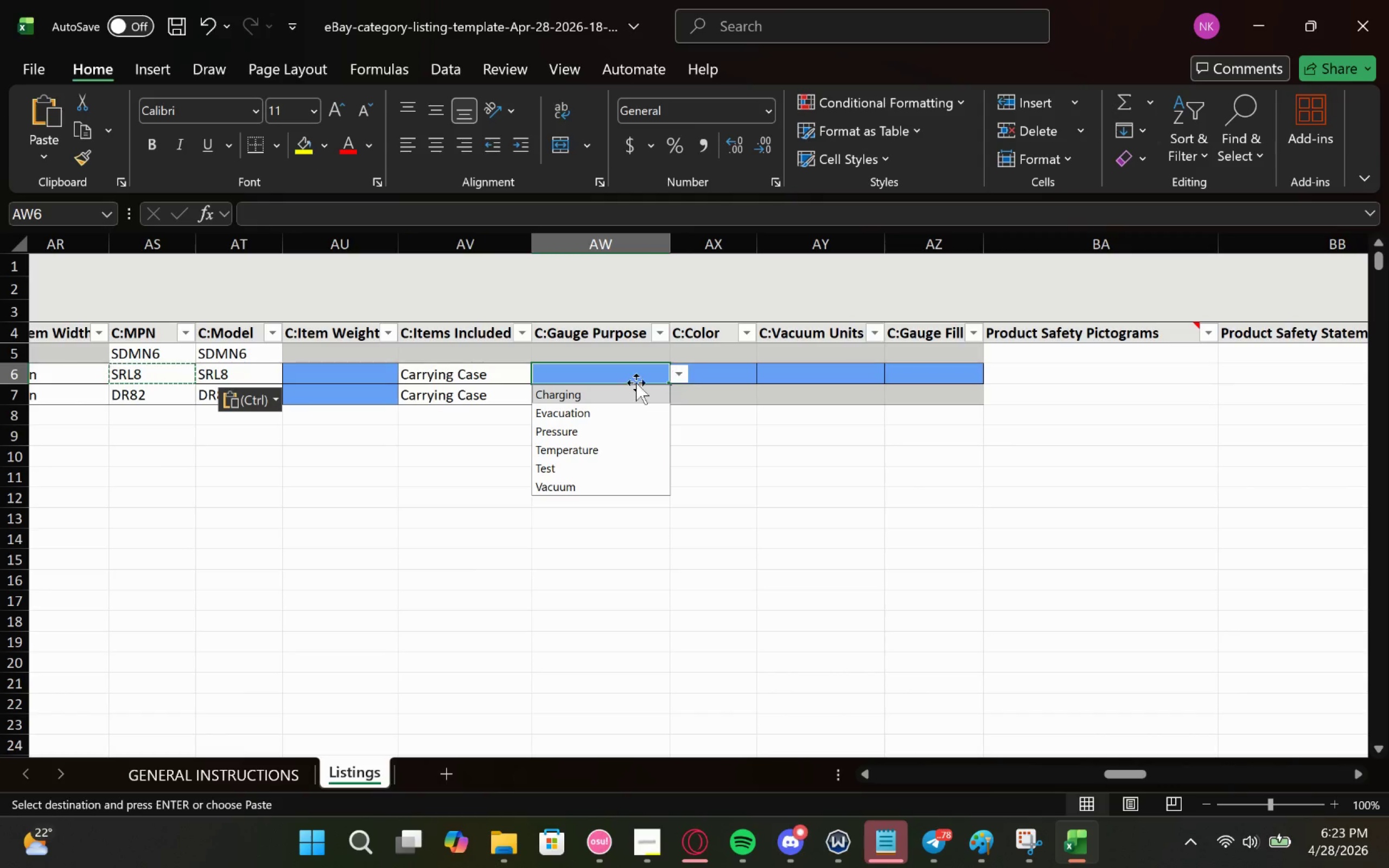 
left_click([596, 426])
 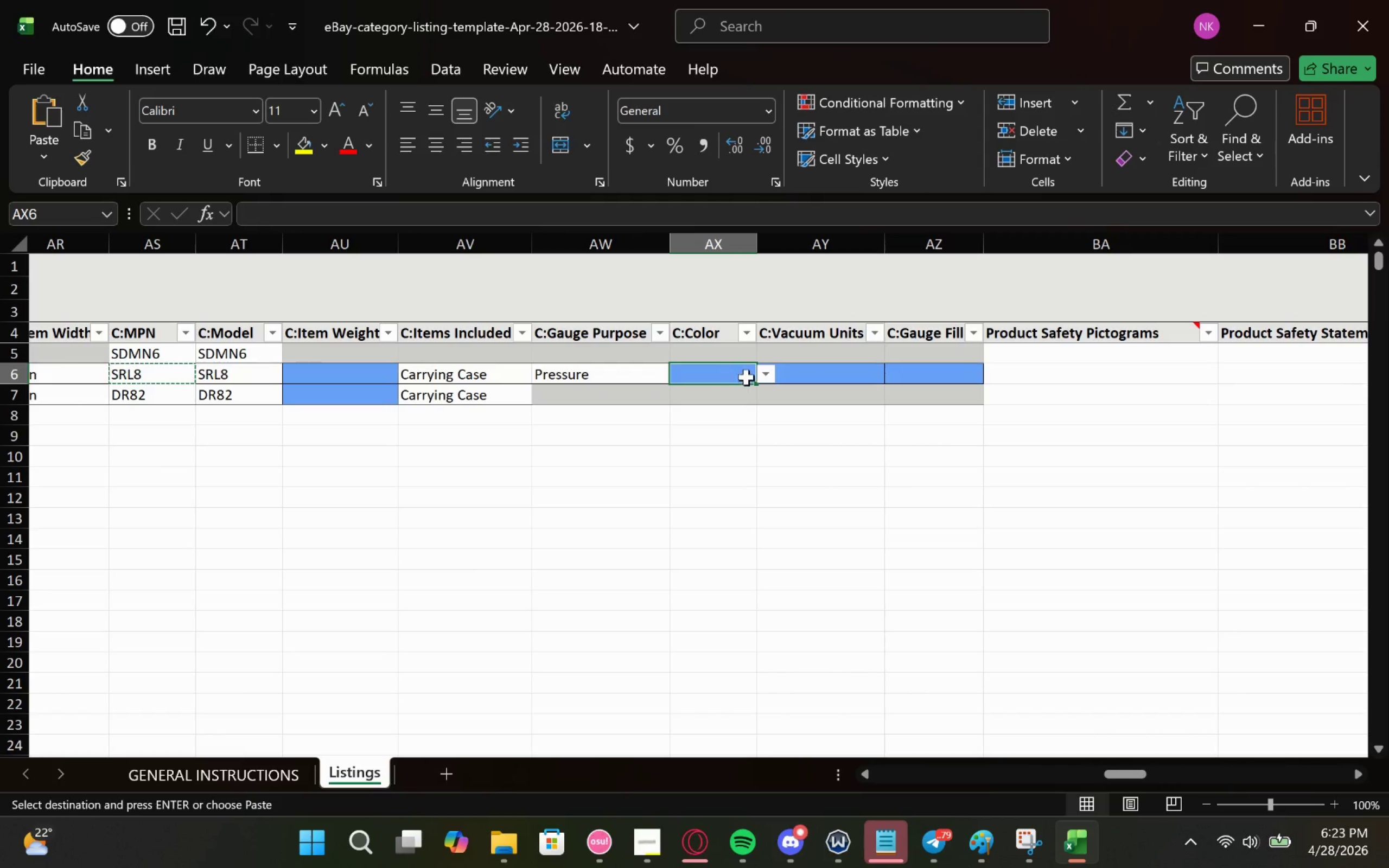 
left_click([768, 383])
 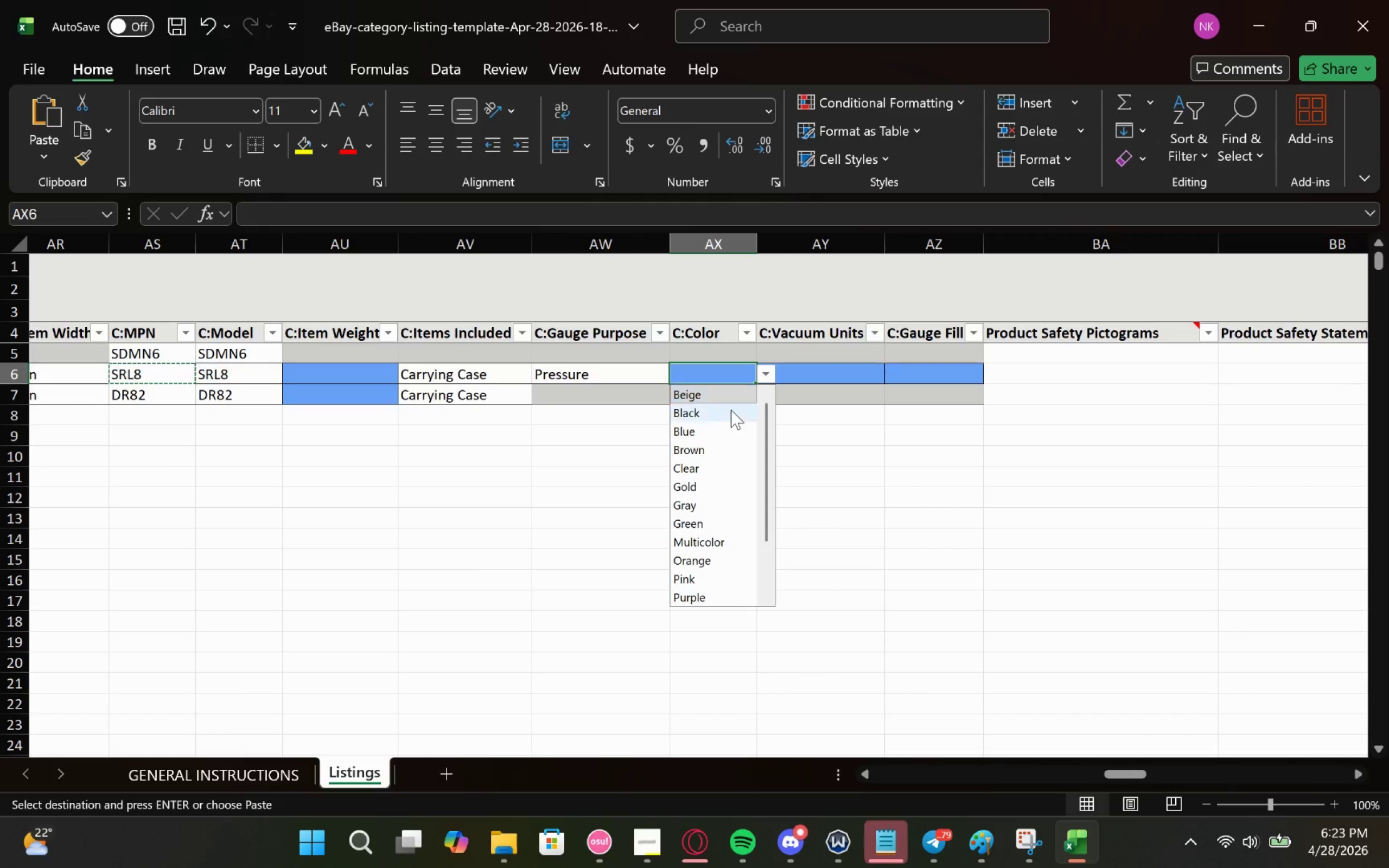 
left_click([717, 542])
 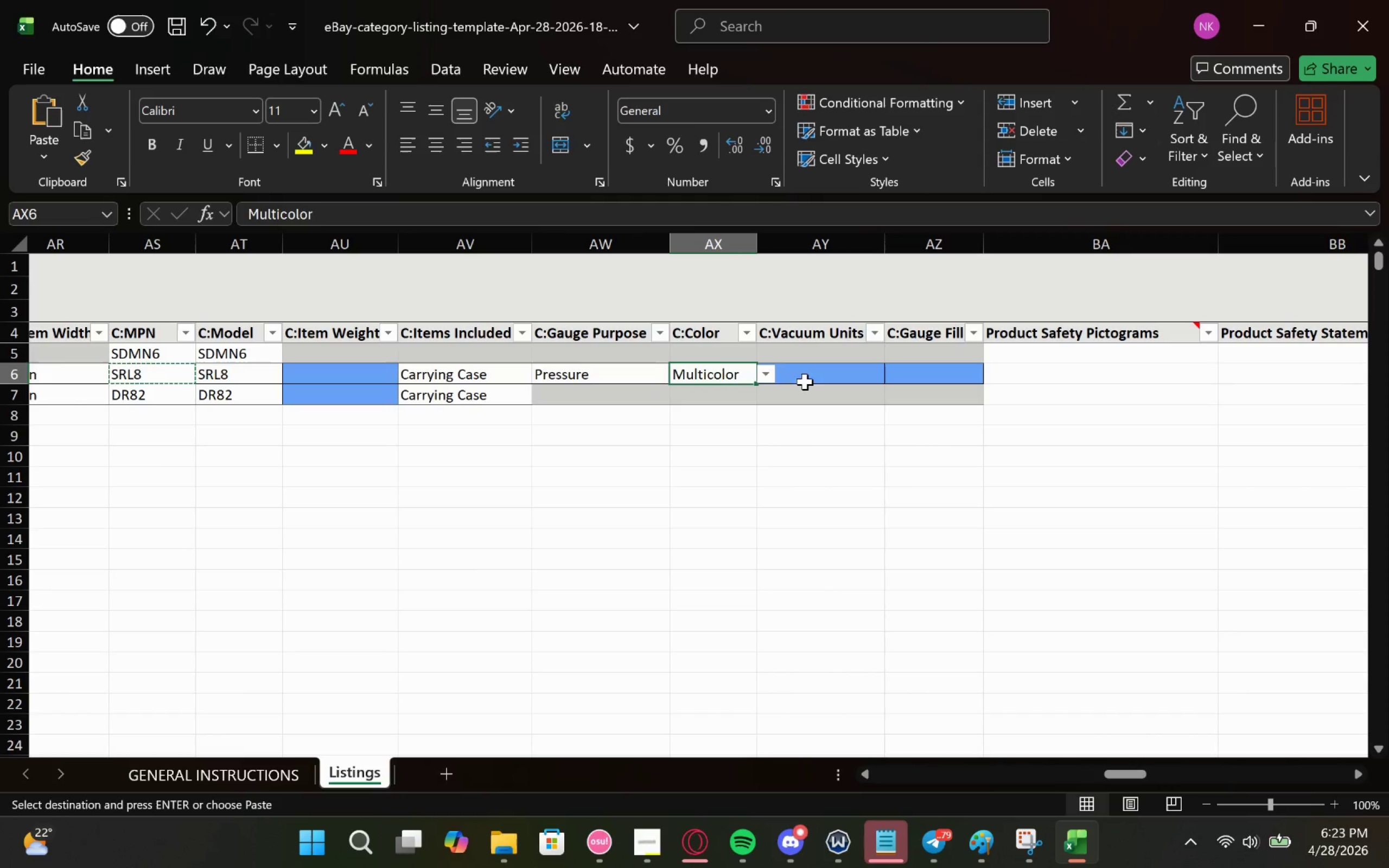 
scroll: coordinate [715, 573], scroll_direction: none, amount: 0.0
 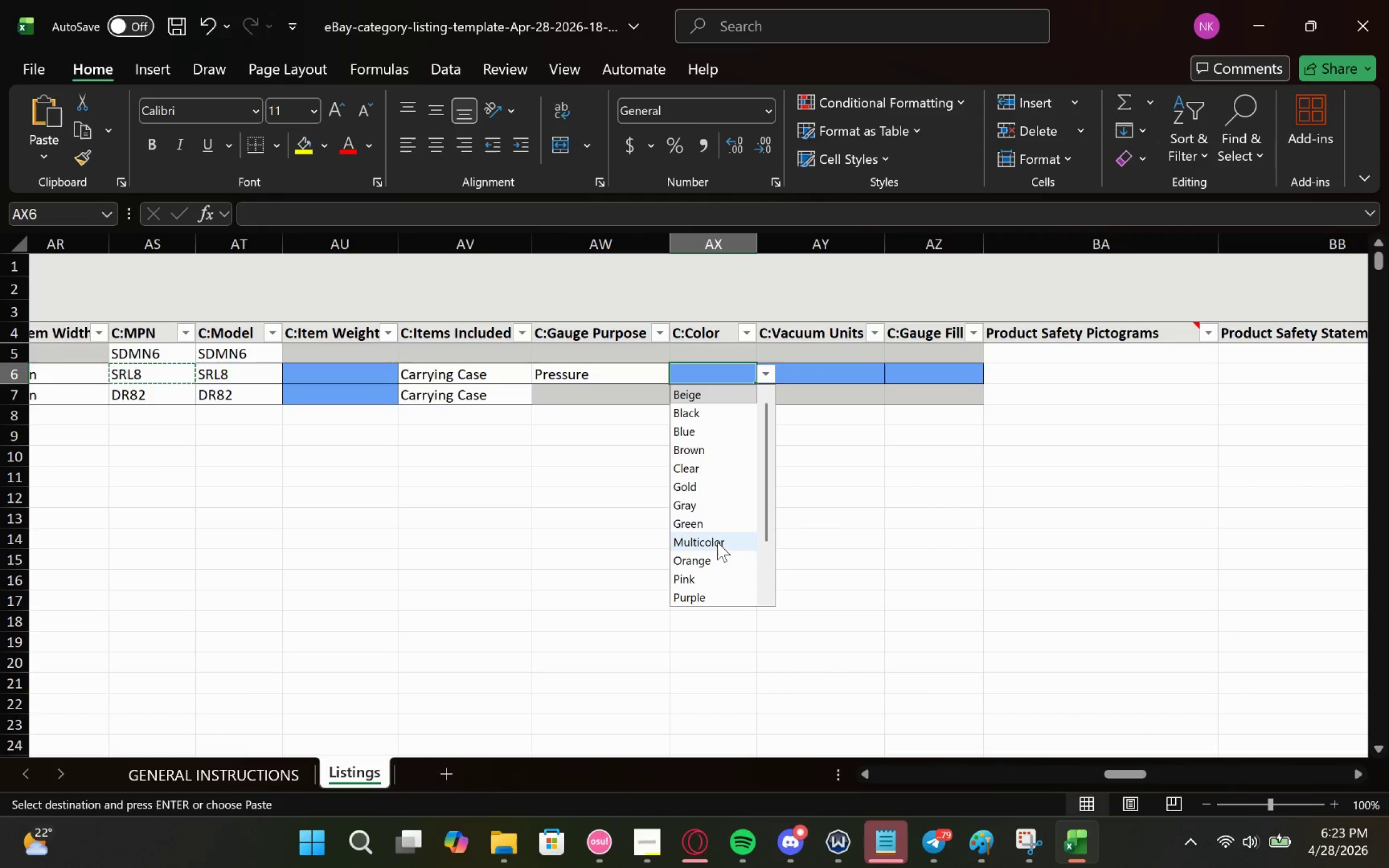 
left_click([815, 376])
 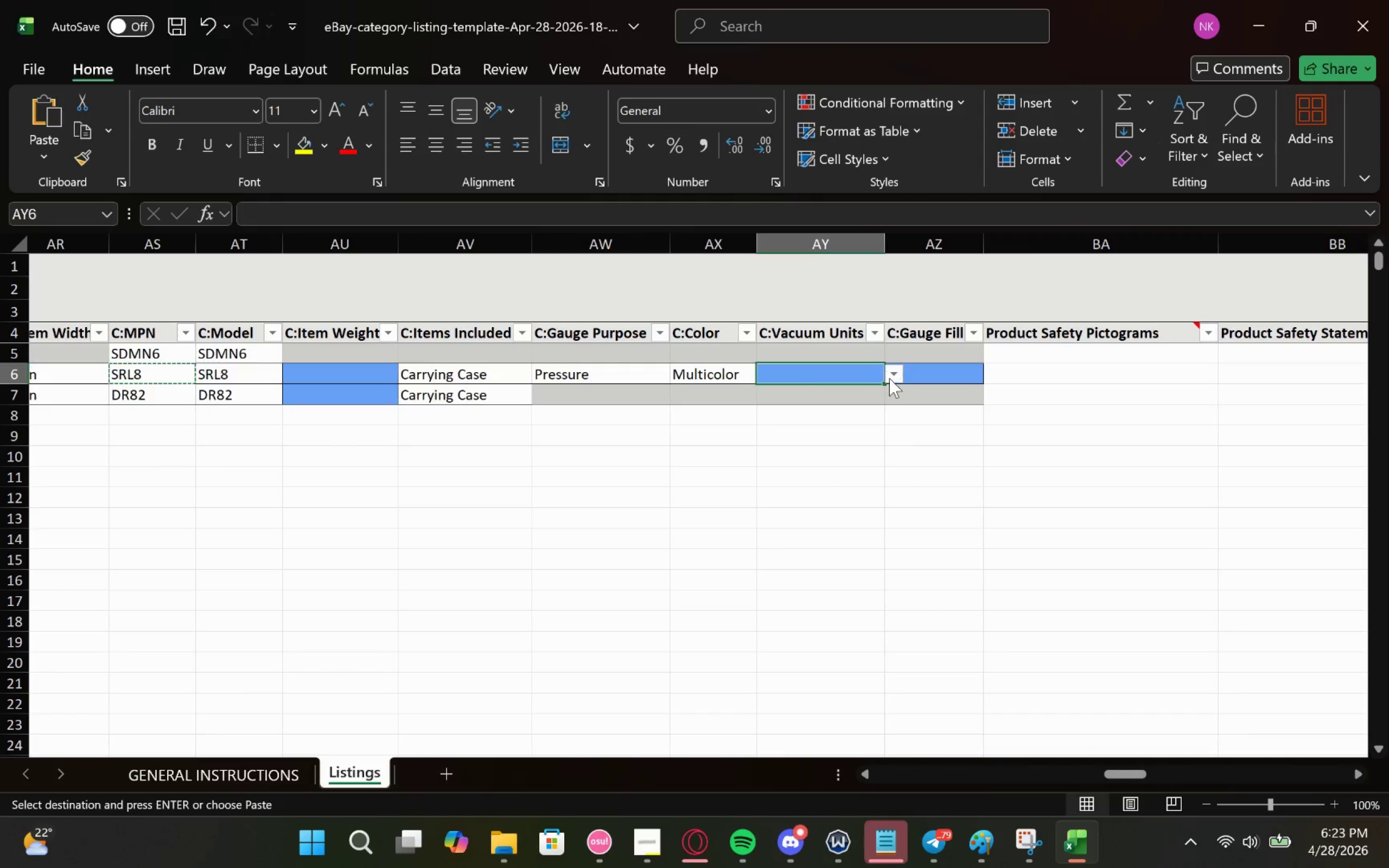 
left_click([891, 376])
 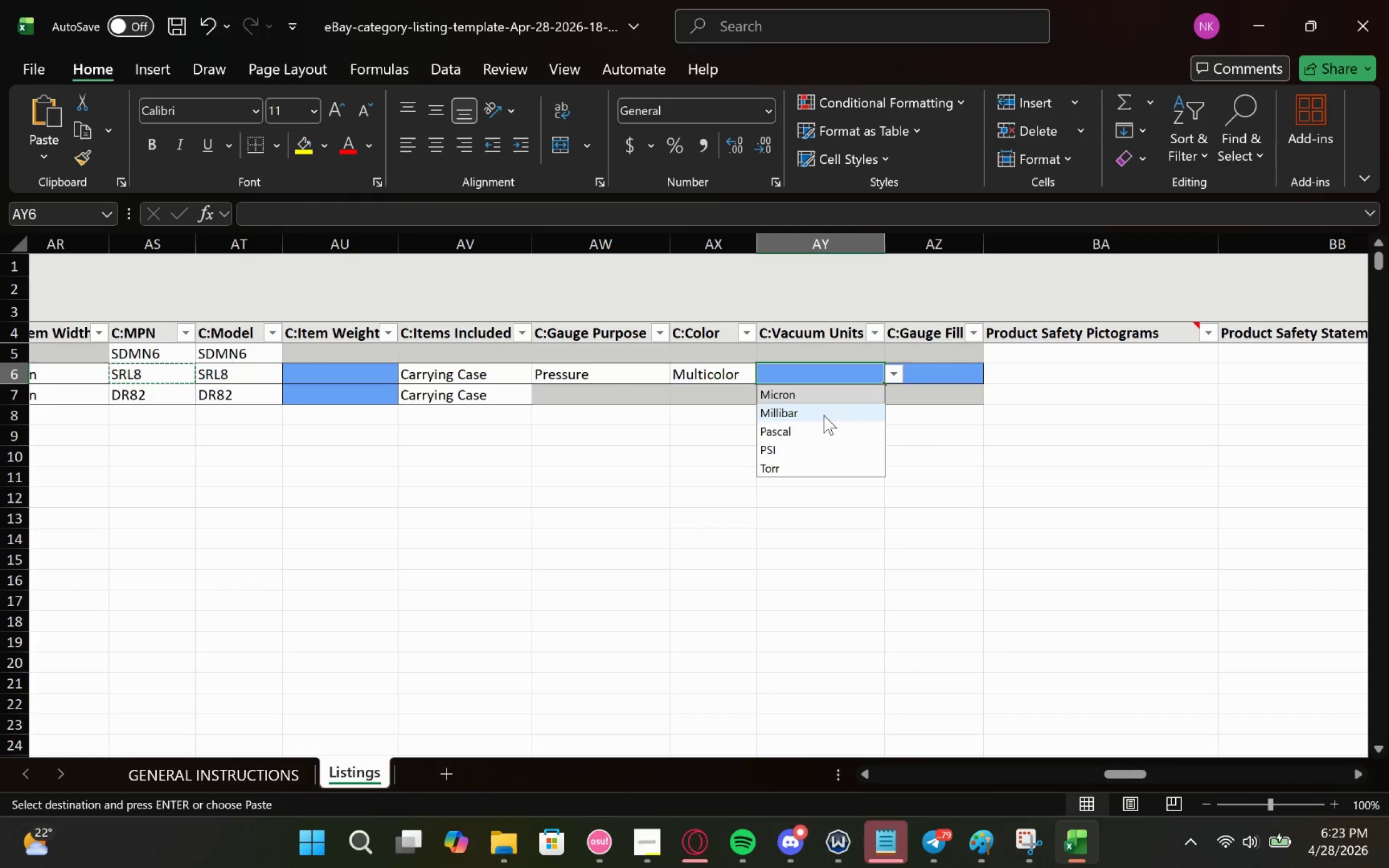 
left_click([808, 427])
 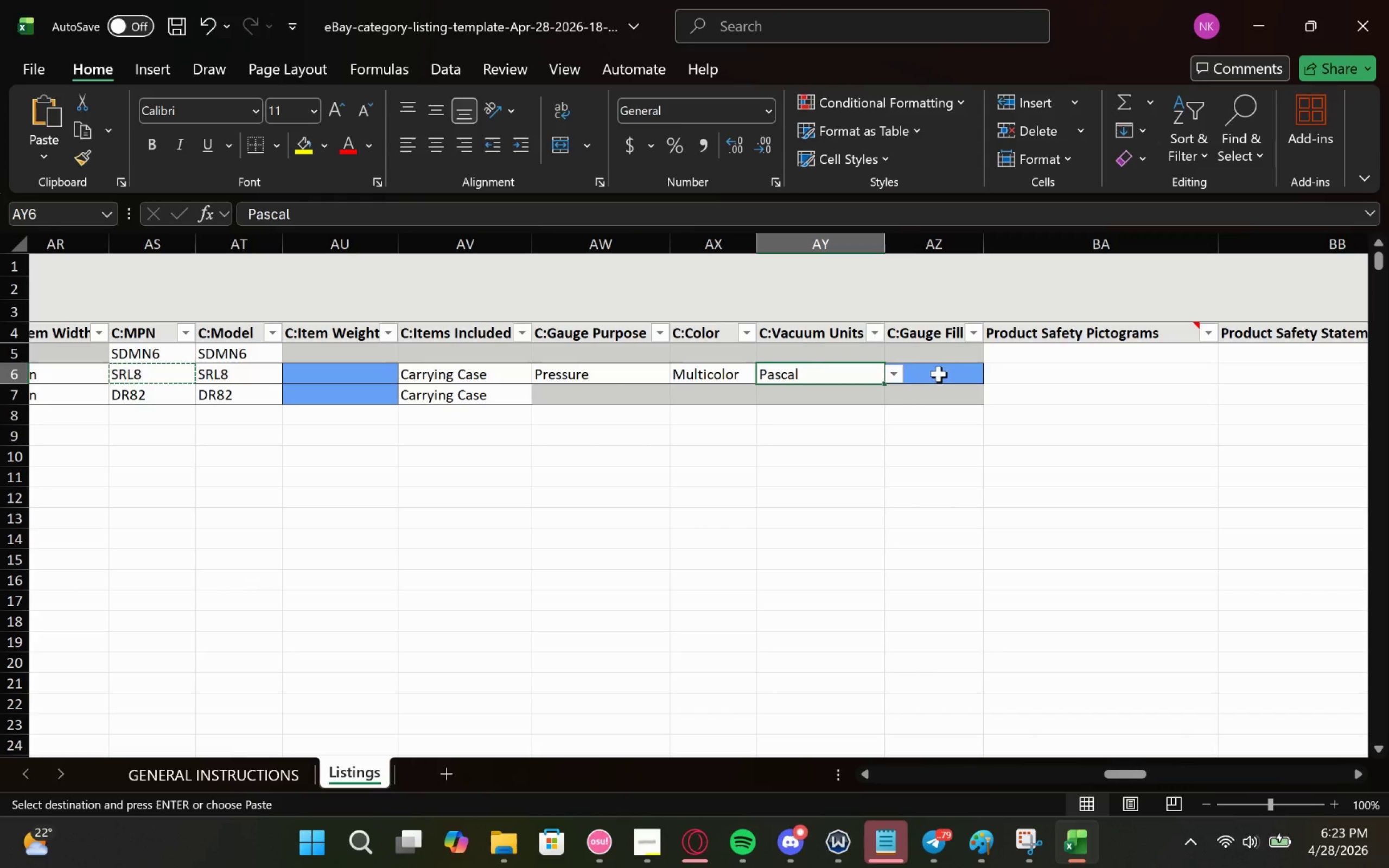 
left_click([946, 373])
 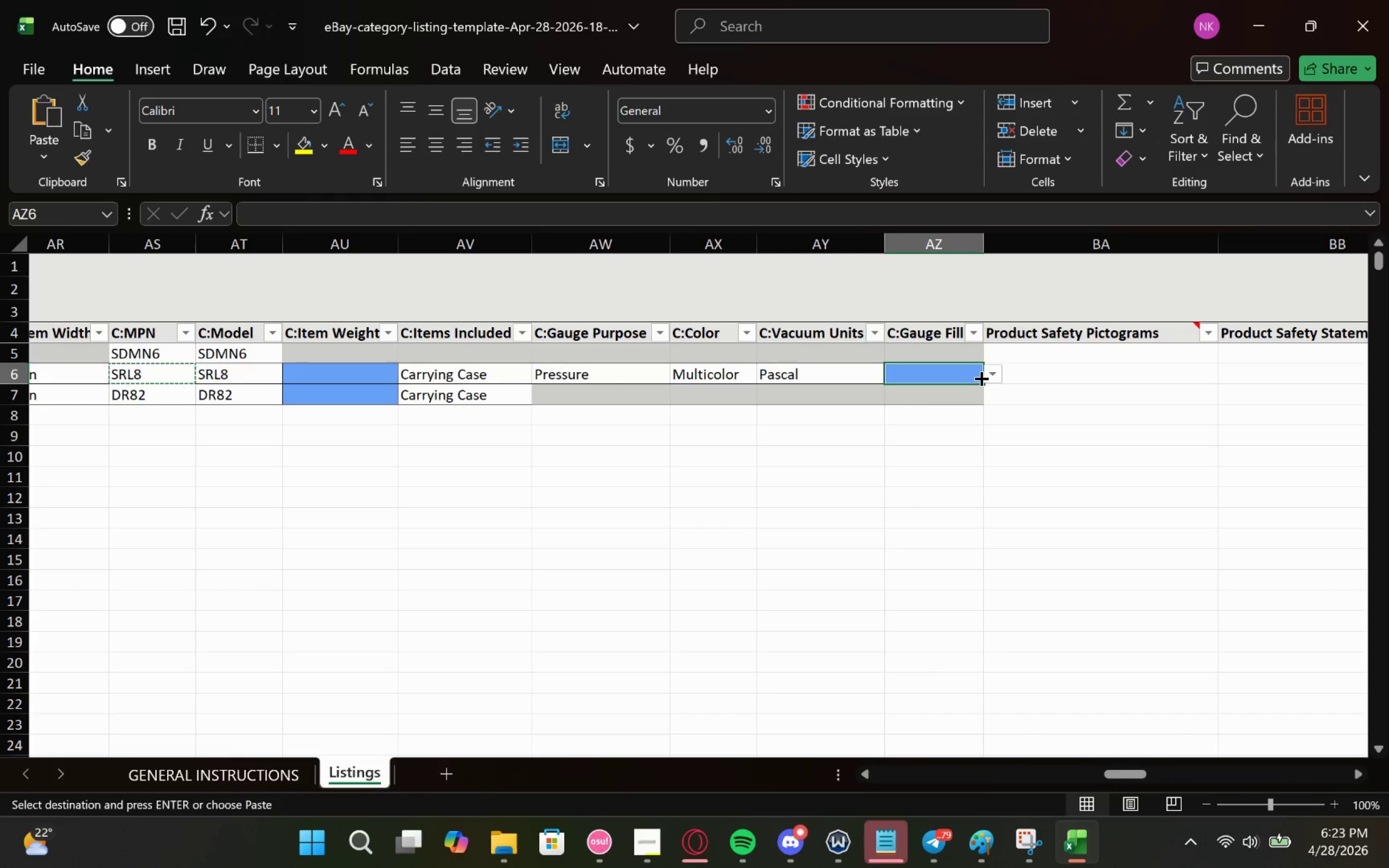 
left_click([1000, 375])
 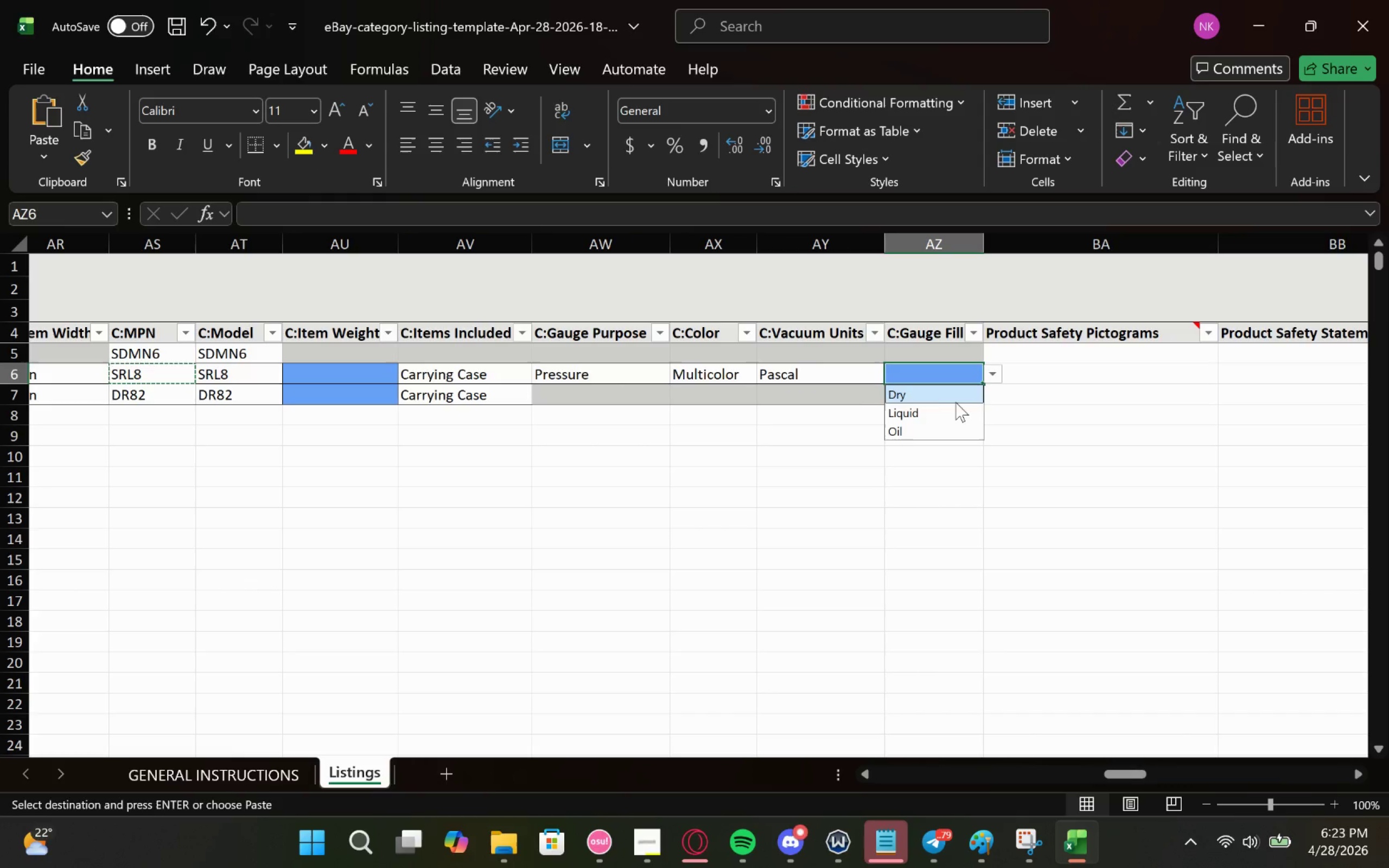 
left_click([947, 405])
 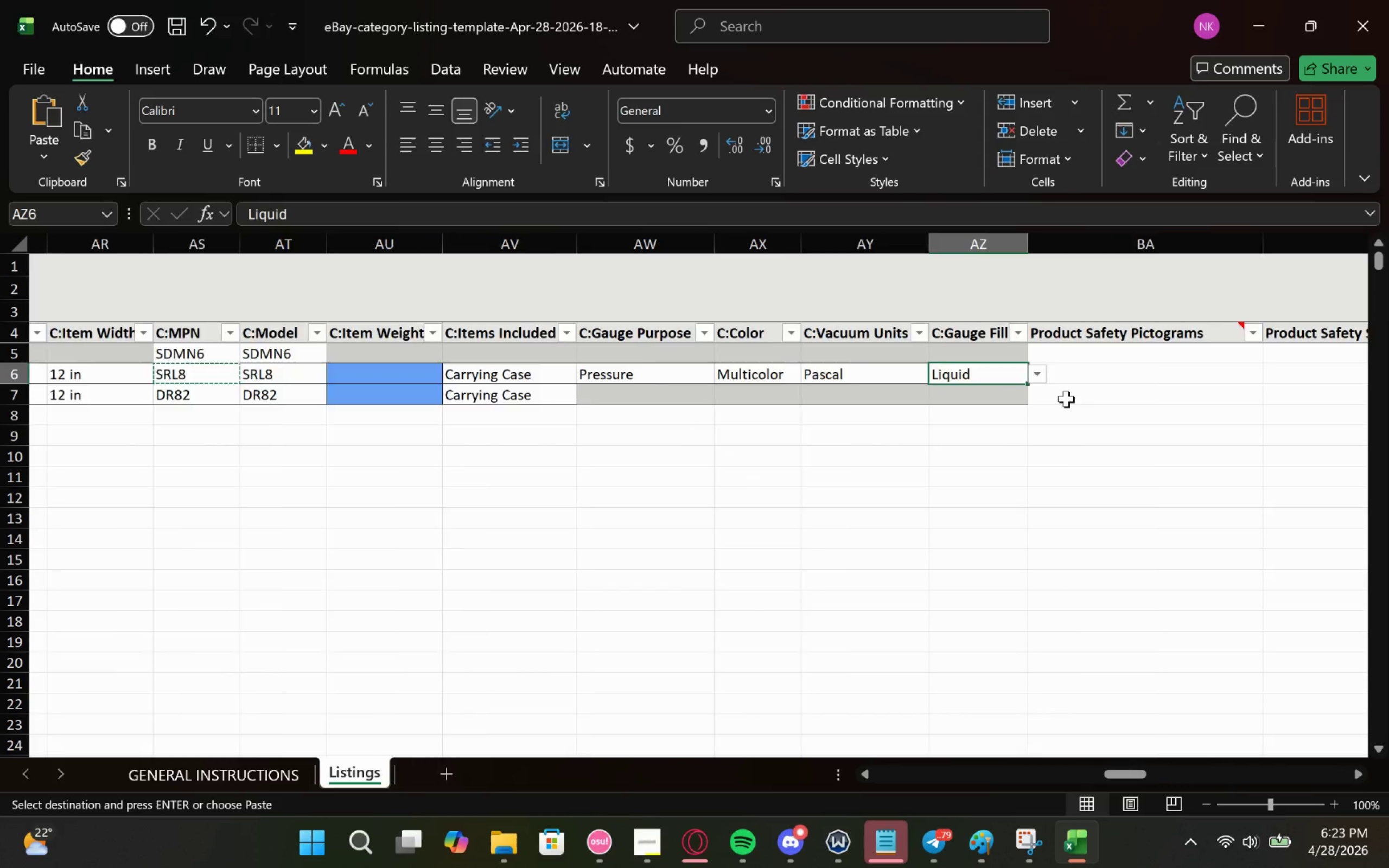 
left_click([850, 483])
 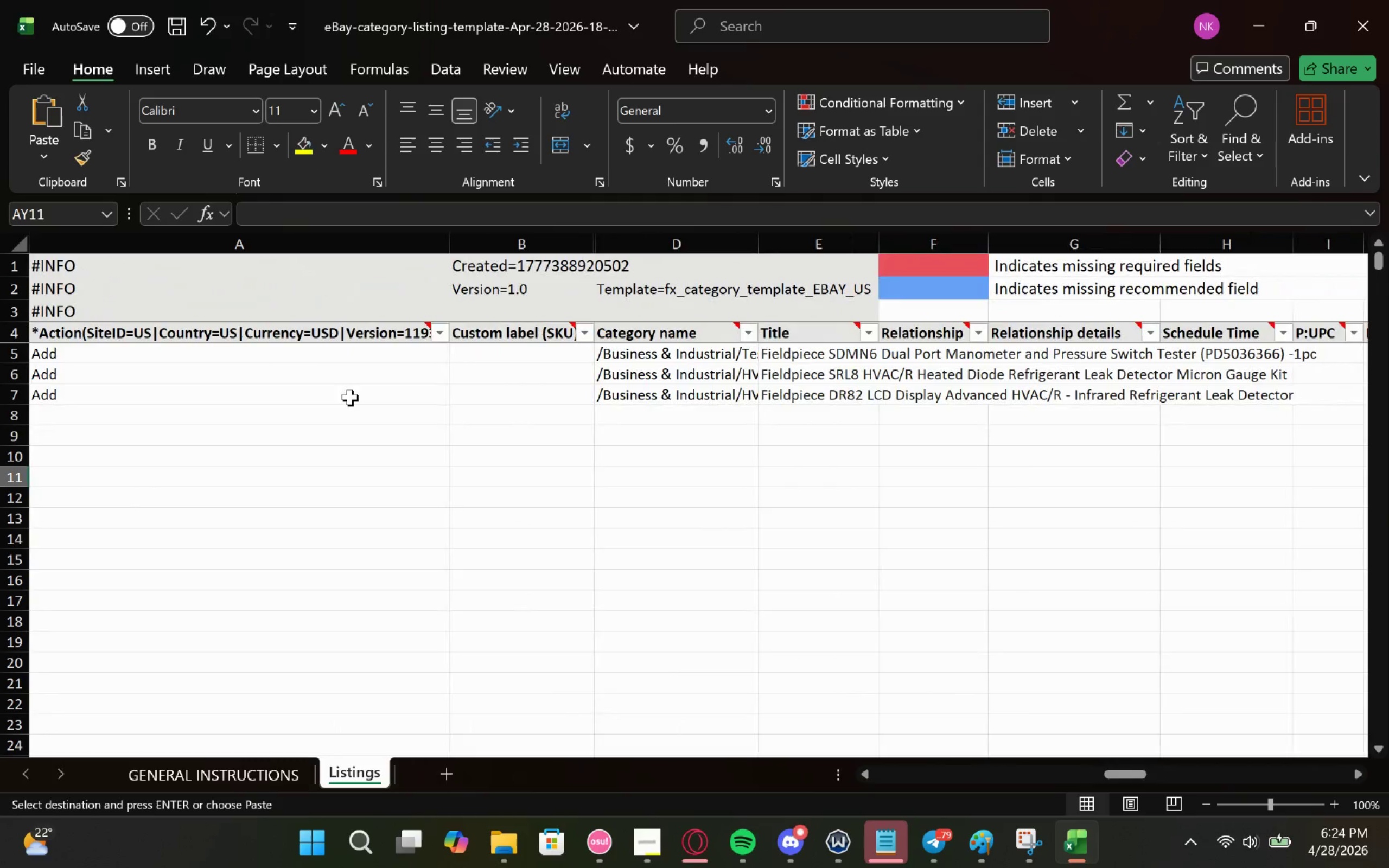 
left_click([10, 399])
 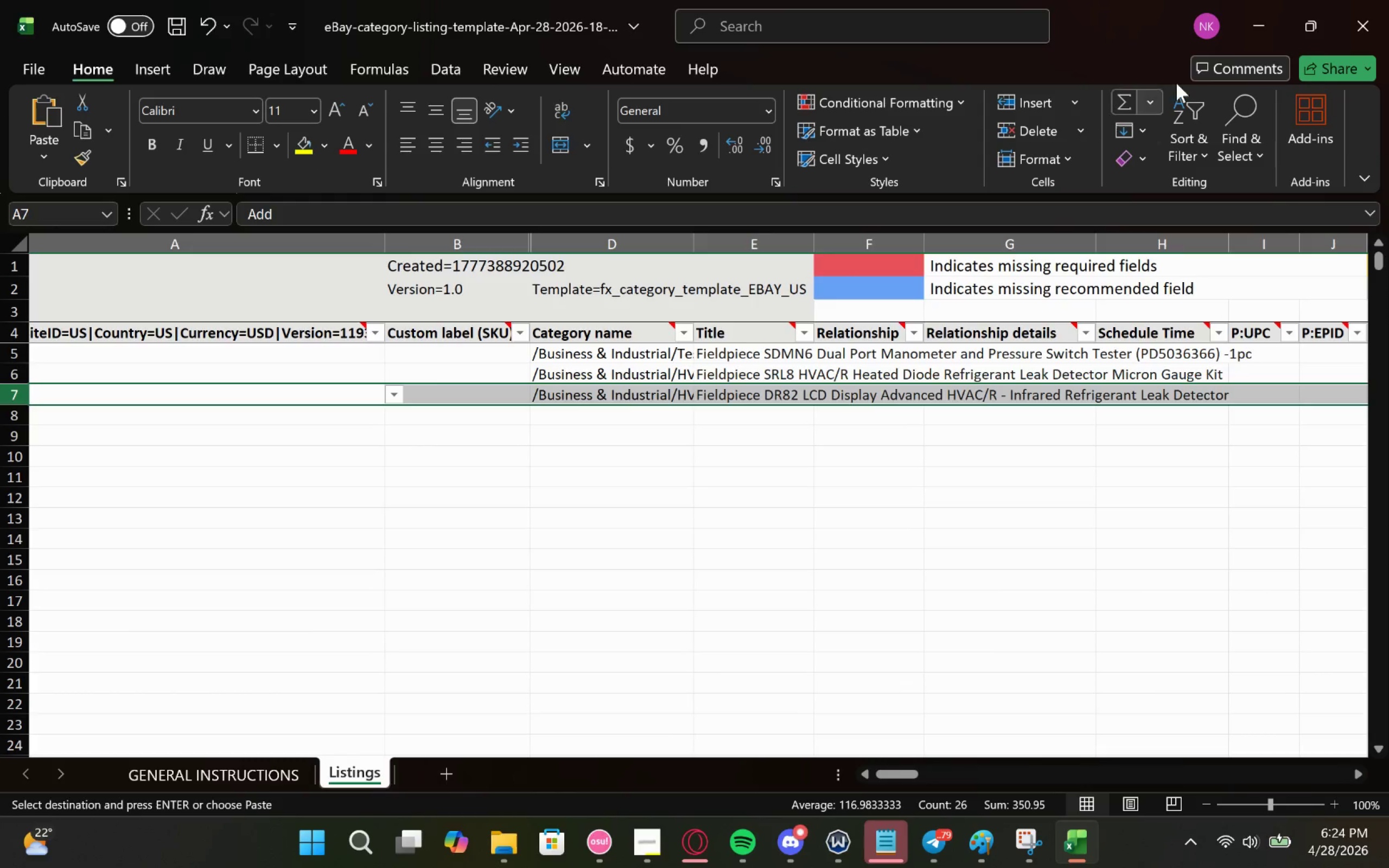 
left_click([1243, 34])
 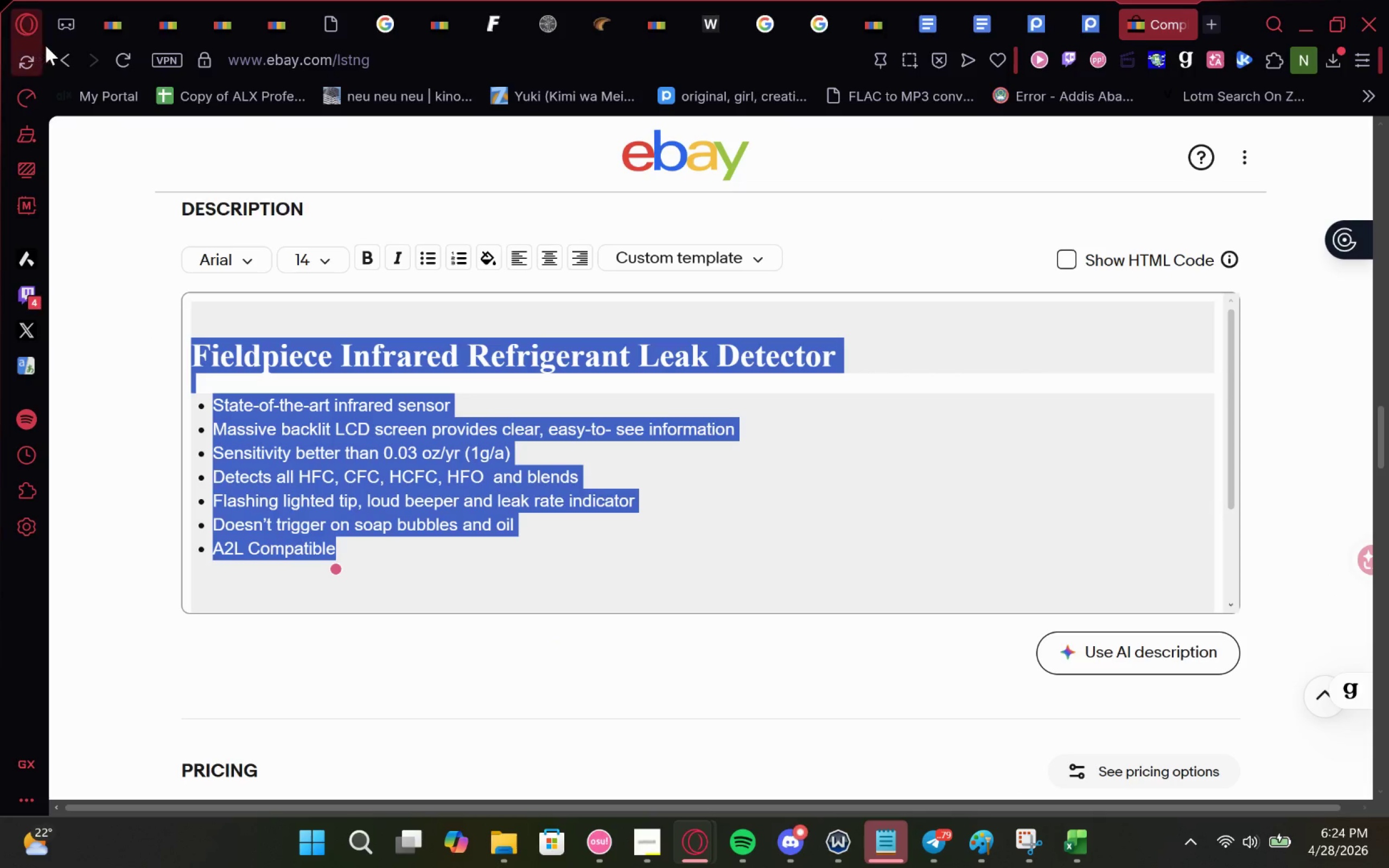 
left_click([56, 48])
 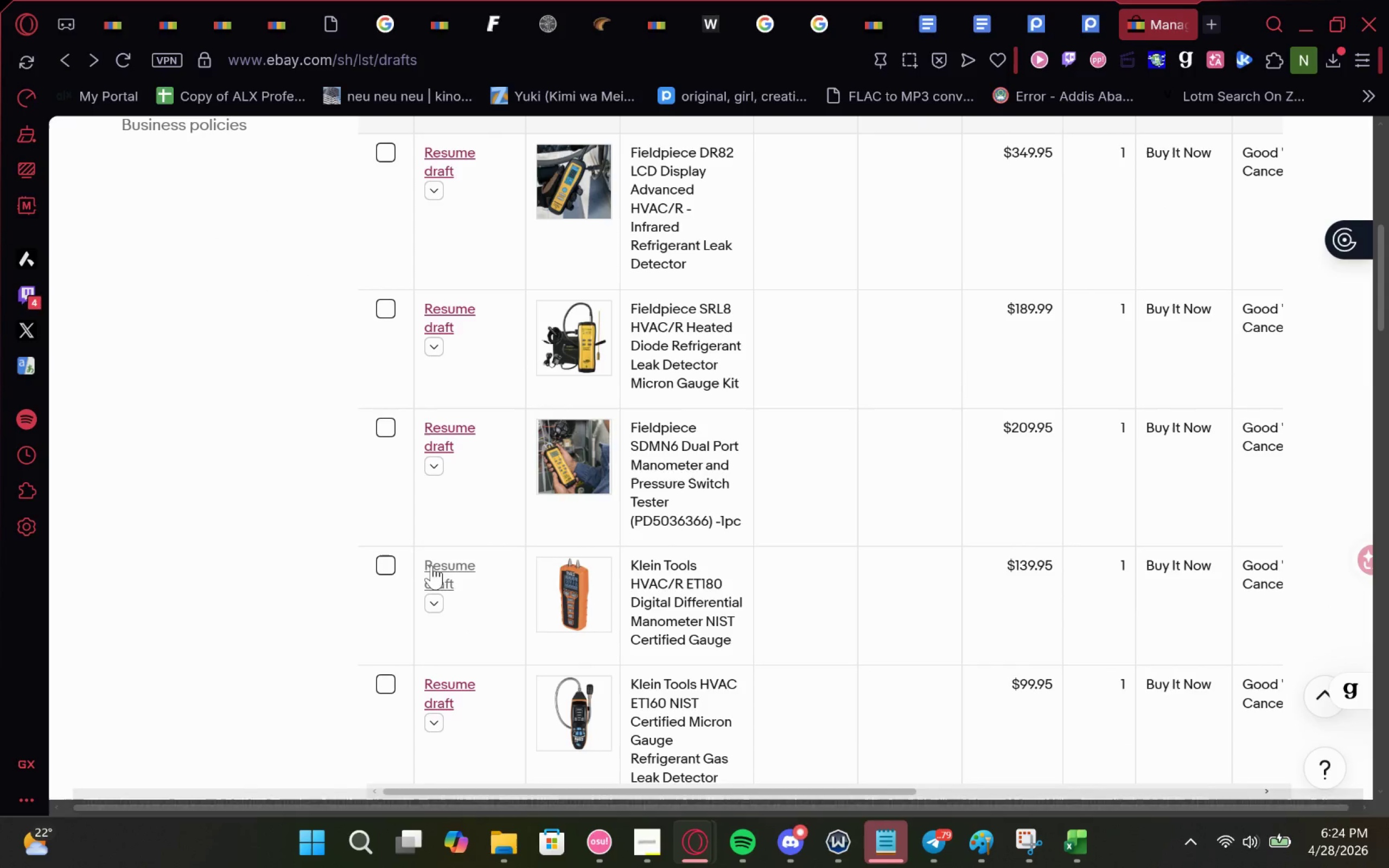 
wait(8.62)
 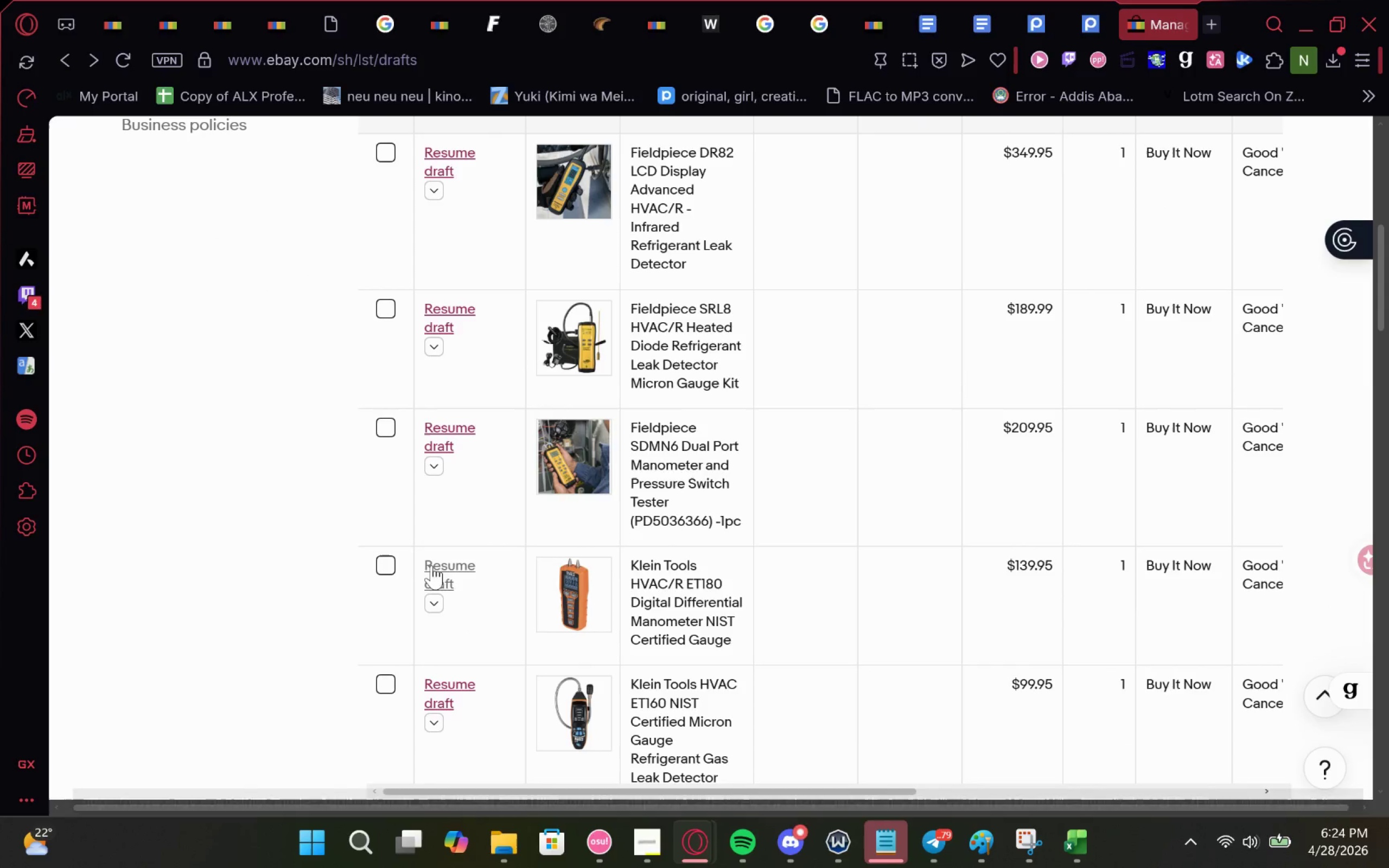 
left_click_drag(start_coordinate=[678, 641], to_coordinate=[572, 557])
 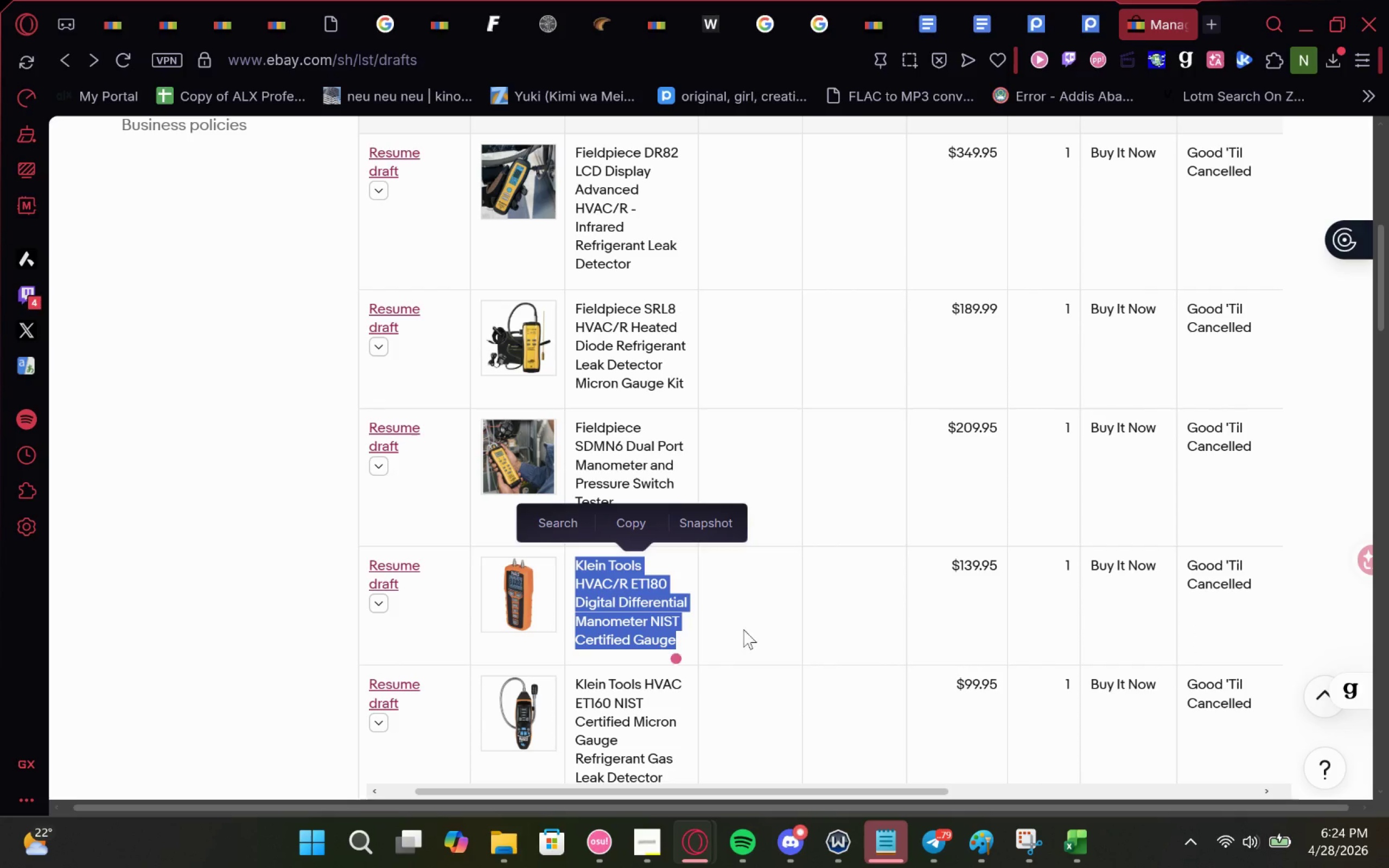 
key(Control+C)
 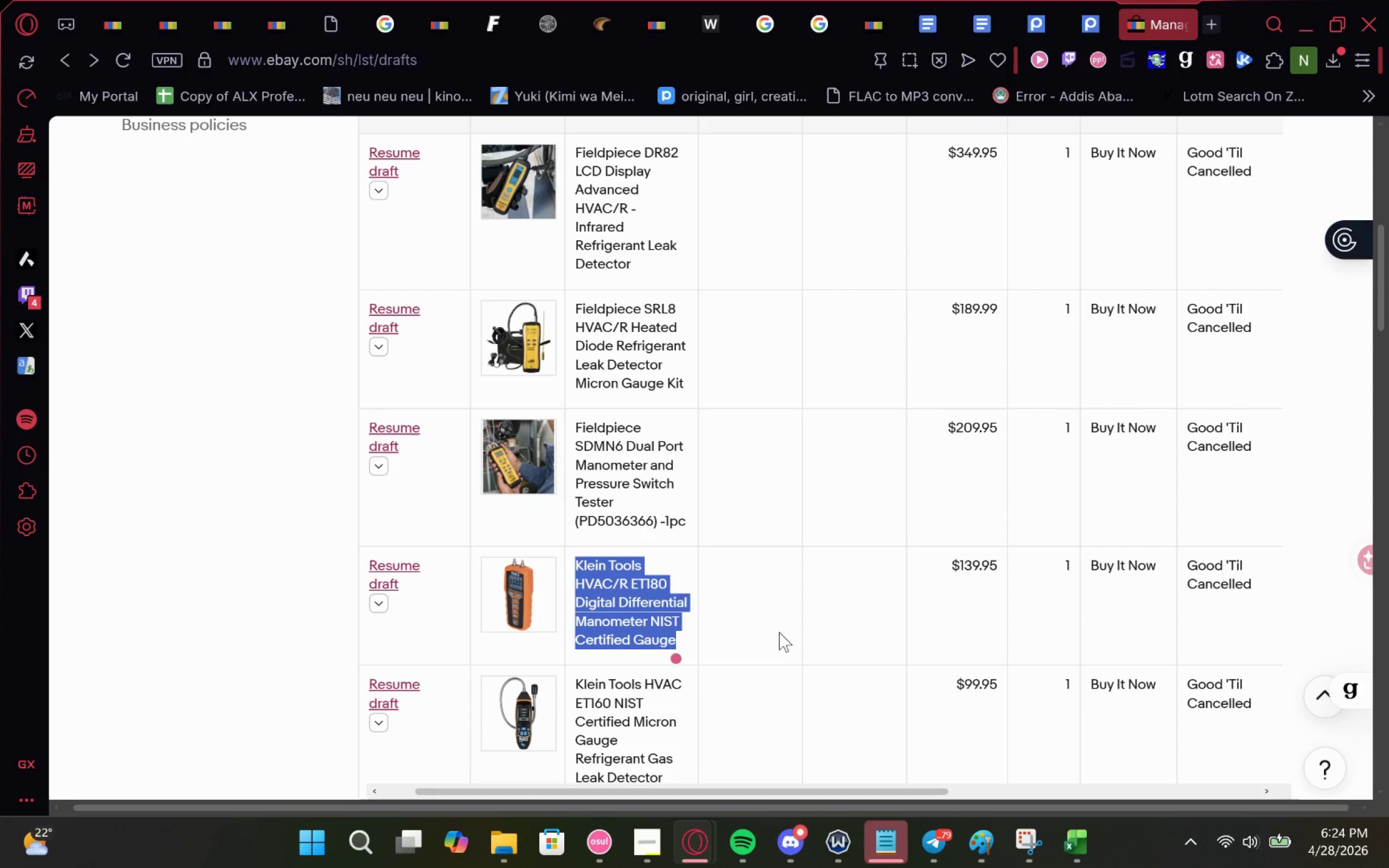 
key(Control+C)
 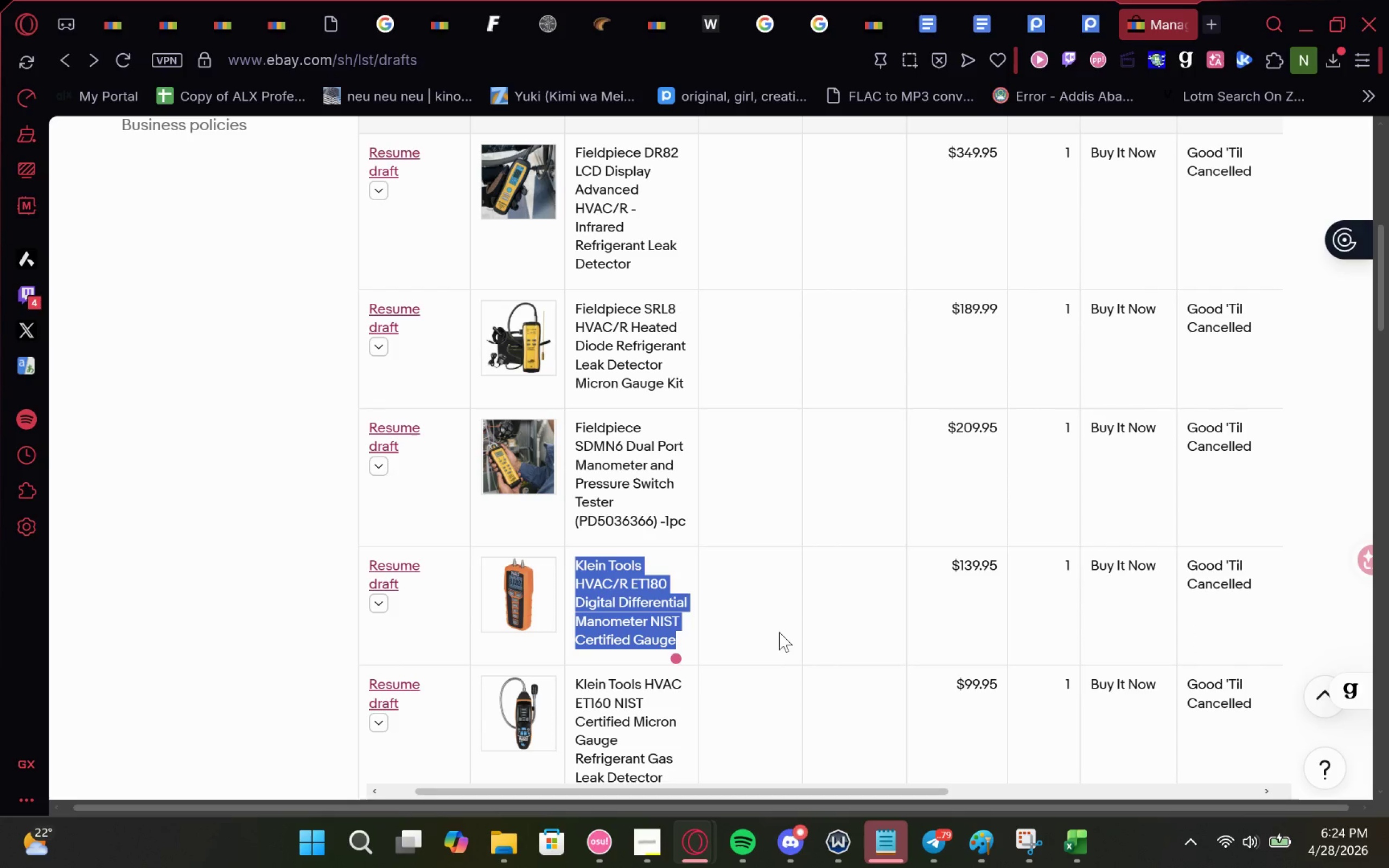 
key(Control+C)
 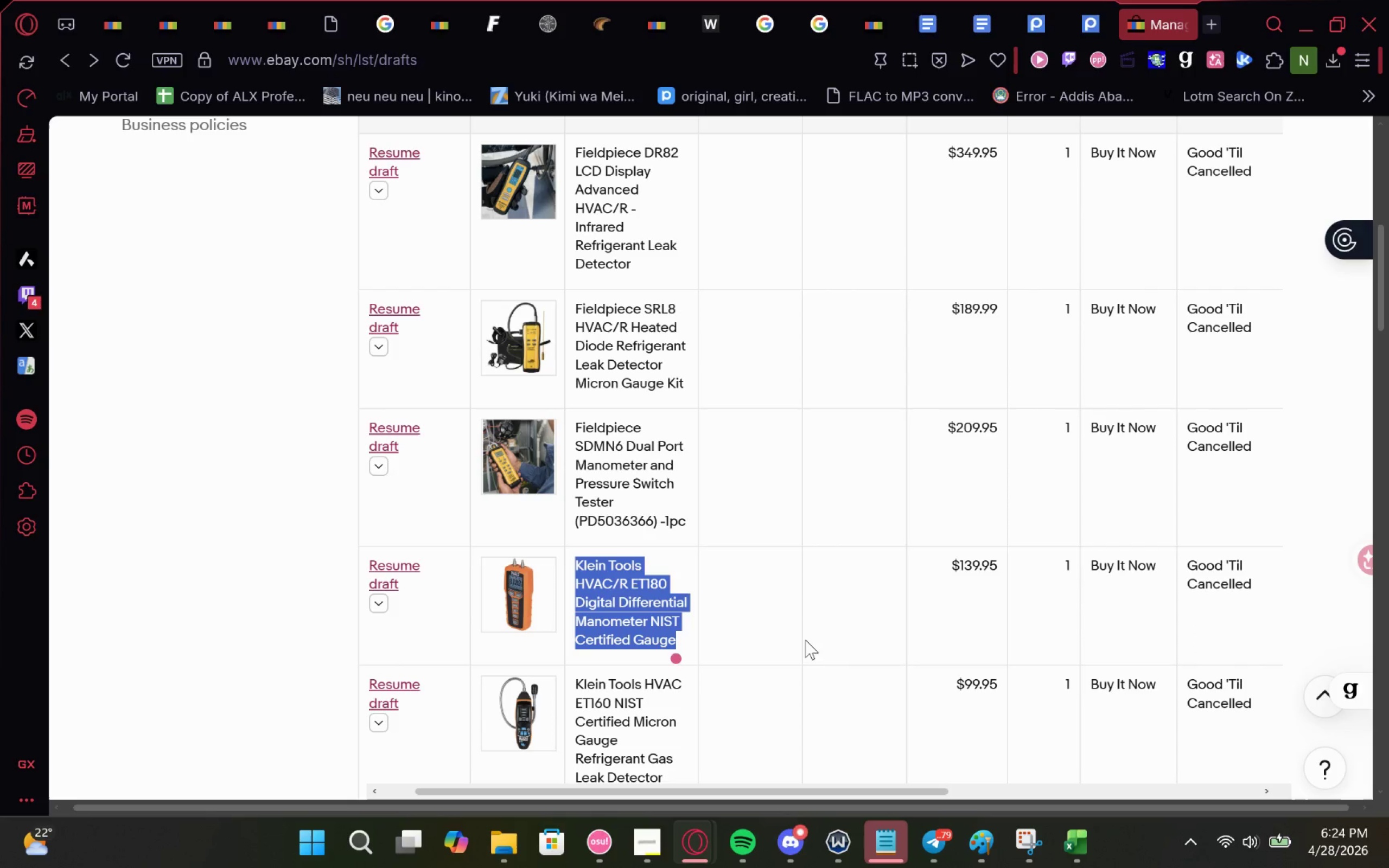 
key(Control+C)
 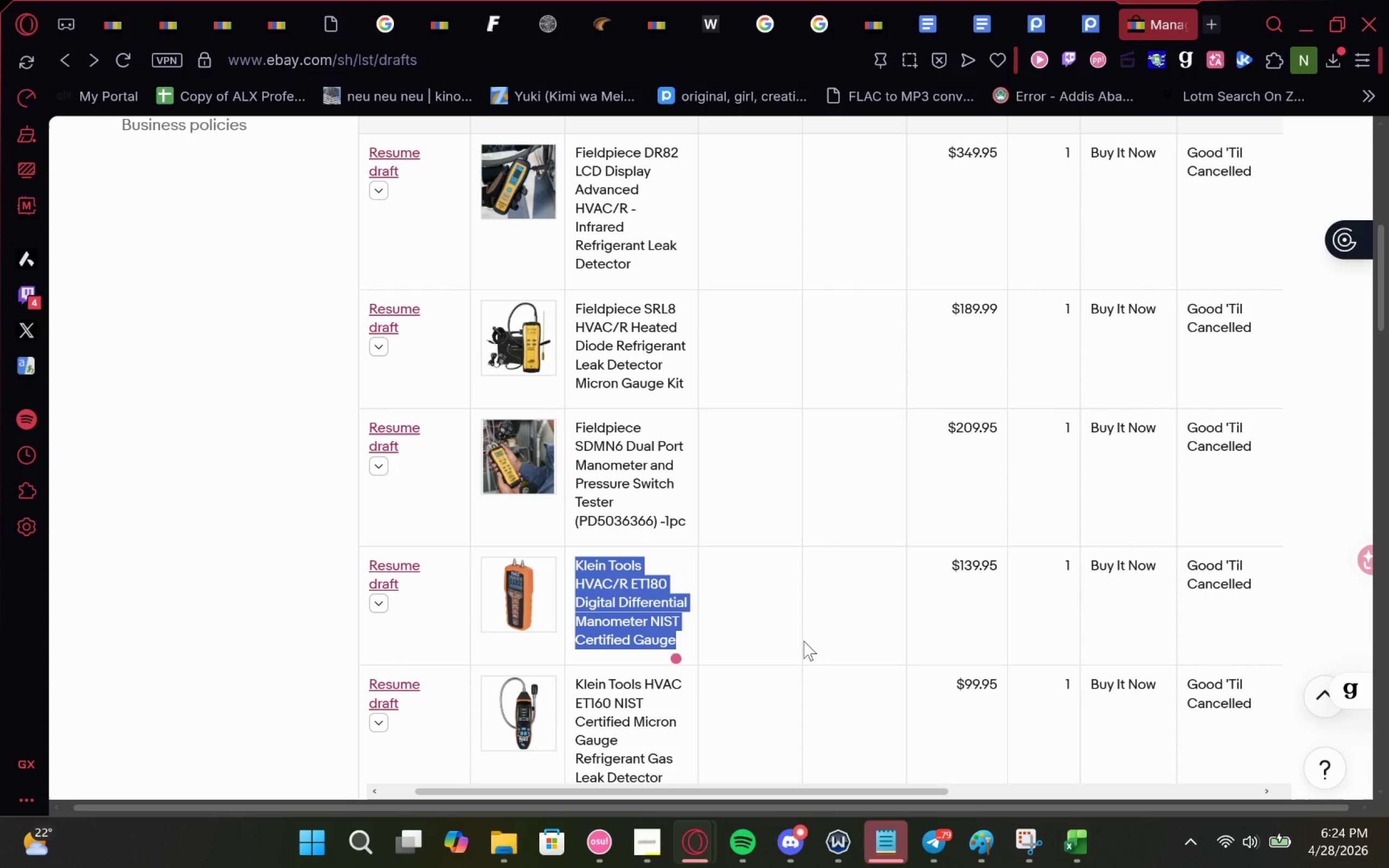 
key(Control+C)
 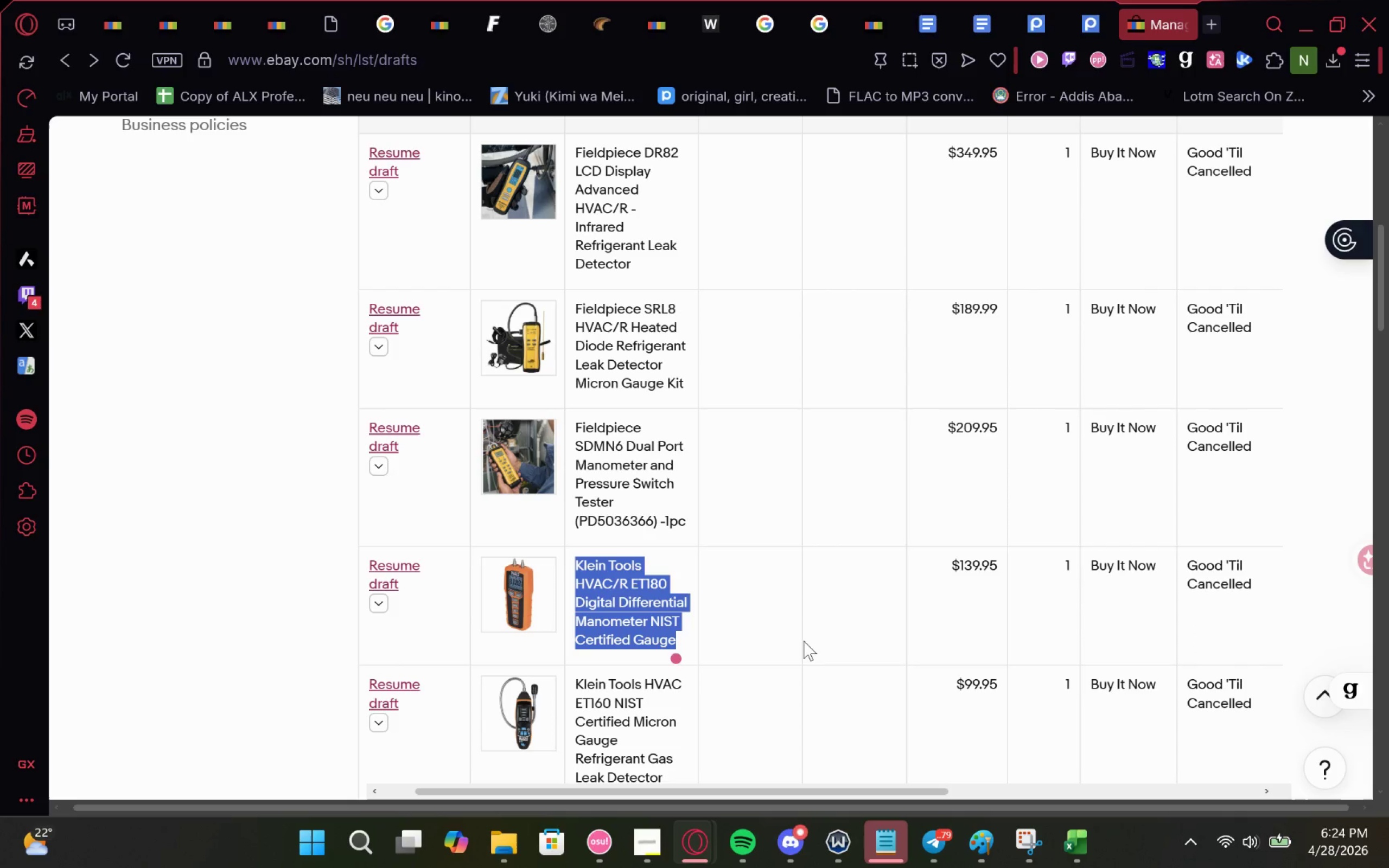 
key(Control+C)
 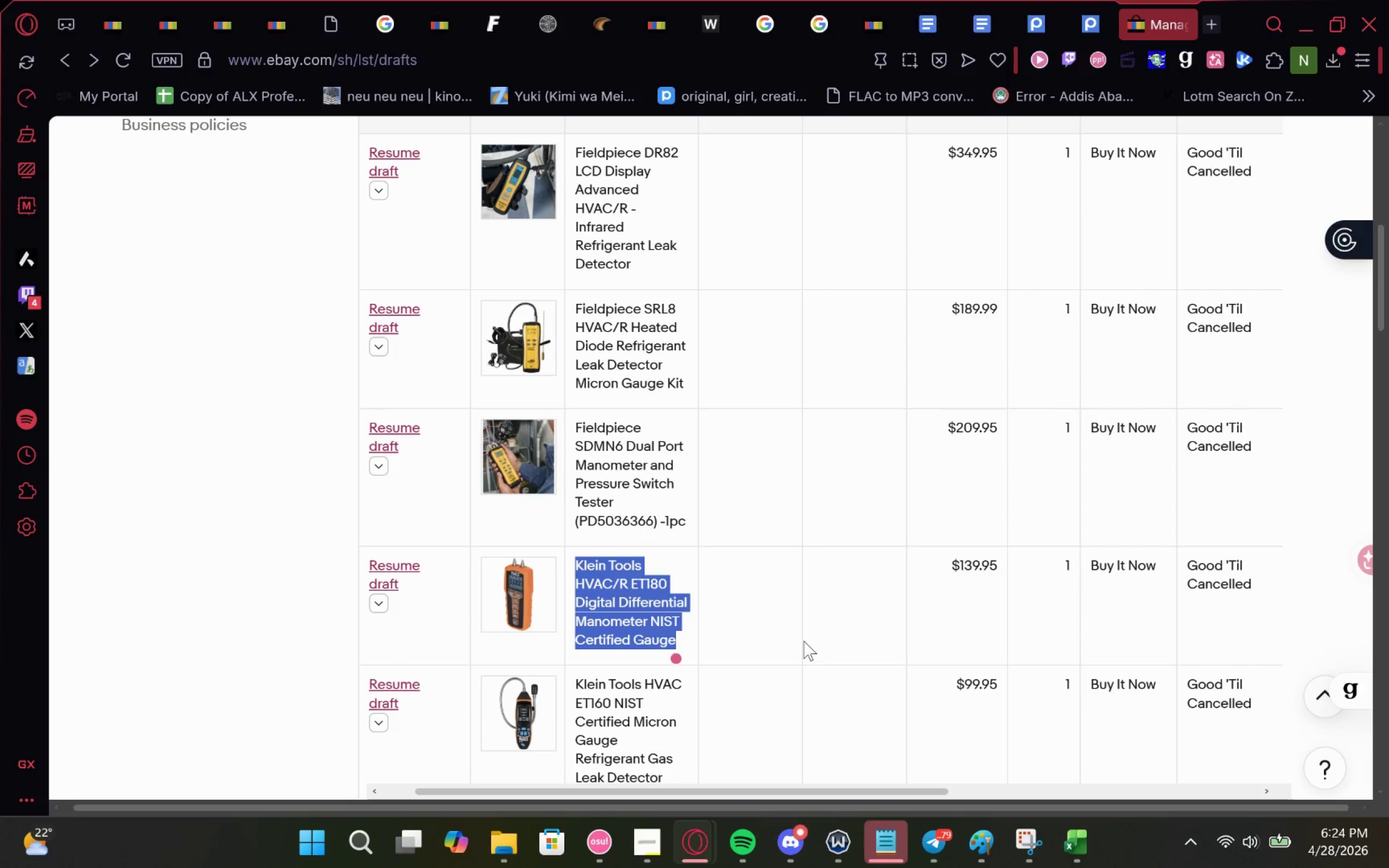 
key(Control+C)
 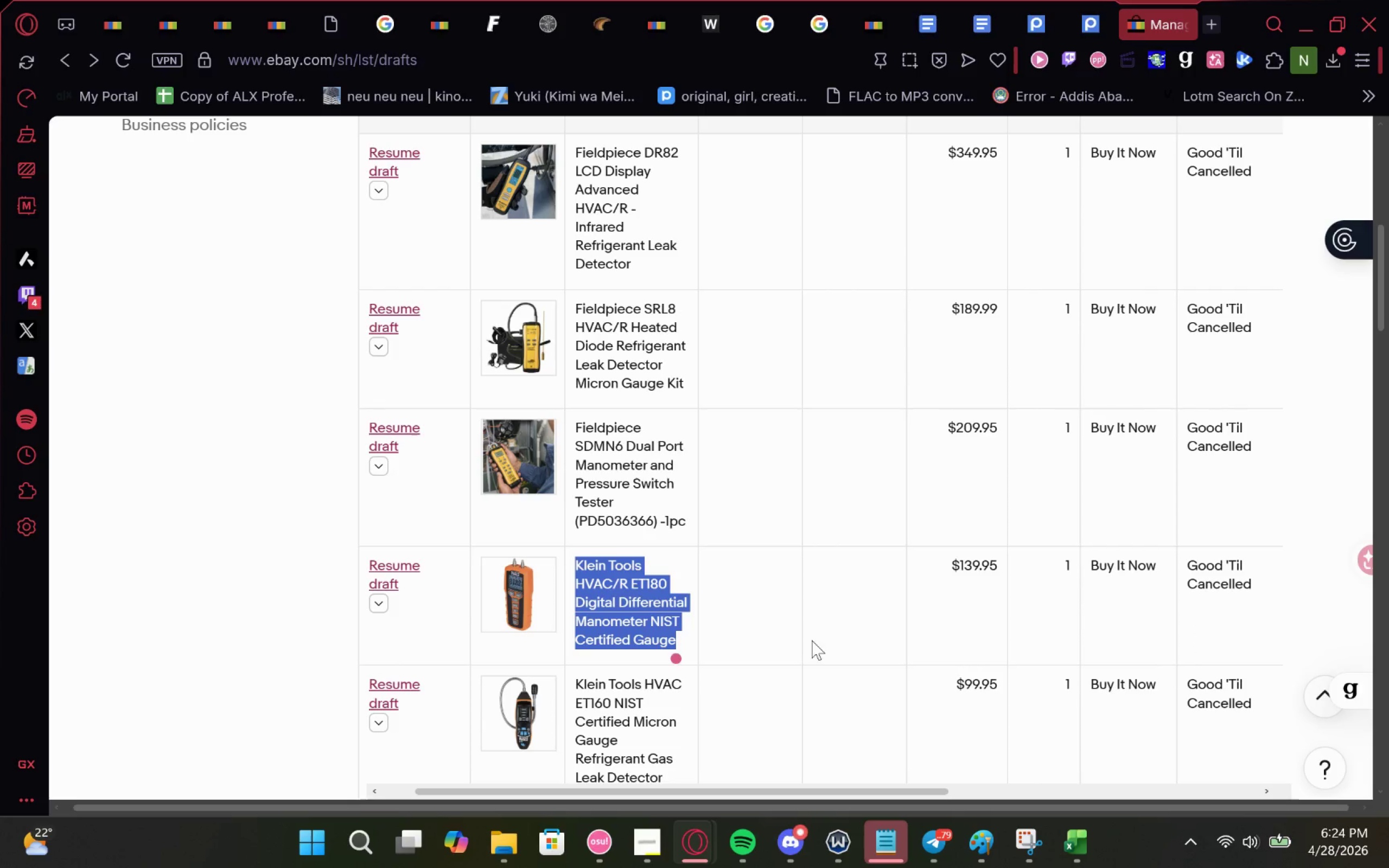 
key(Control+C)
 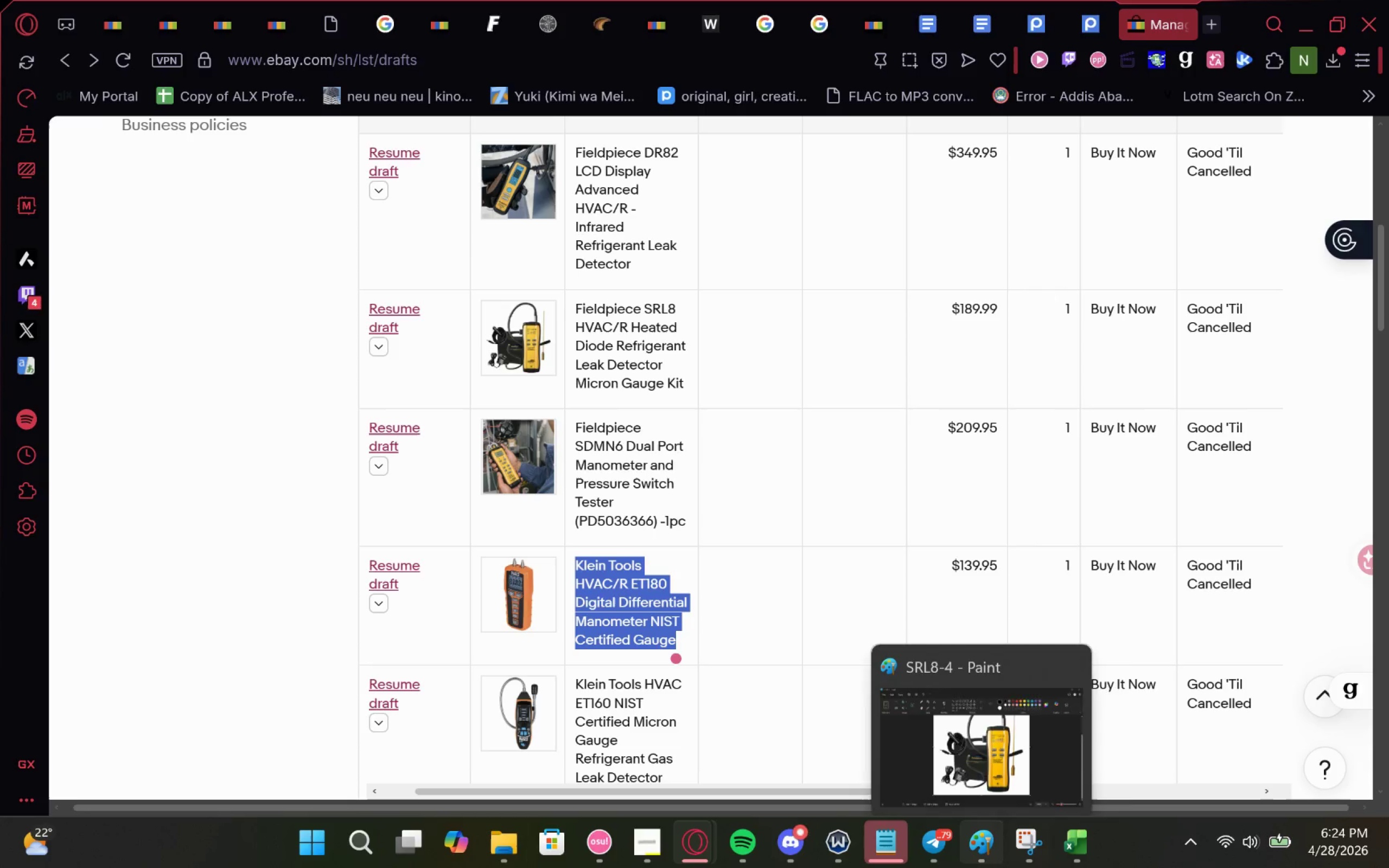 
wait(10.01)
 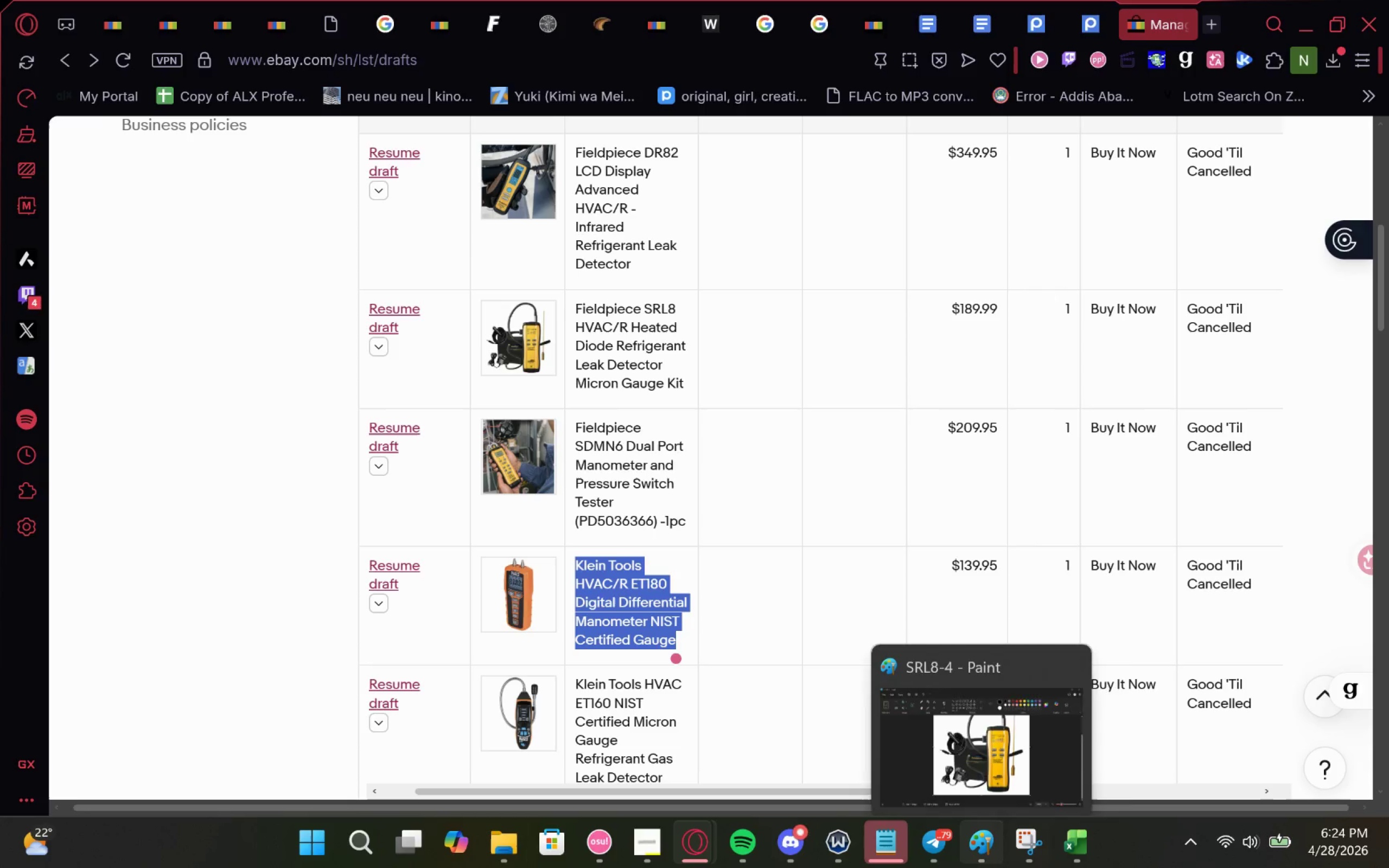 
left_click([1094, 752])
 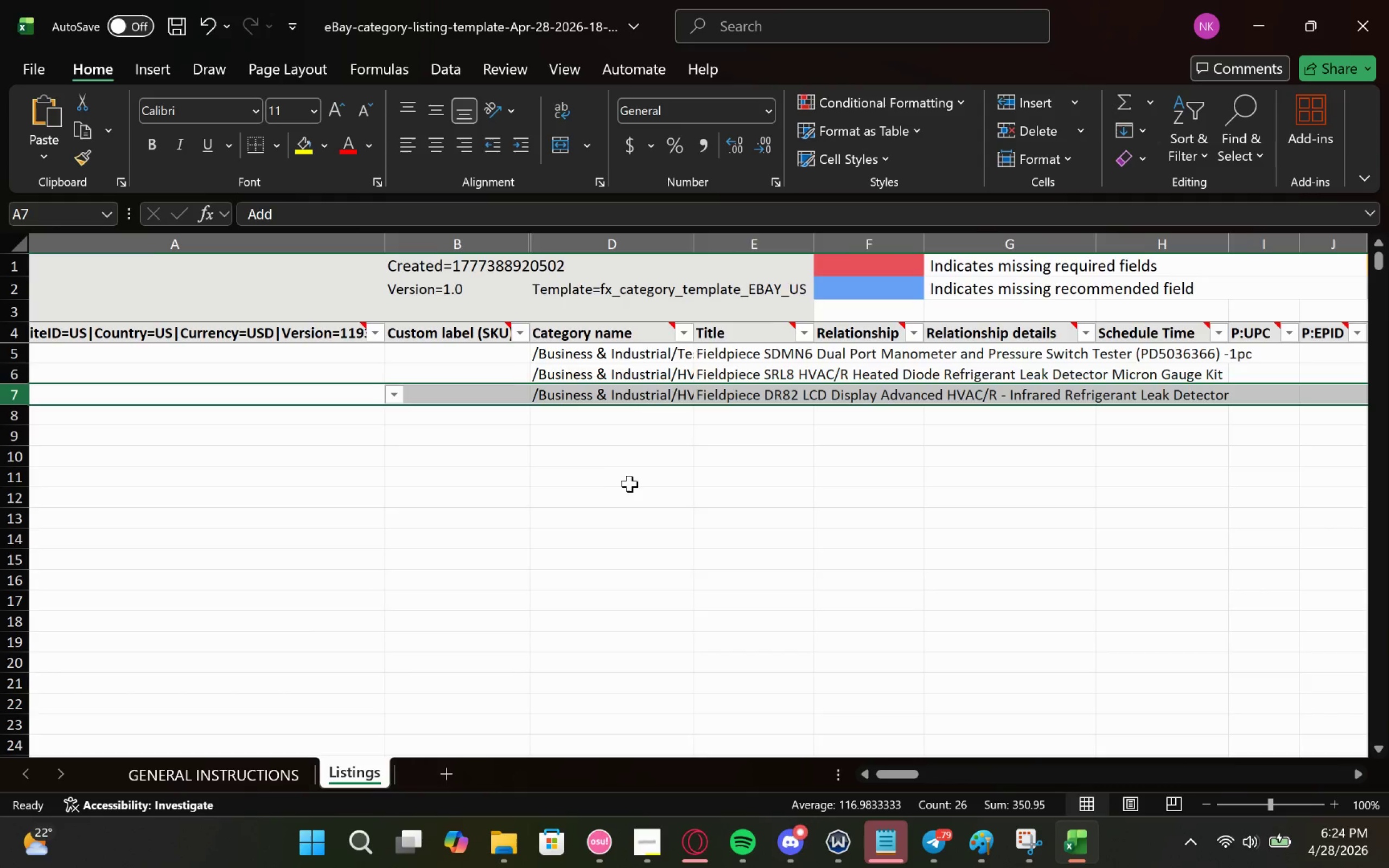 
mouse_move([604, 458])
 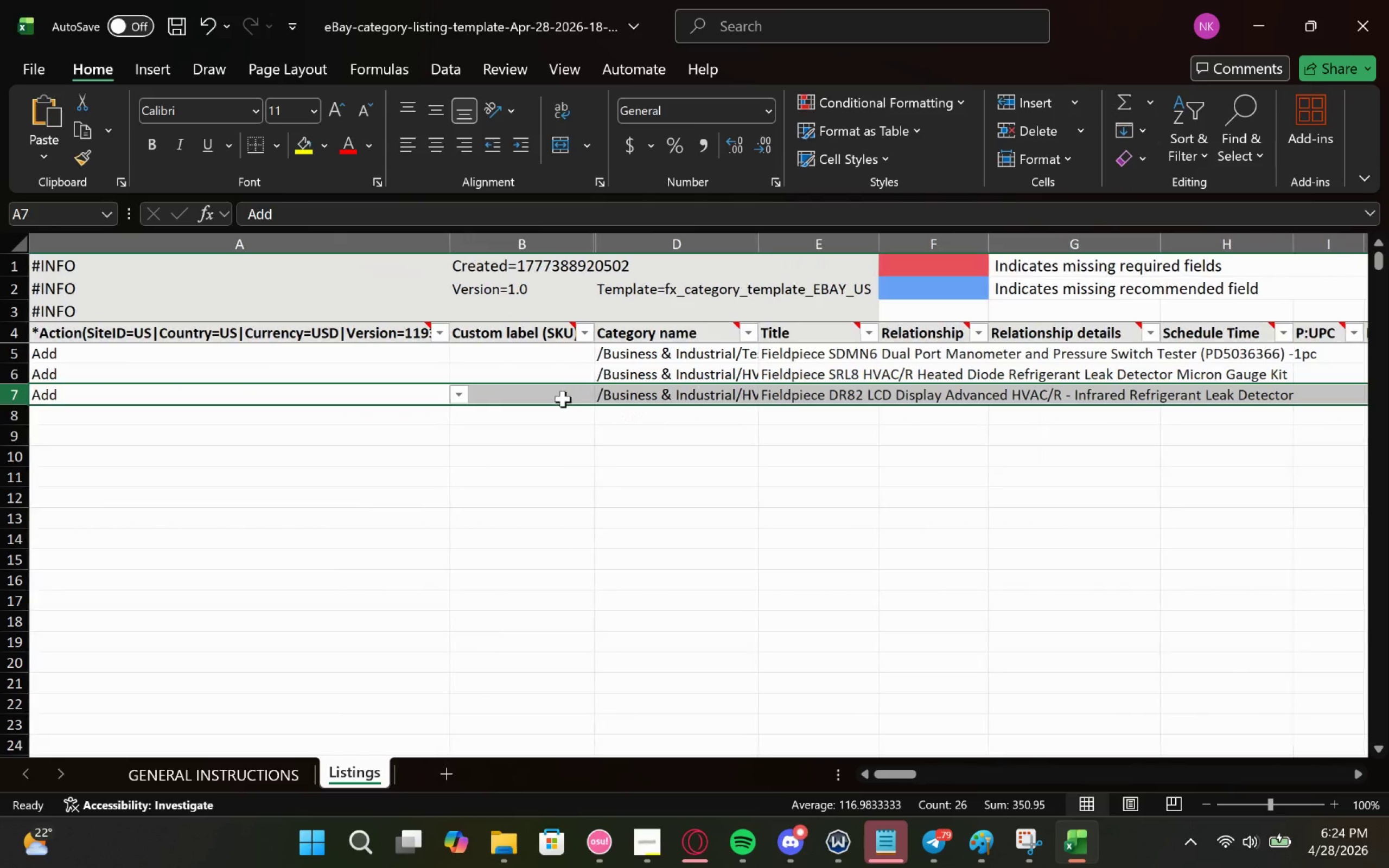 
left_click([16, 399])
 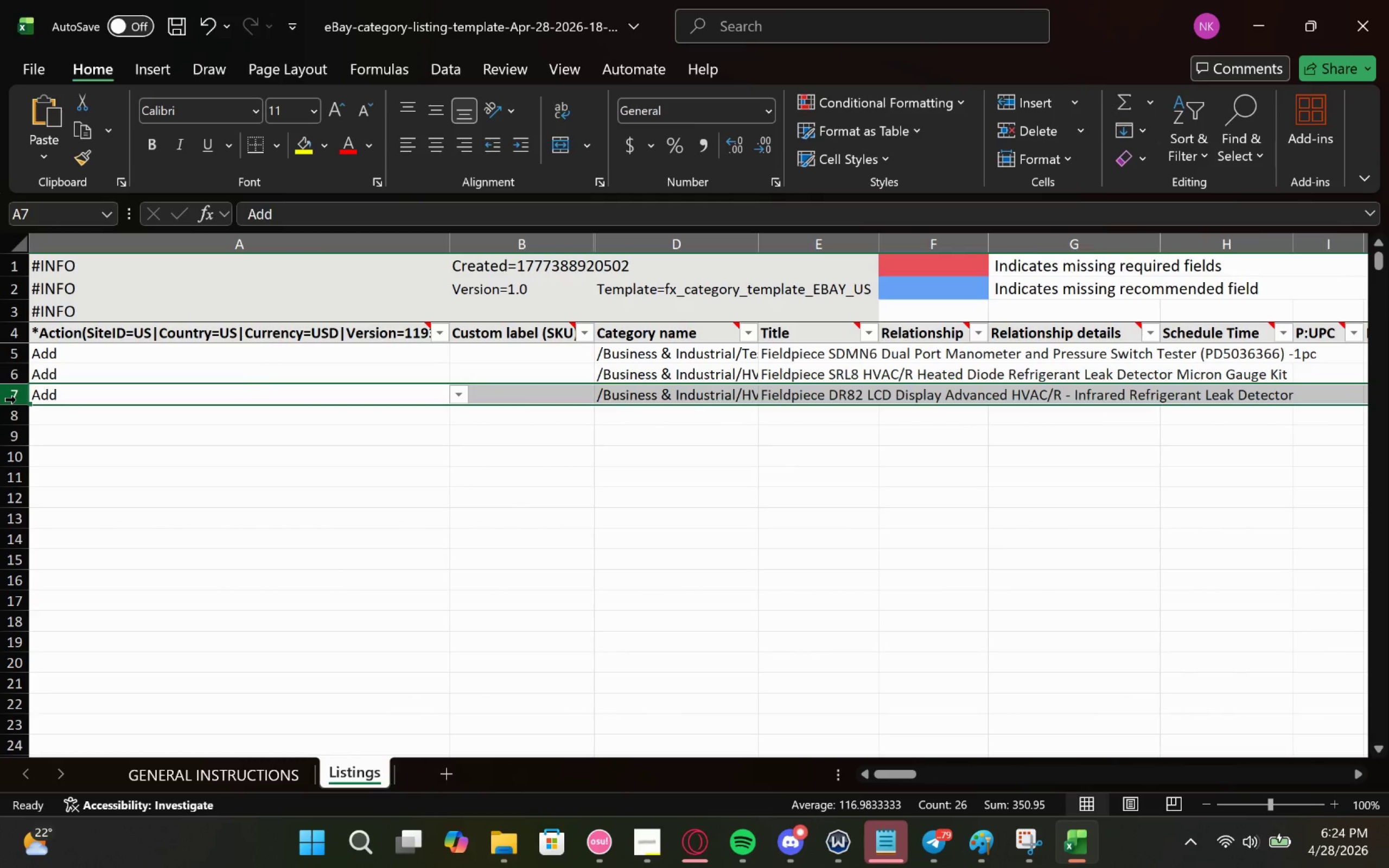 
key(Control+C)
 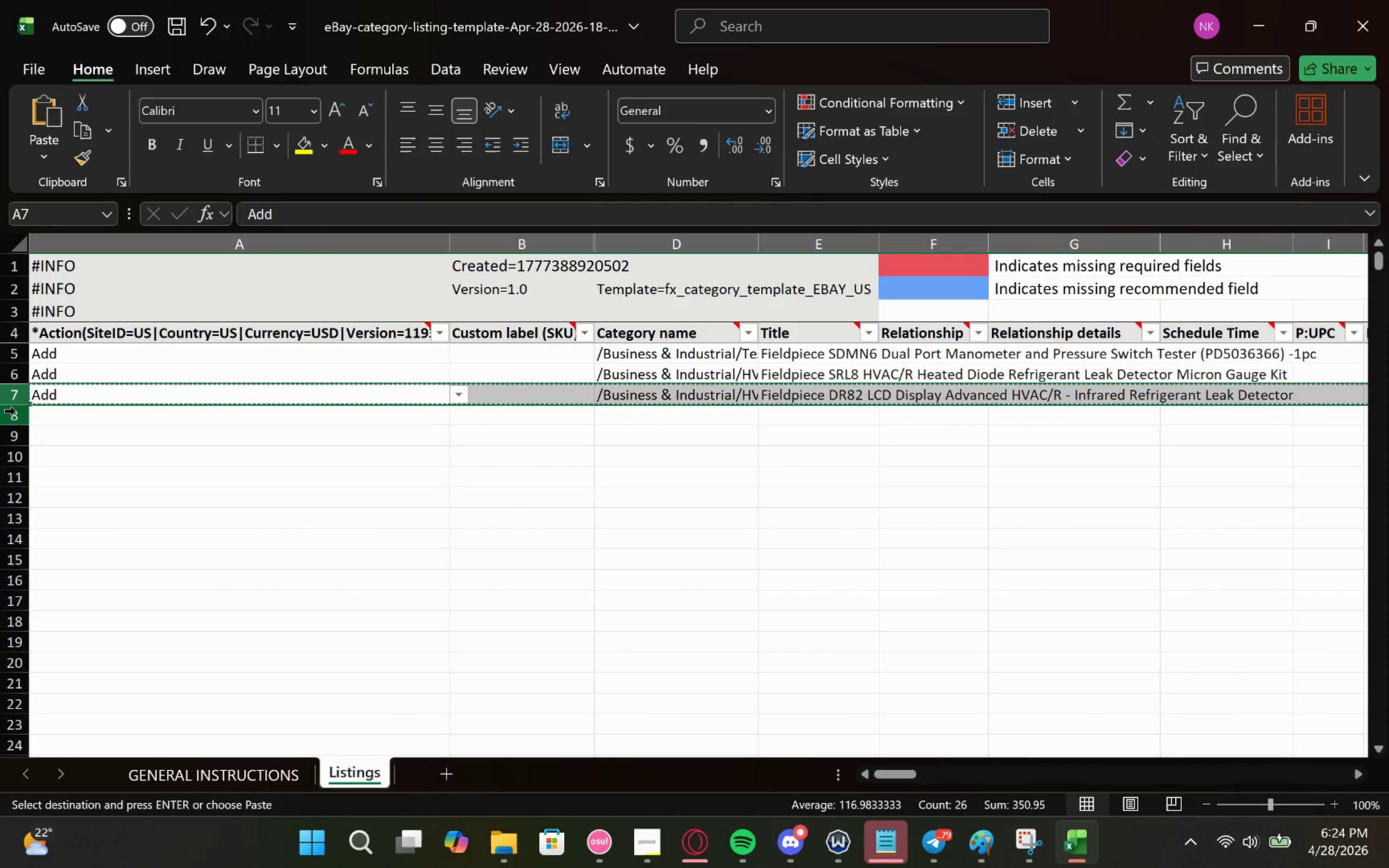 
left_click([15, 411])
 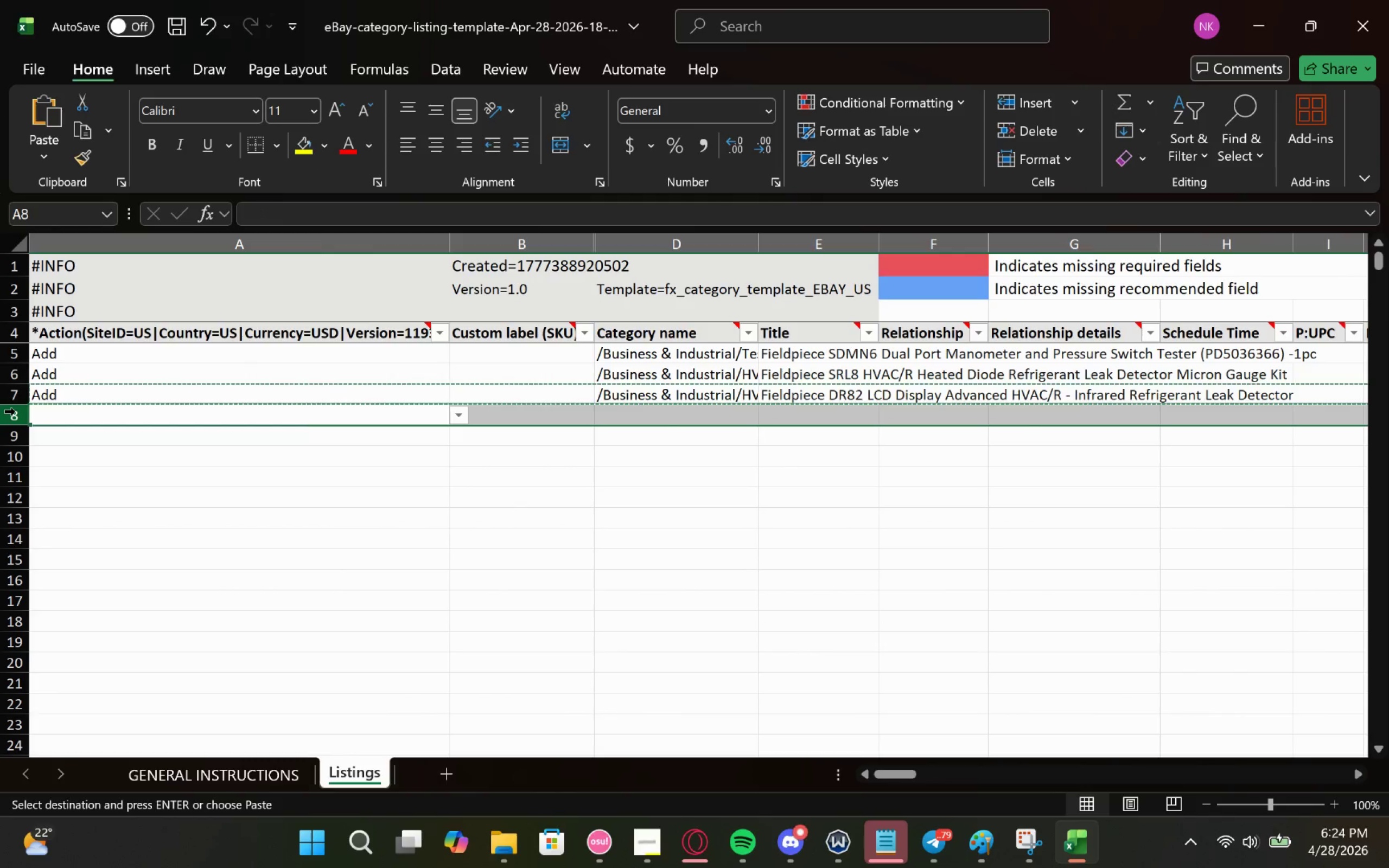 
key(Control+V)
 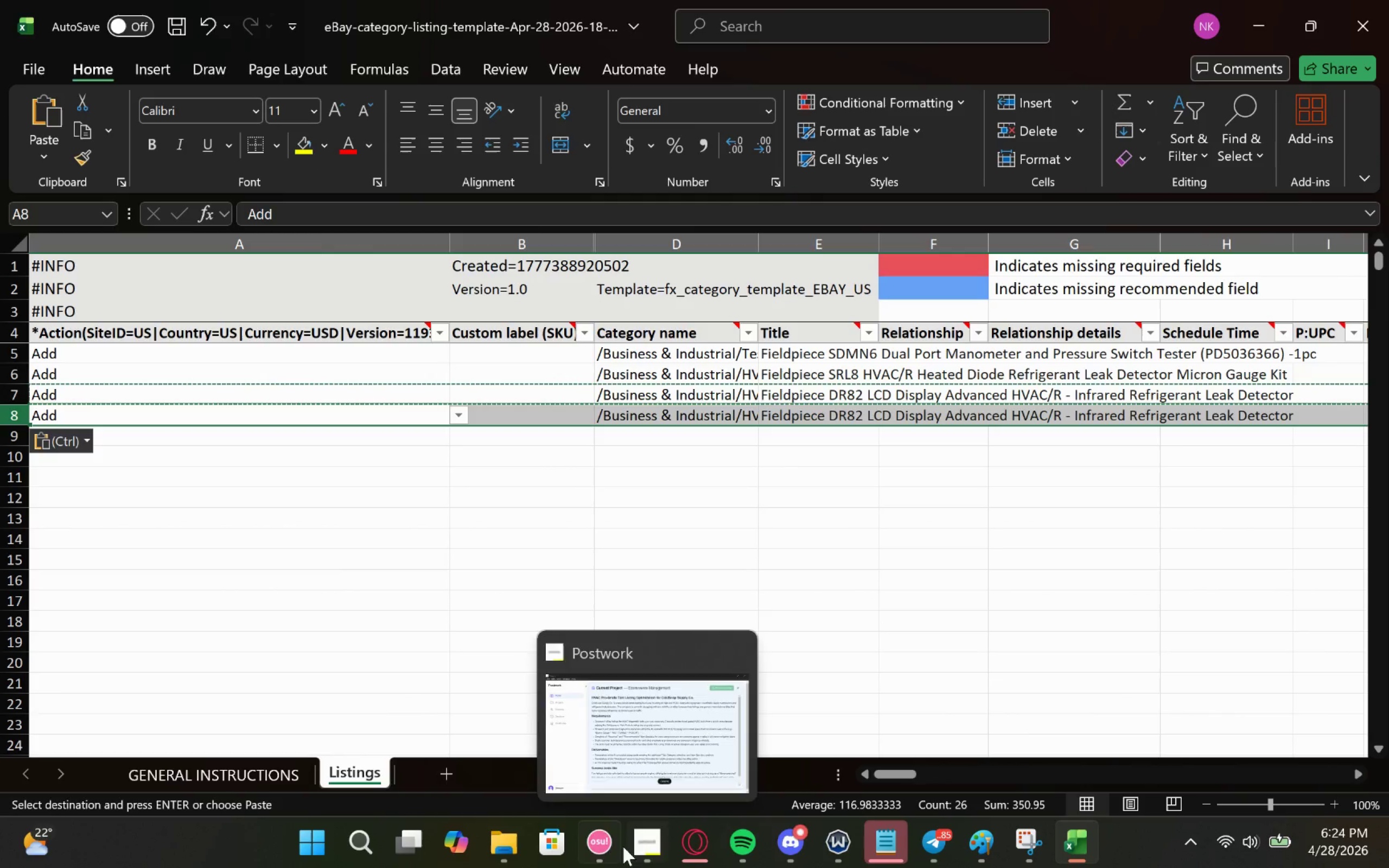 
left_click([625, 748])
 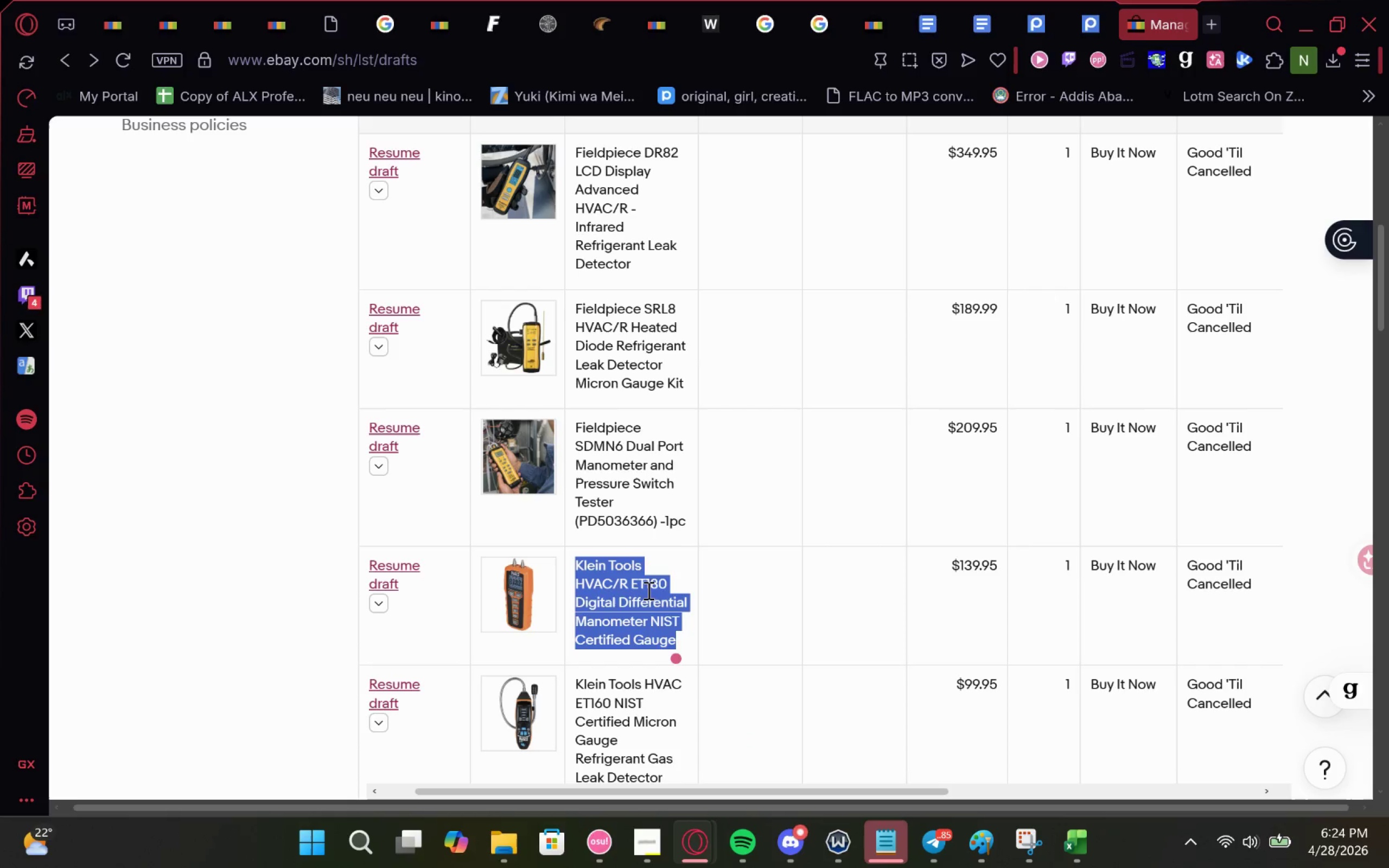 
key(Control+C)
 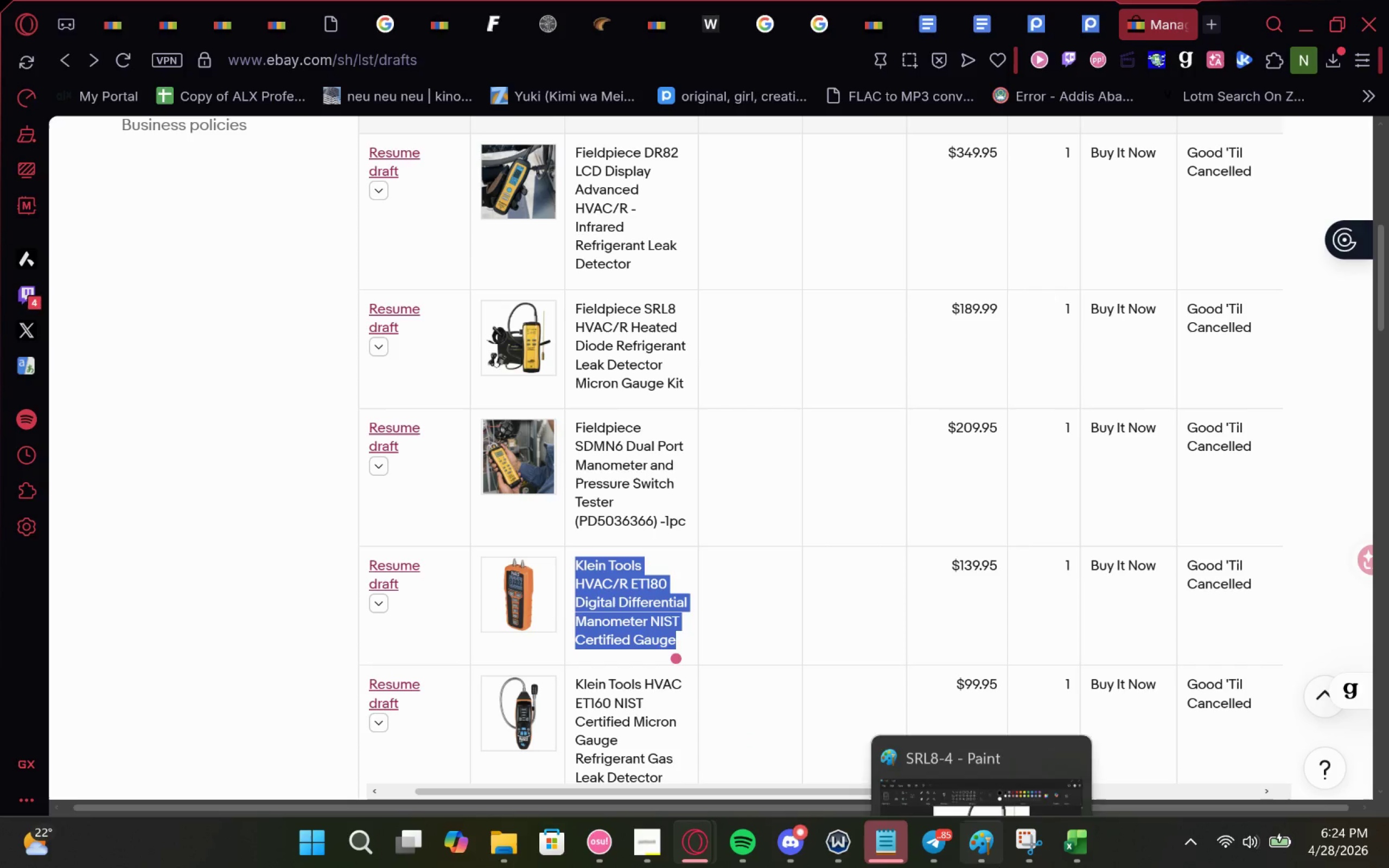 
key(Control+C)
 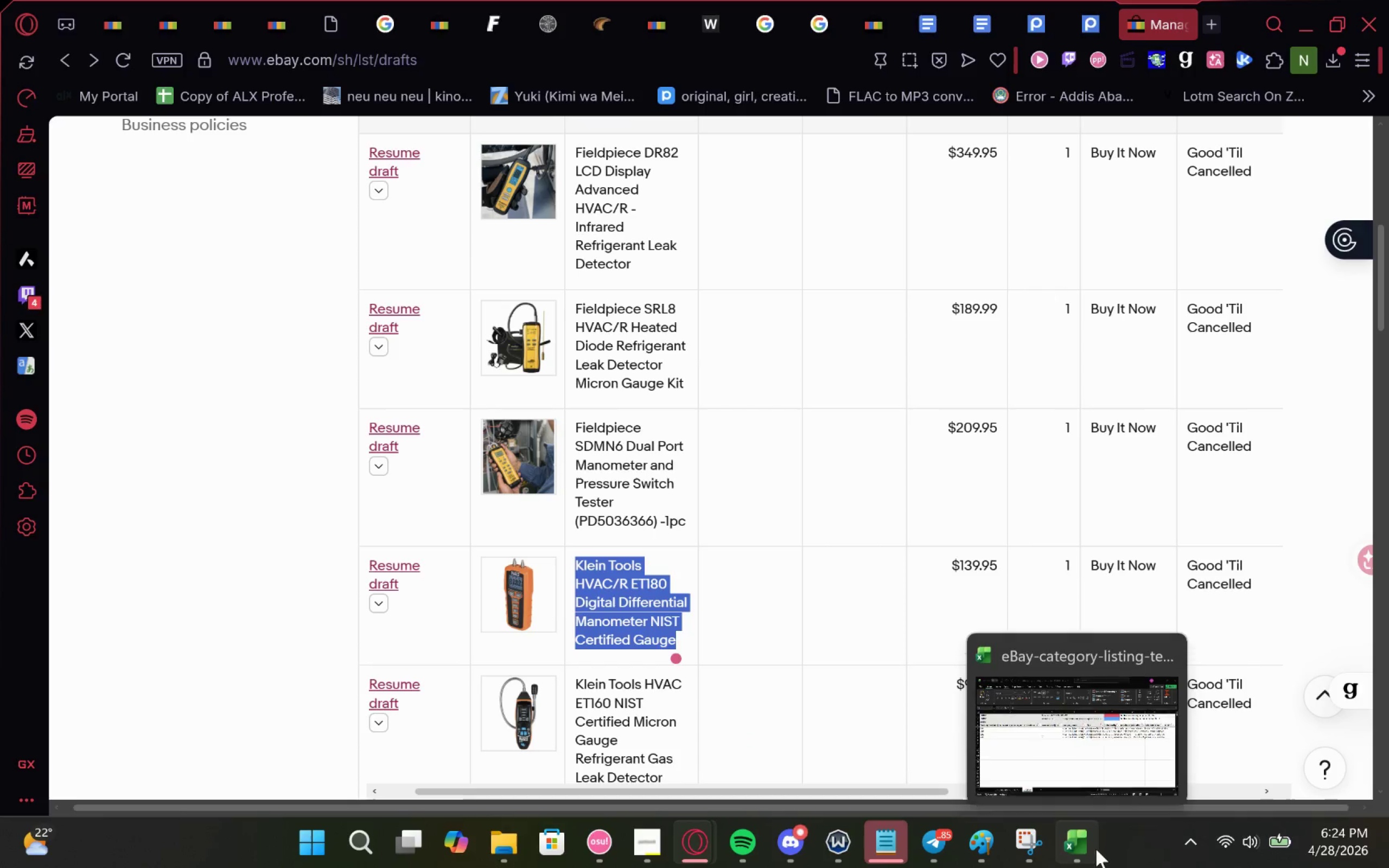 
left_click([1093, 849])
 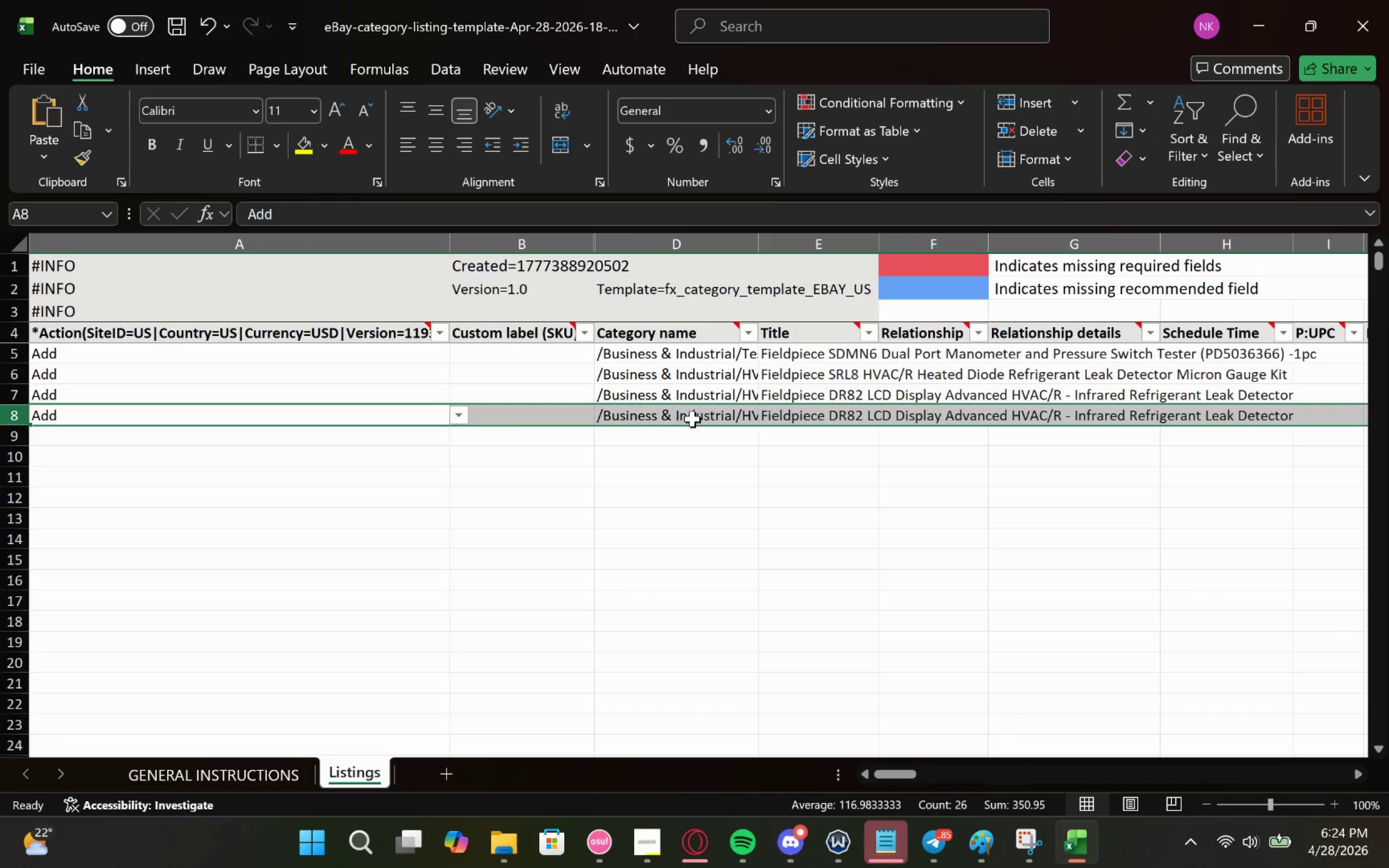 
left_click([825, 423])
 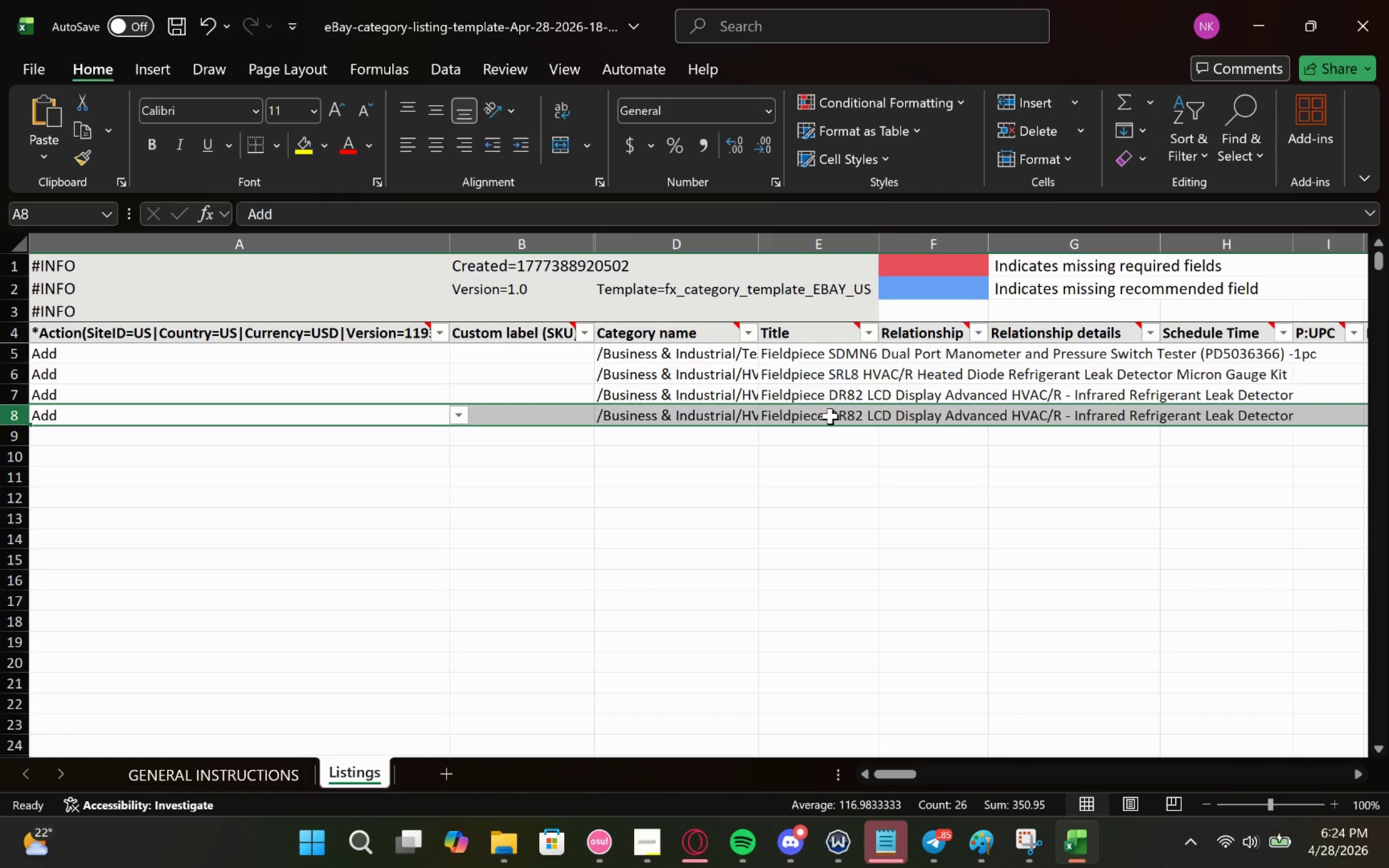 
left_click([841, 499])
 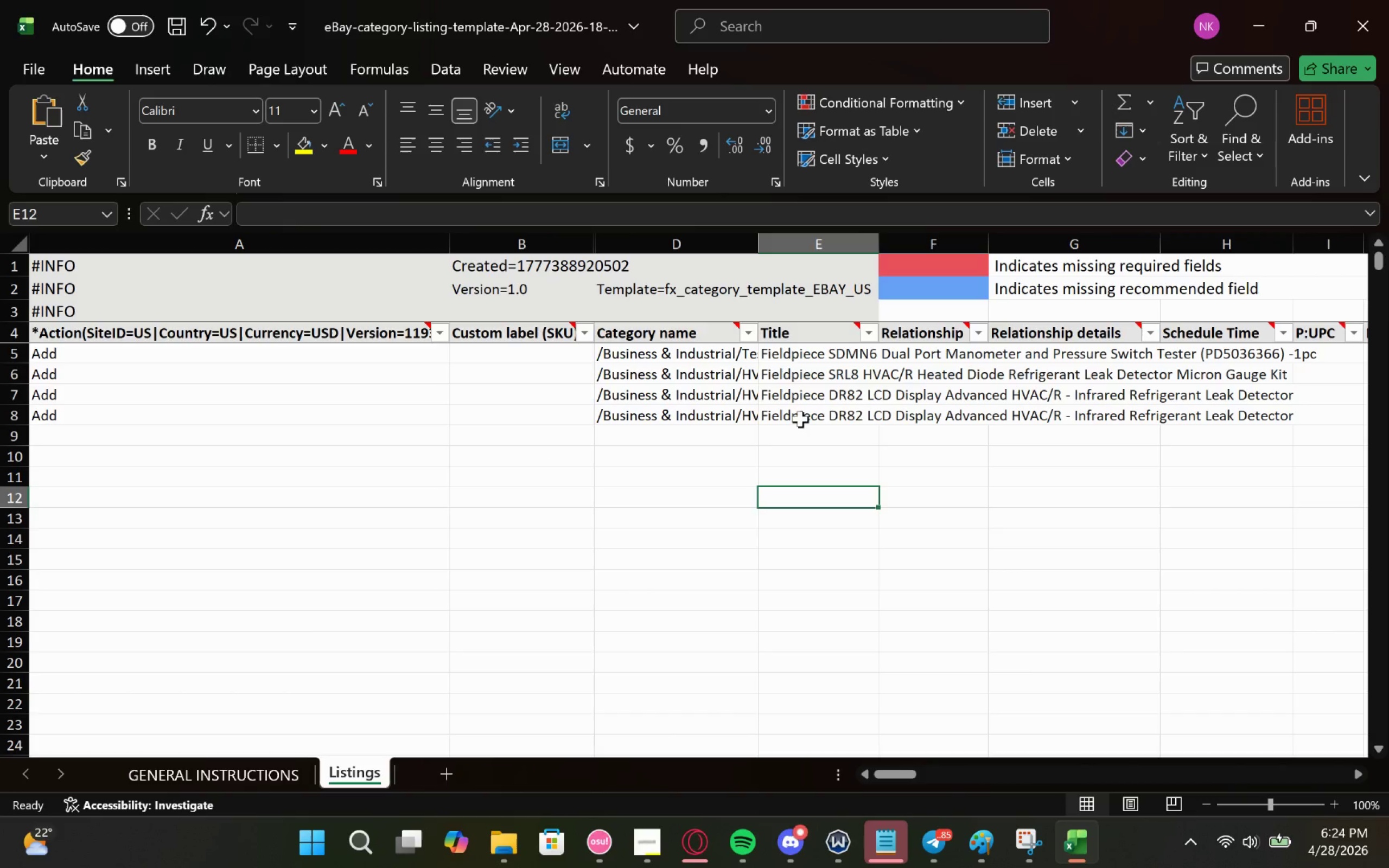 
left_click([800, 419])
 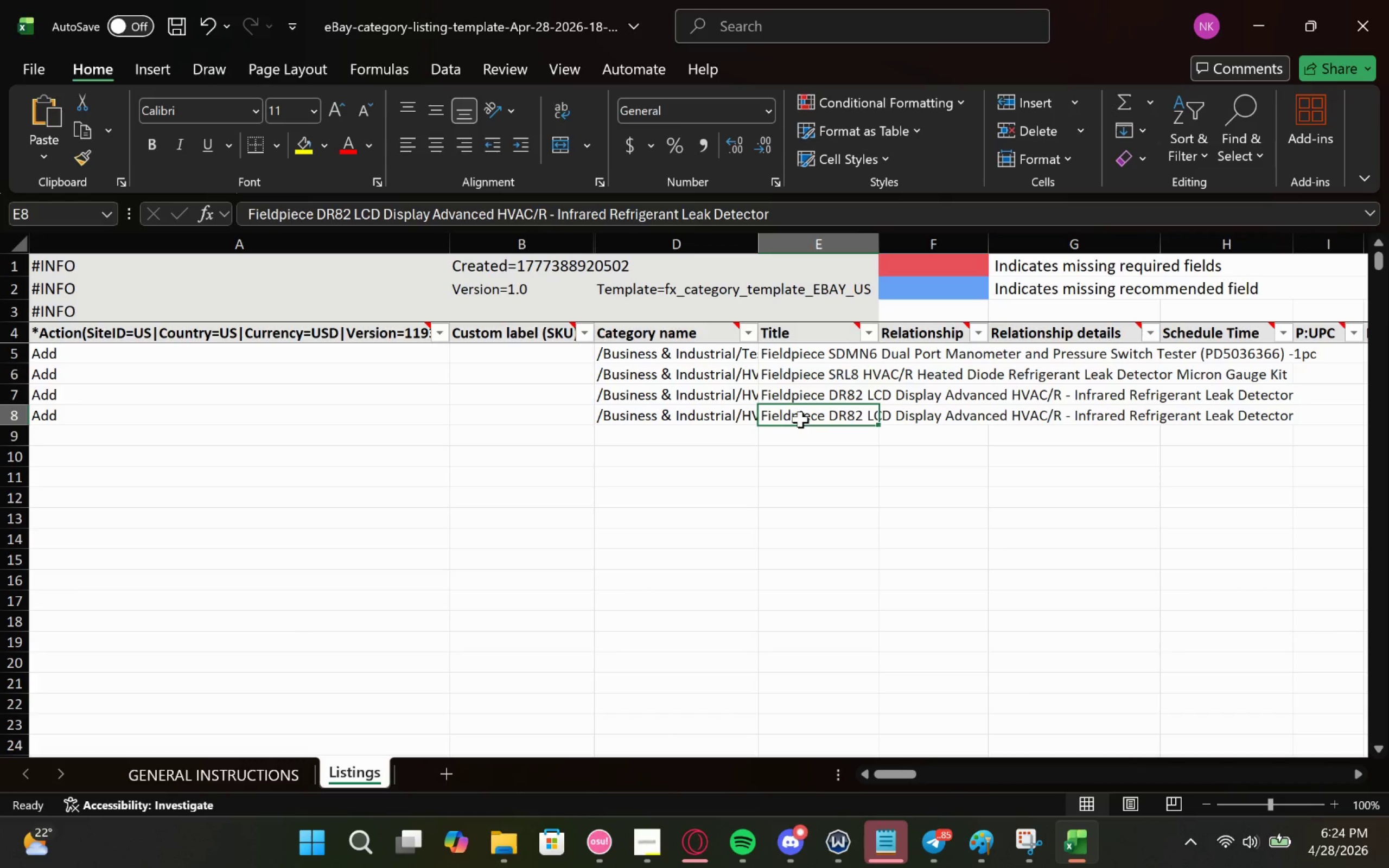 
key(Control+V)
 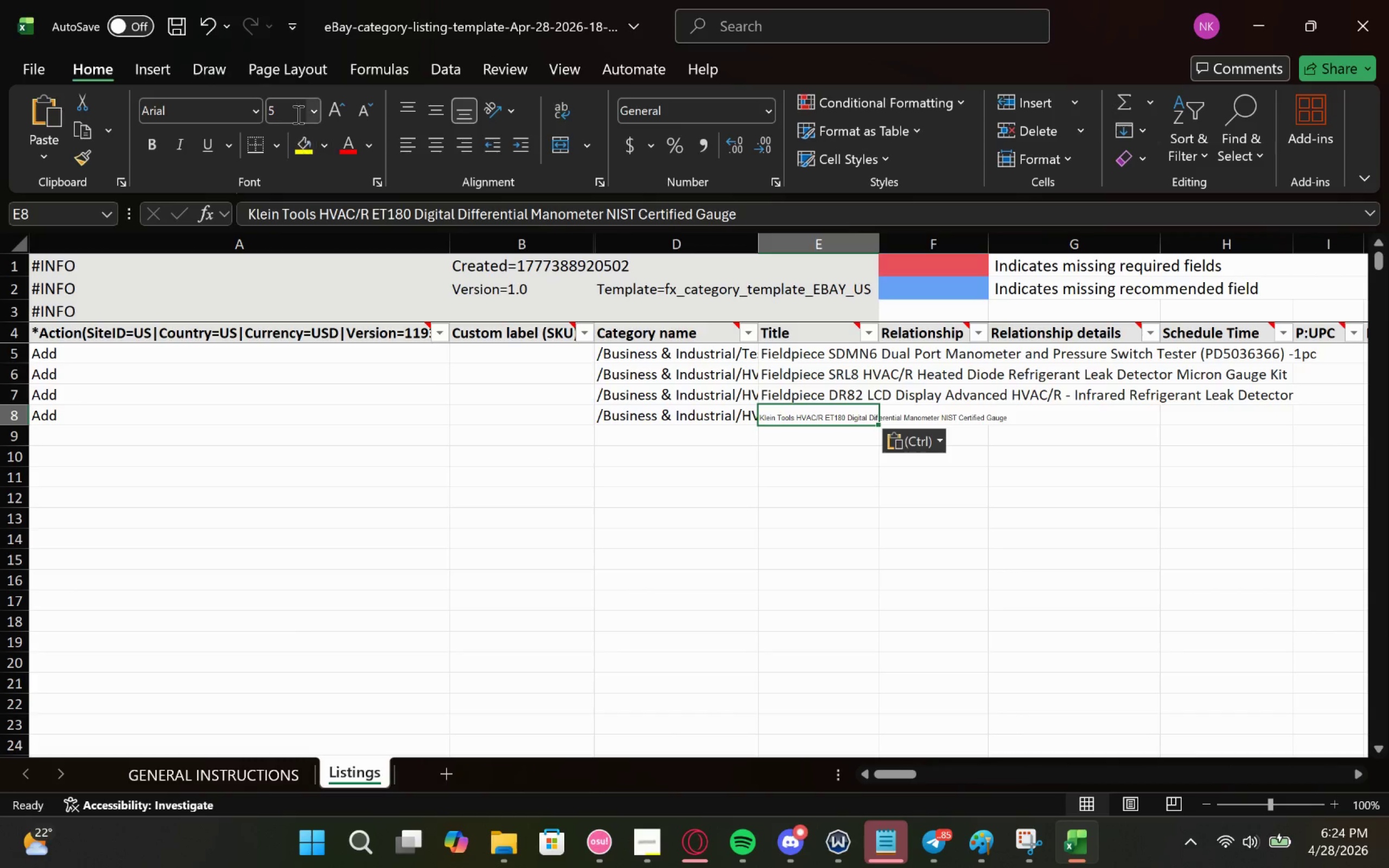 
key(Control+Z)
 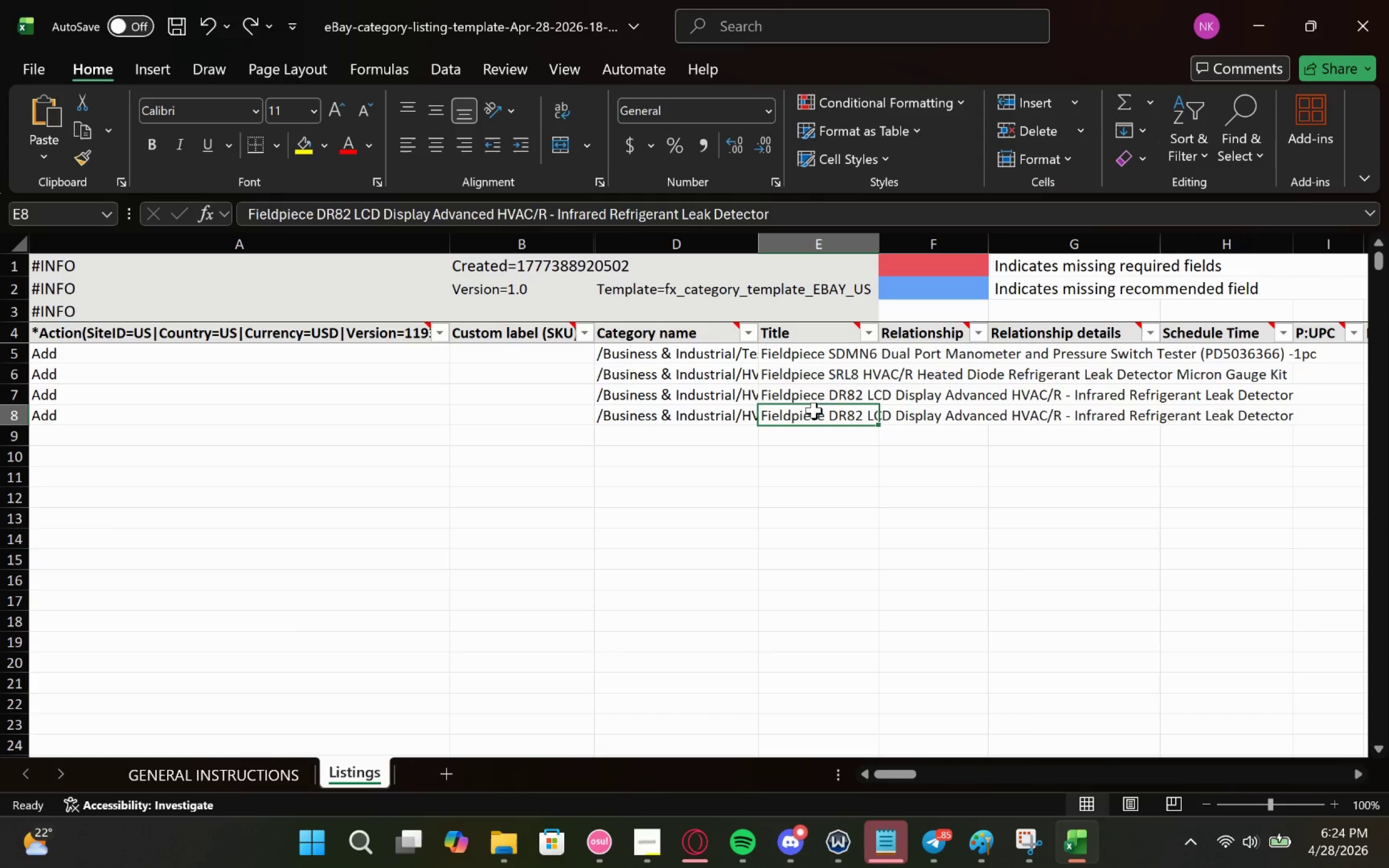 
double_click([805, 417])
 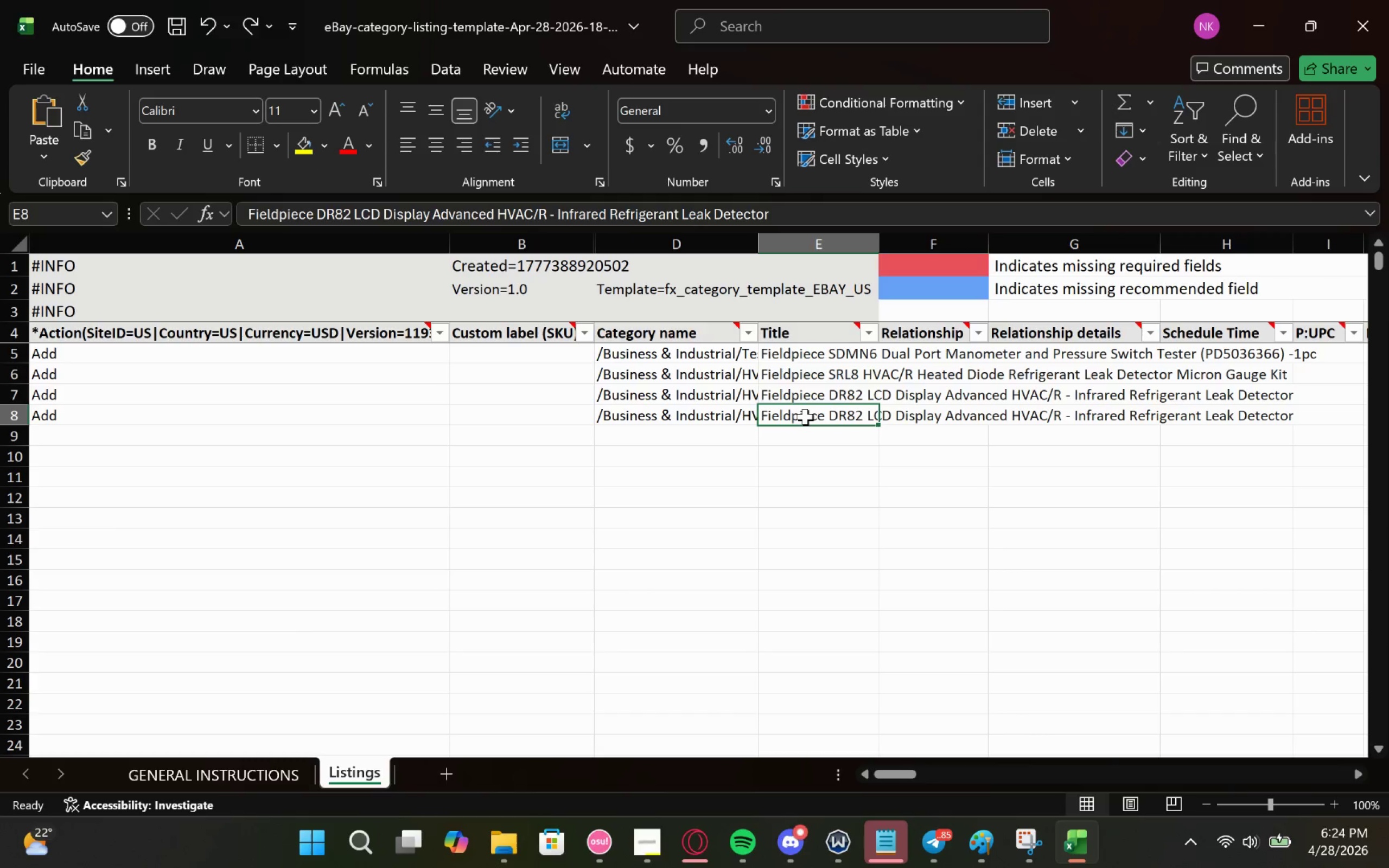 
triple_click([805, 417])
 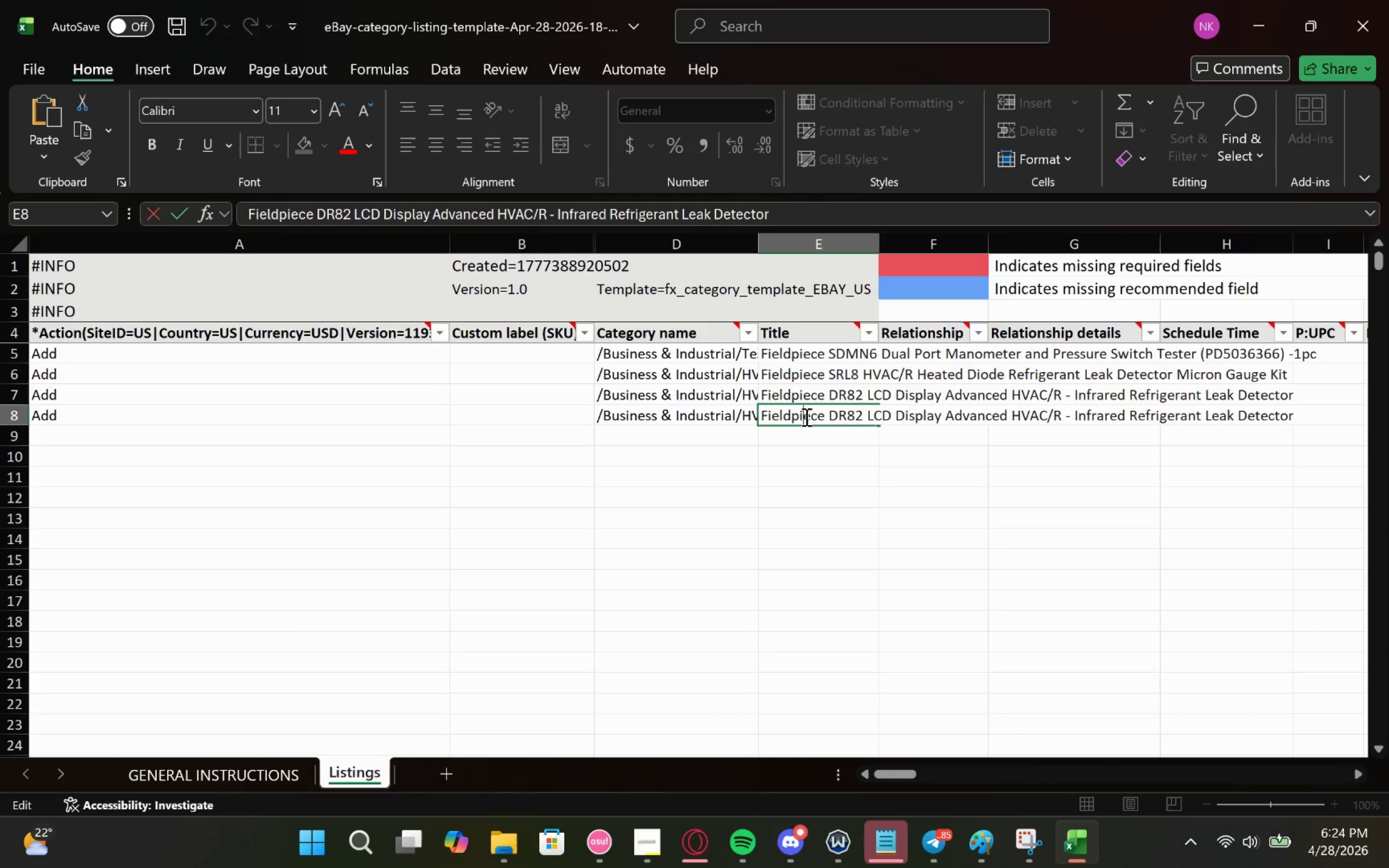 
left_click([805, 417])
 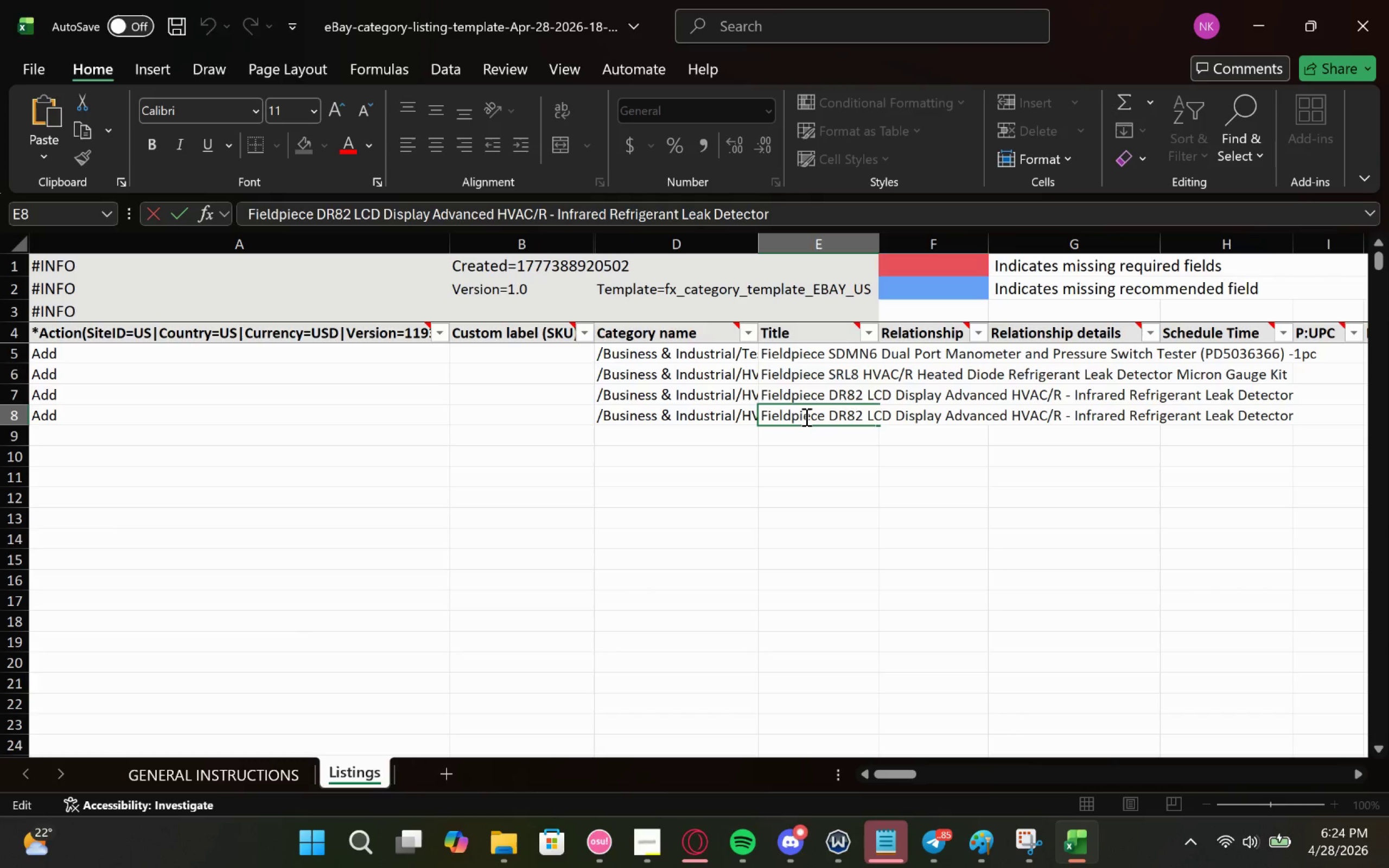 
key(Control+A)
 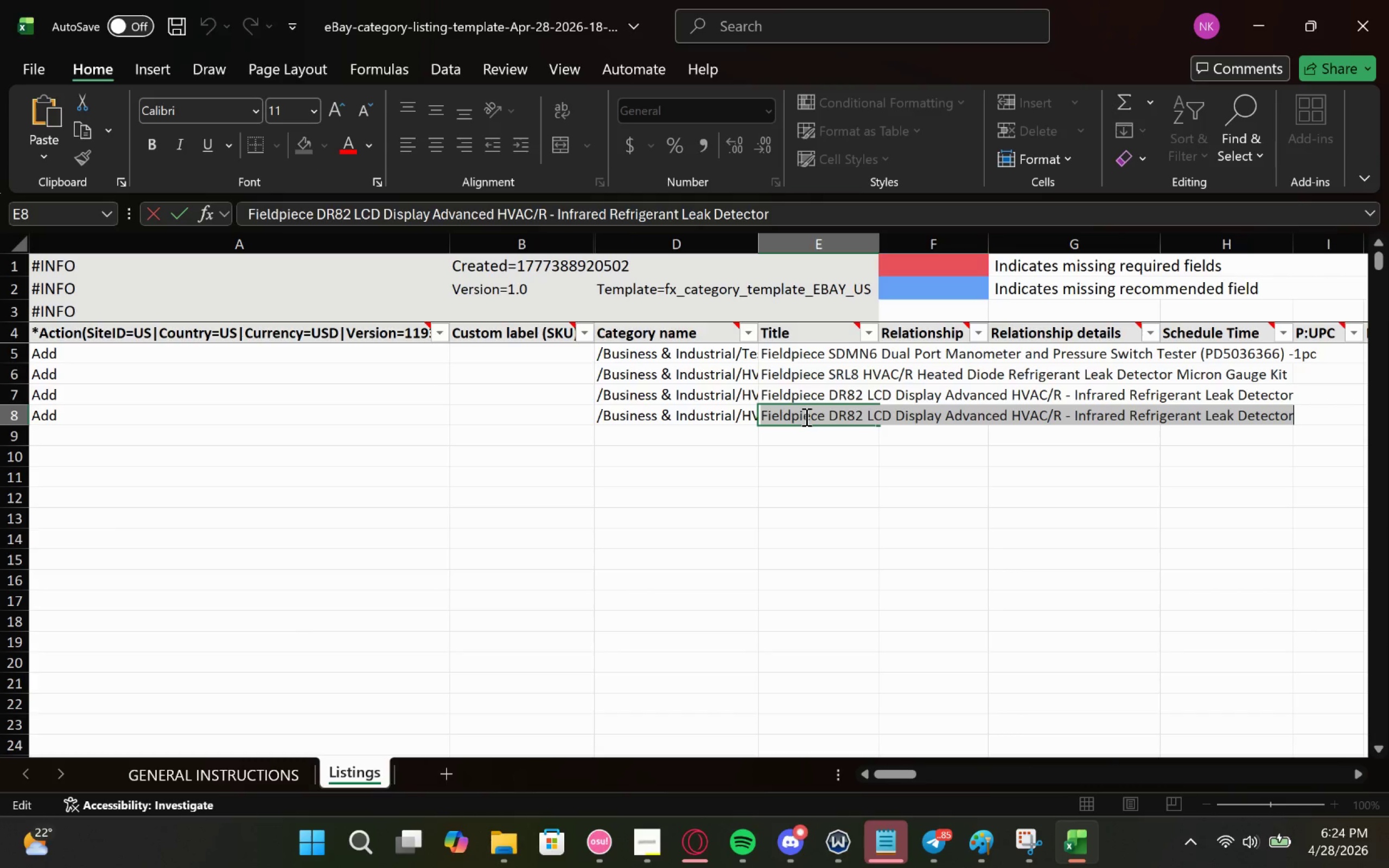 
key(Control+V)
 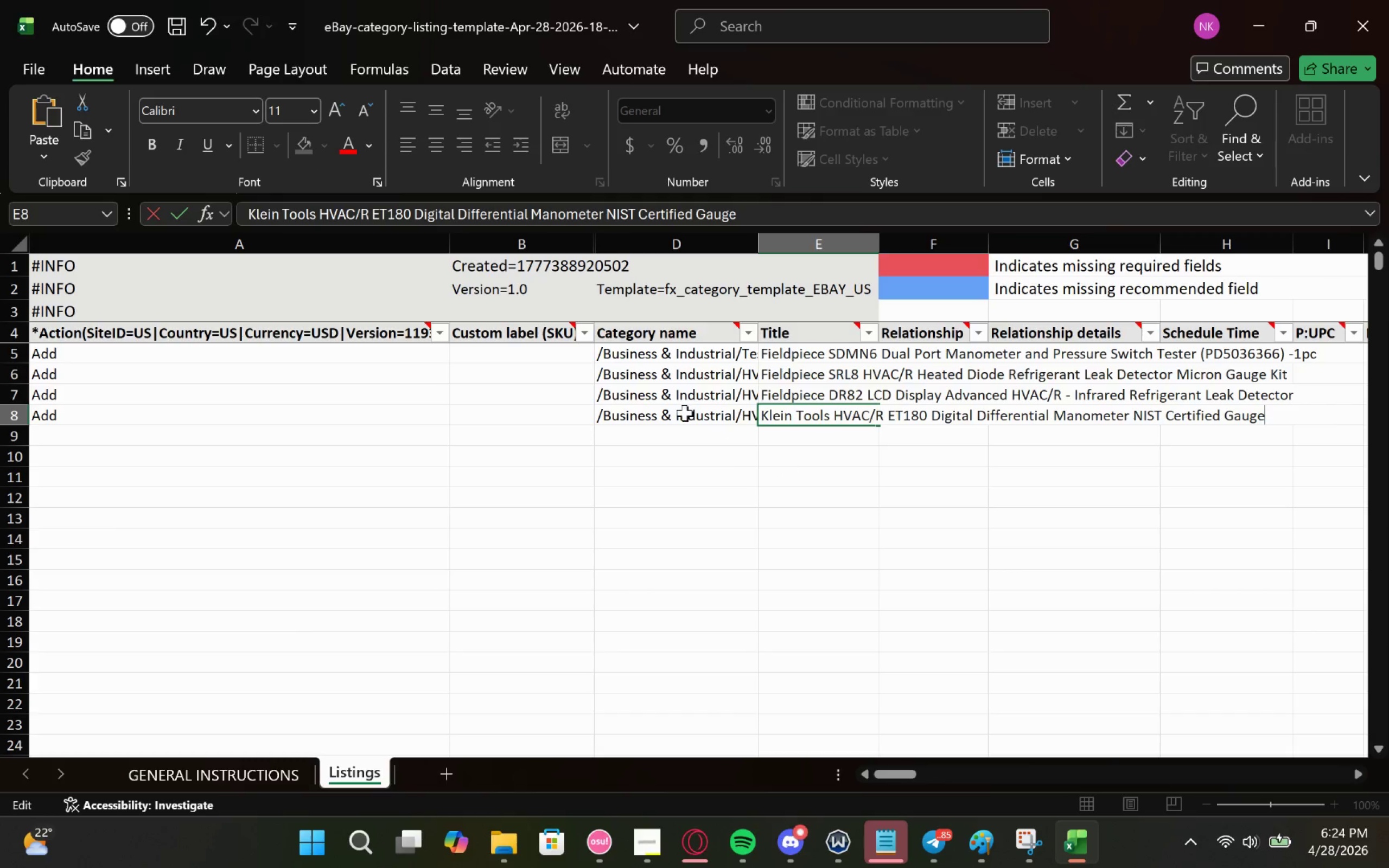 
left_click([685, 413])
 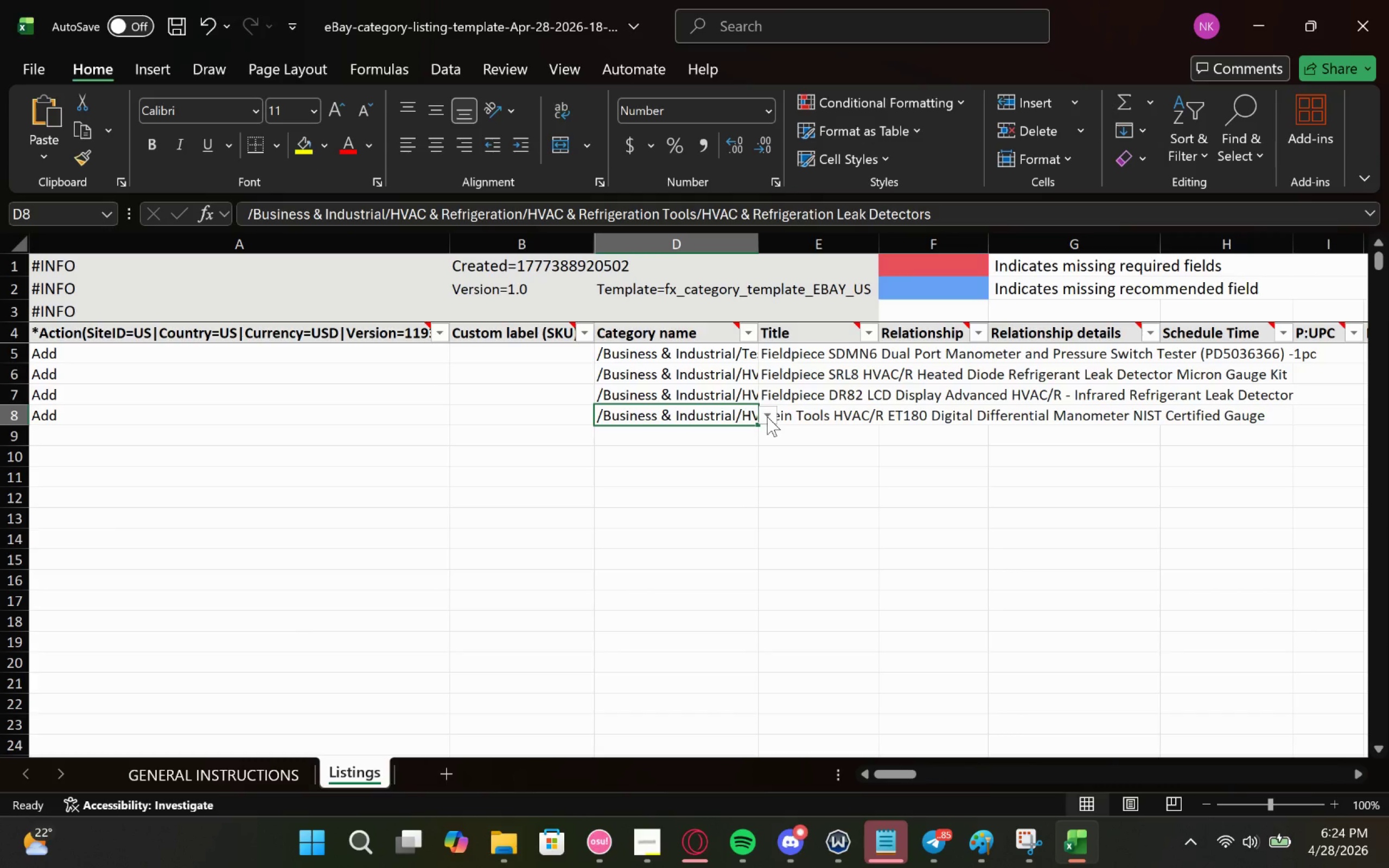 
left_click([767, 417])
 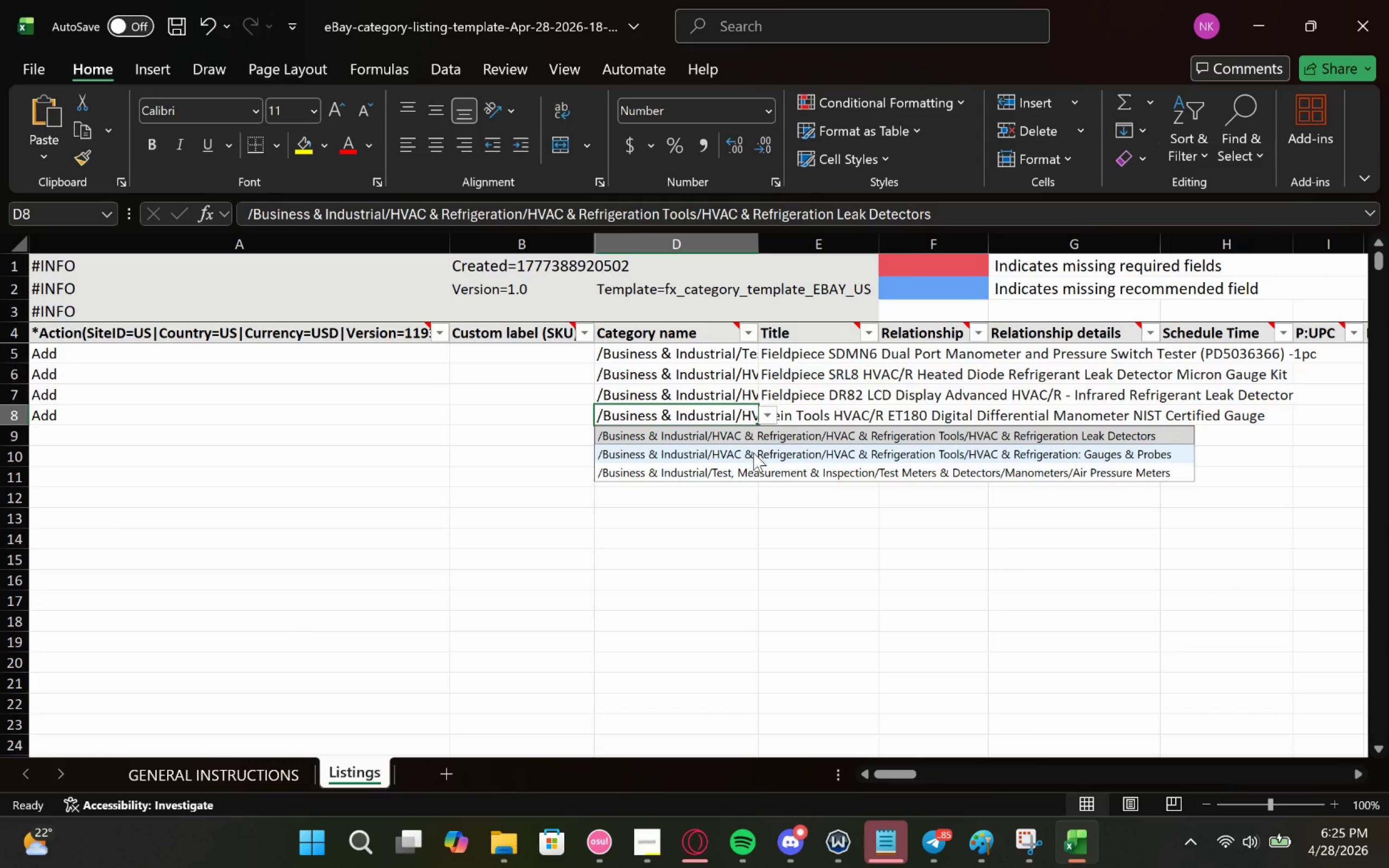 
left_click([746, 471])
 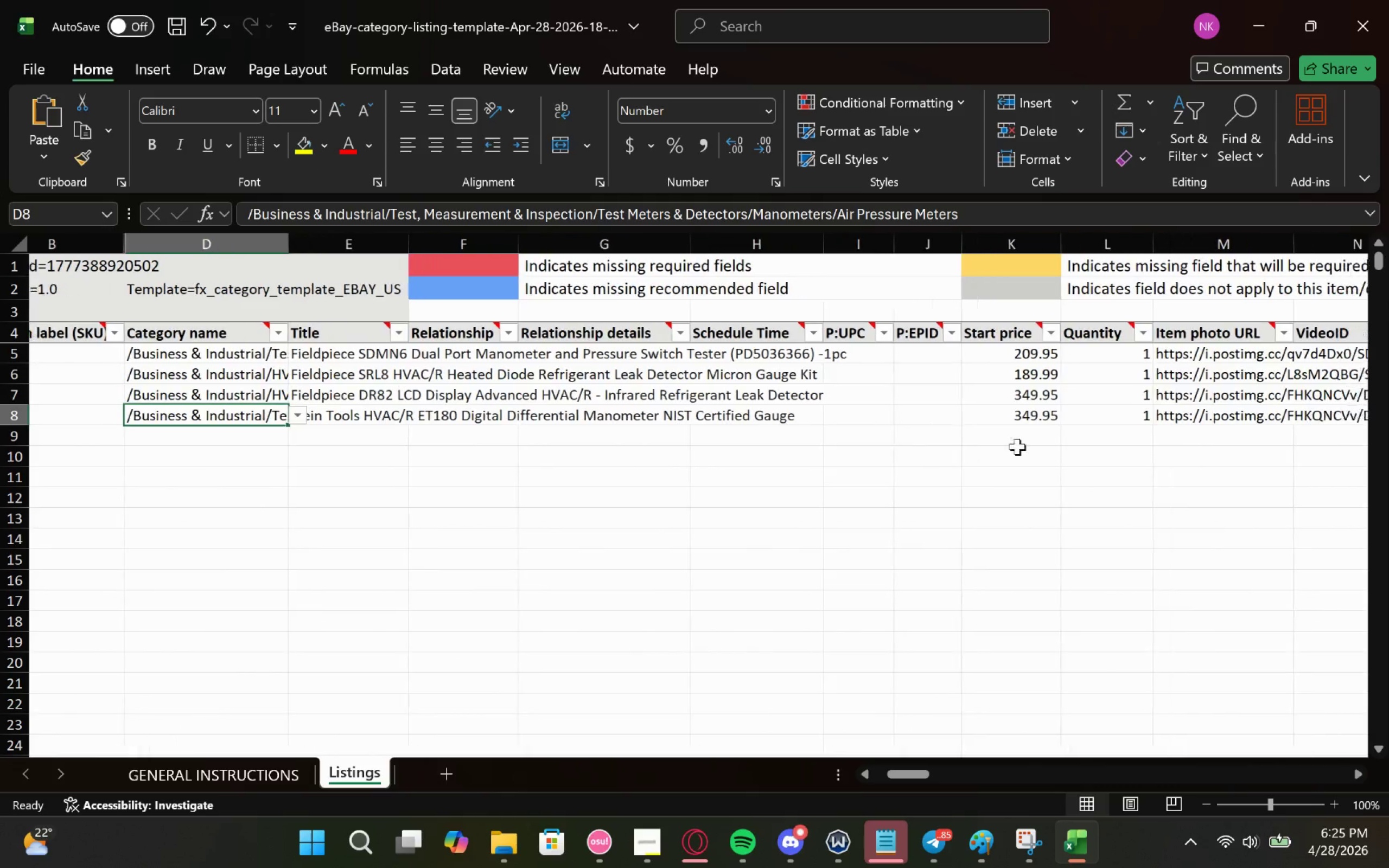 
left_click_drag(start_coordinate=[1125, 20], to_coordinate=[993, 0])
 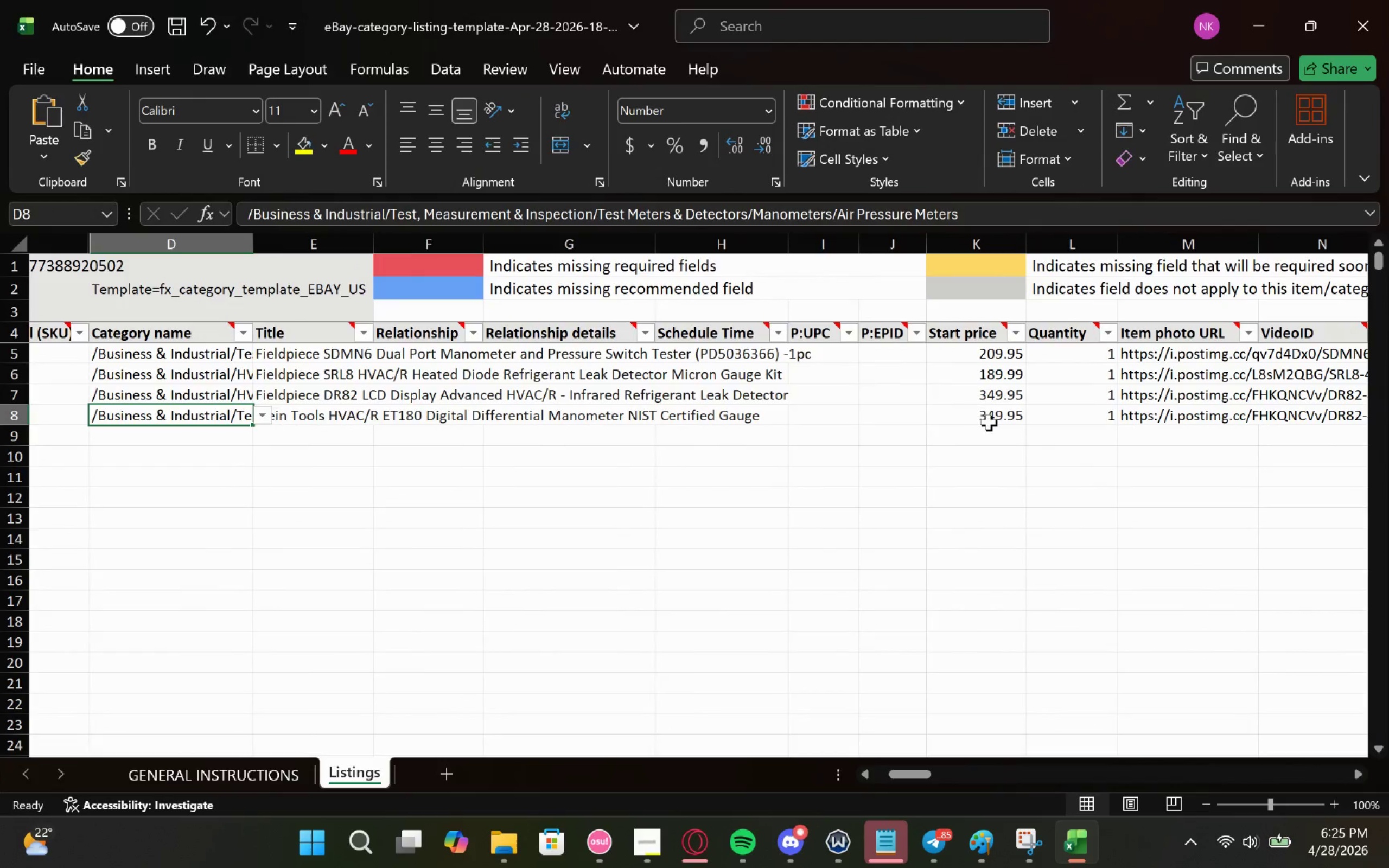 
left_click([989, 419])
 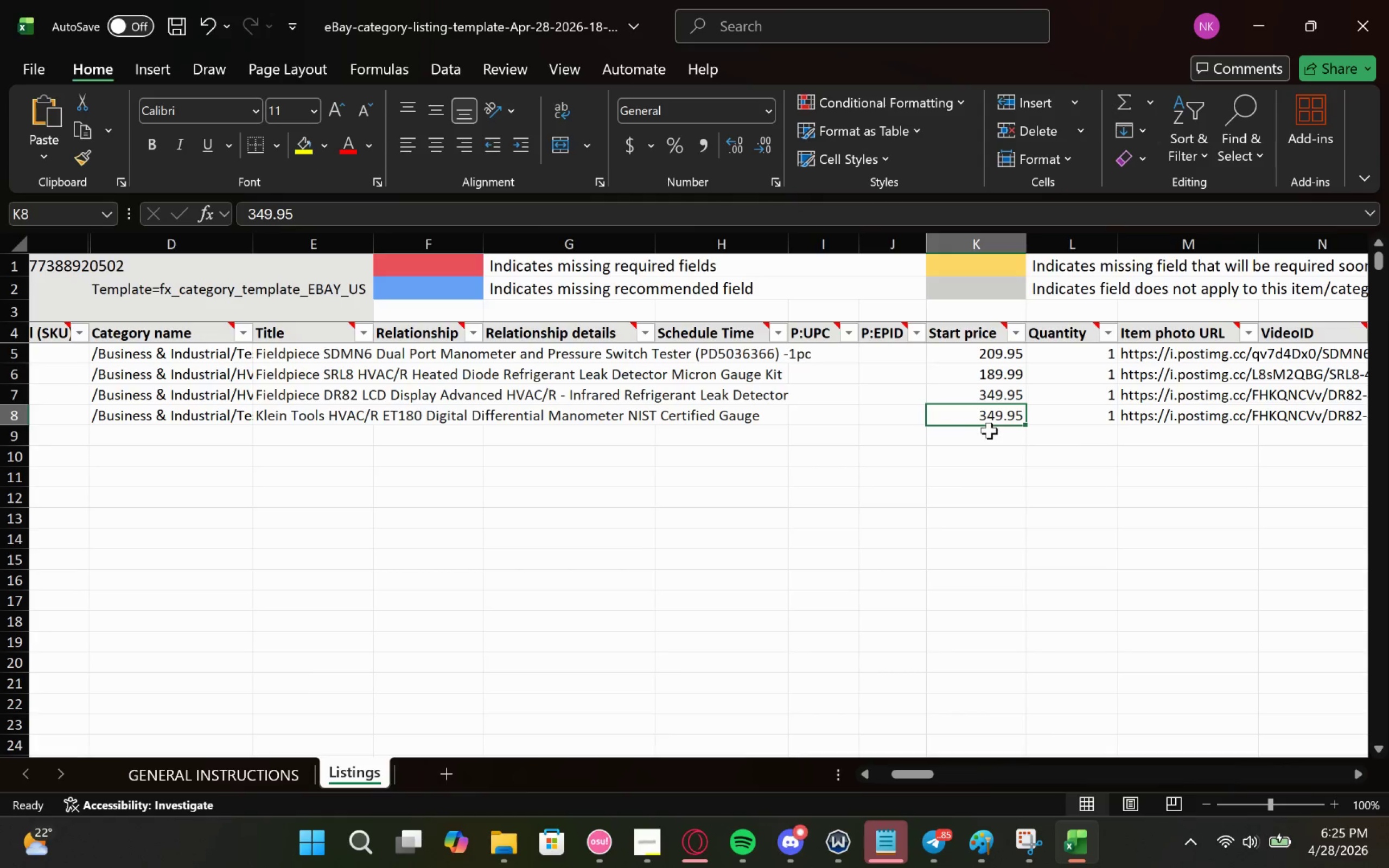 
double_click([989, 413])
 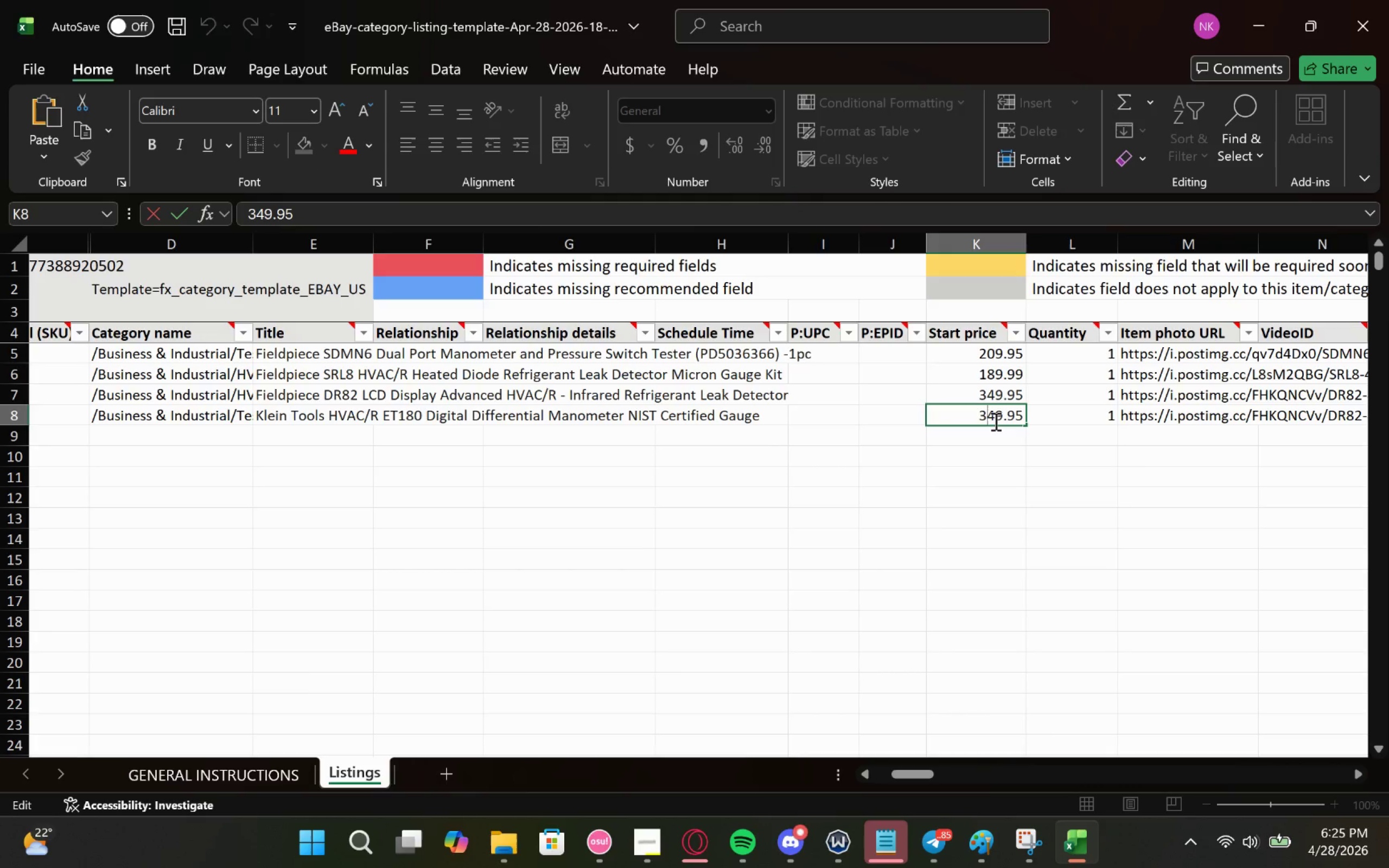 
key(Delete)
 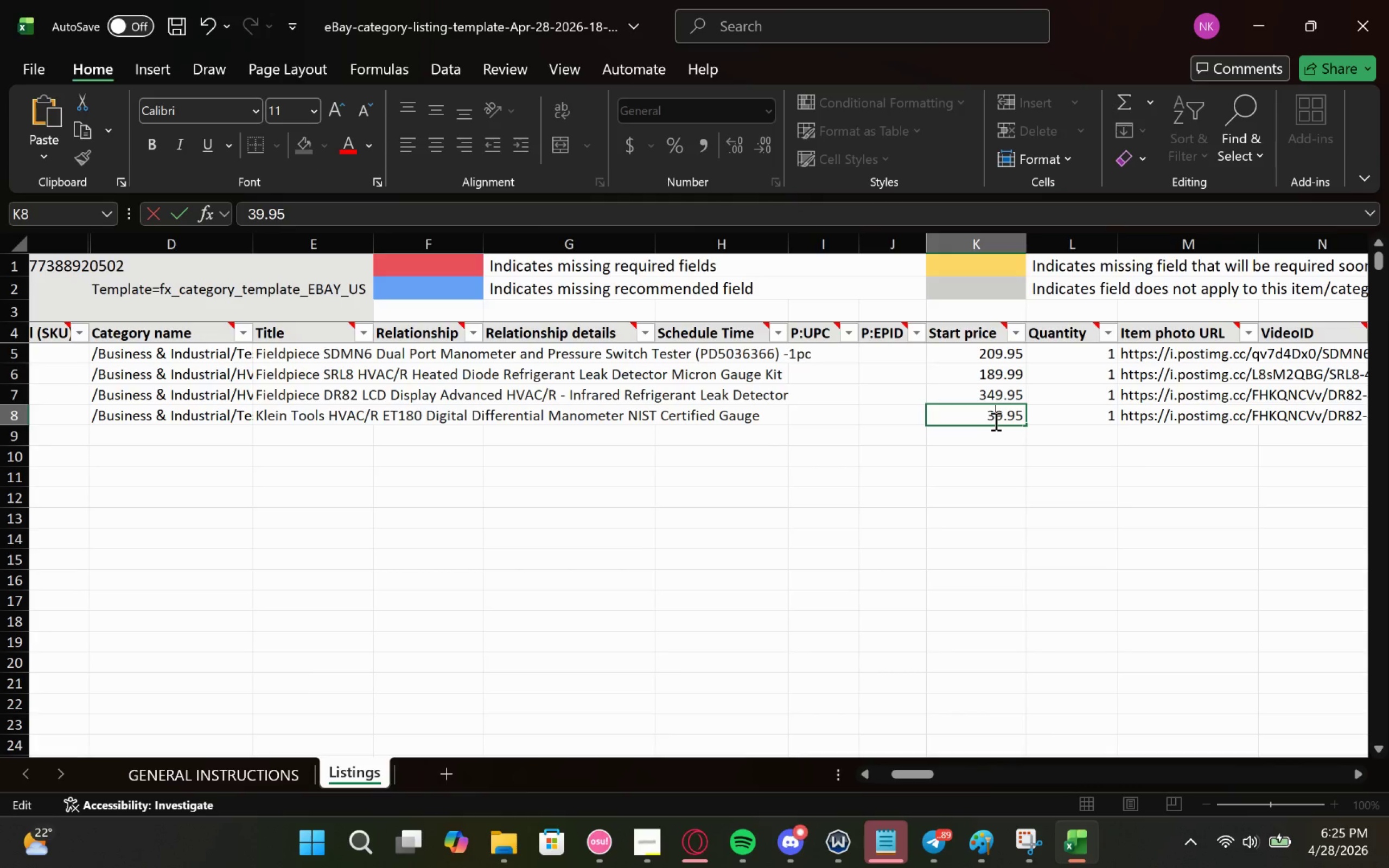 
key(ArrowLeft)
 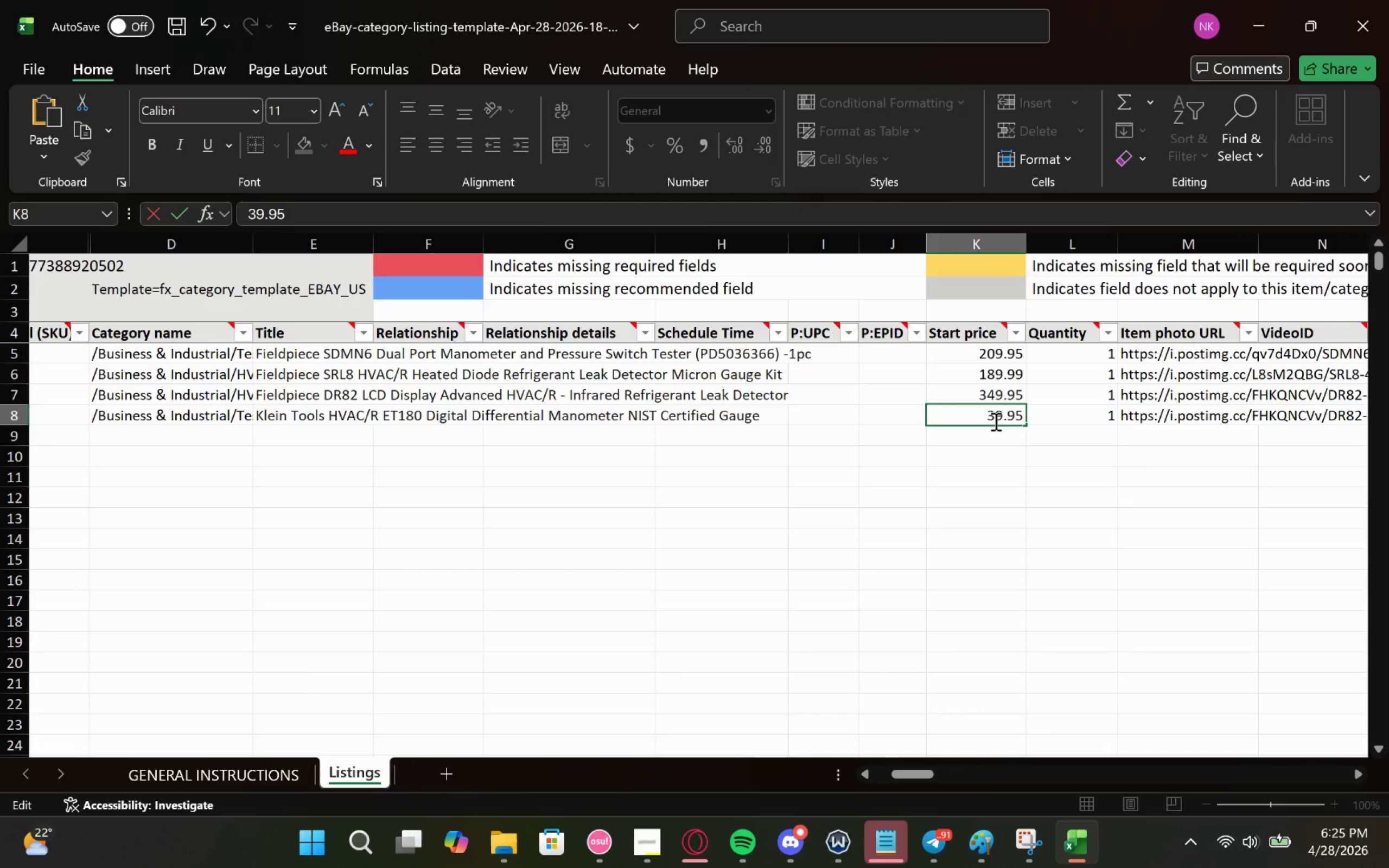 
key(1)
 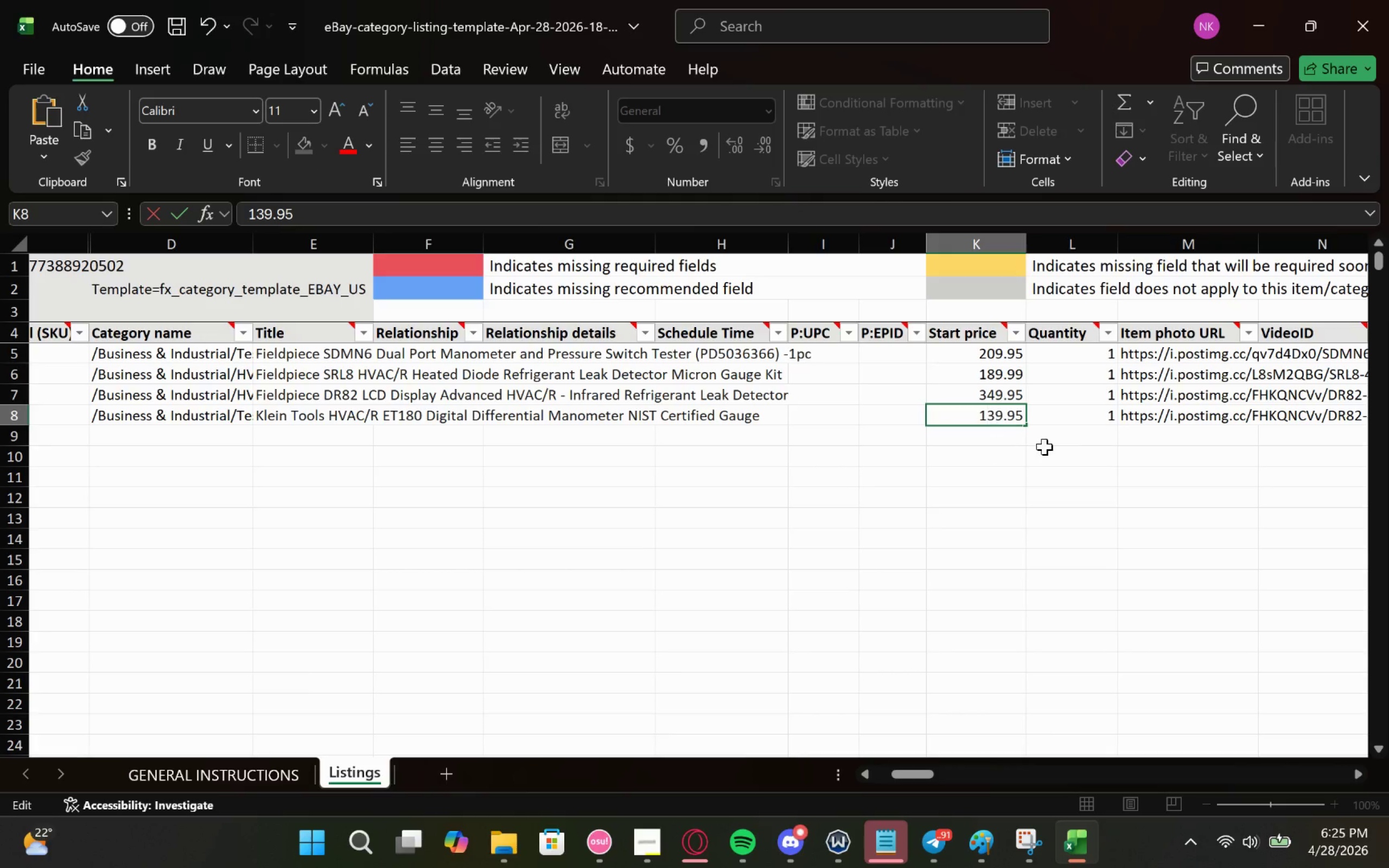 
left_click([1072, 420])
 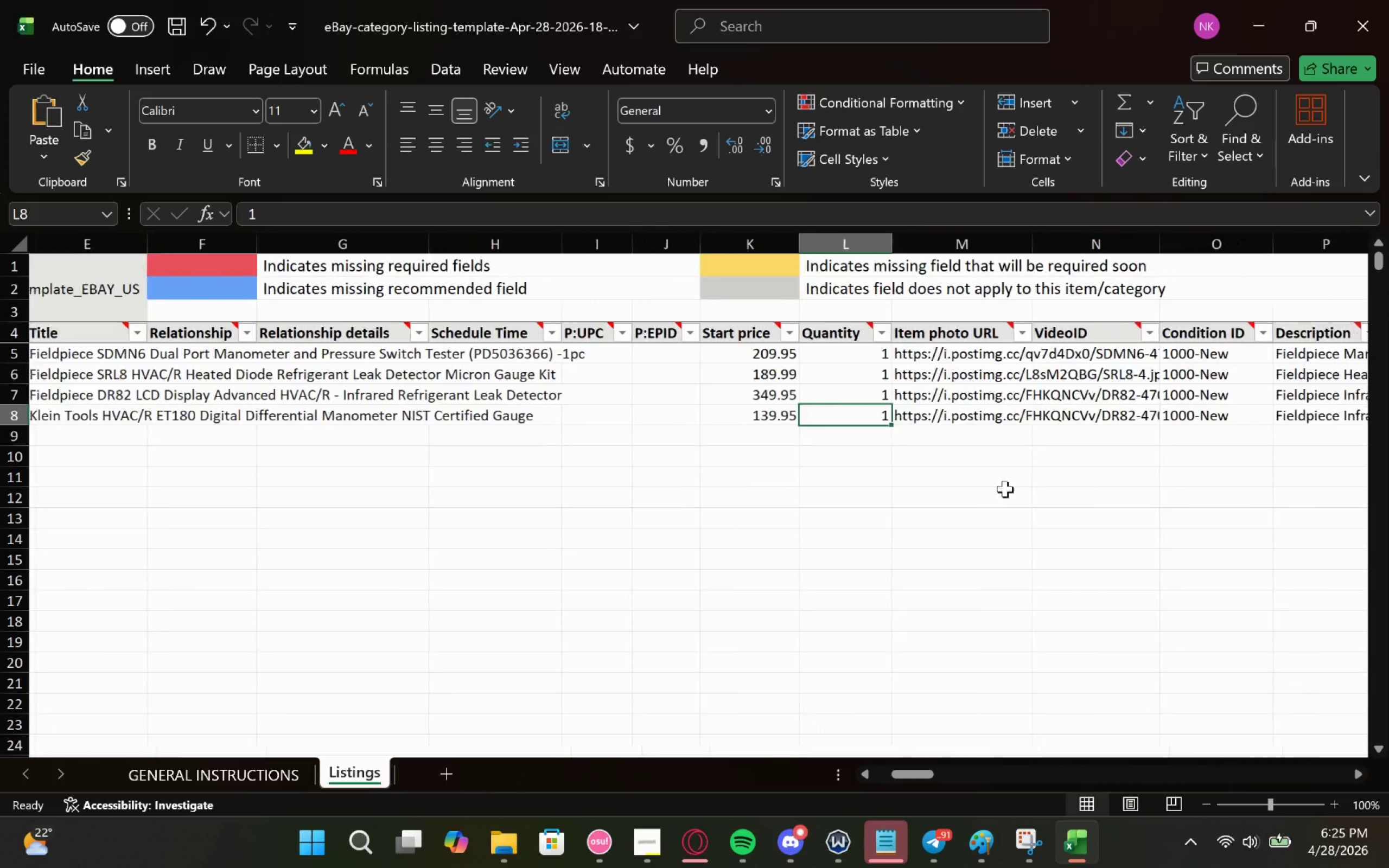 
left_click([851, 421])
 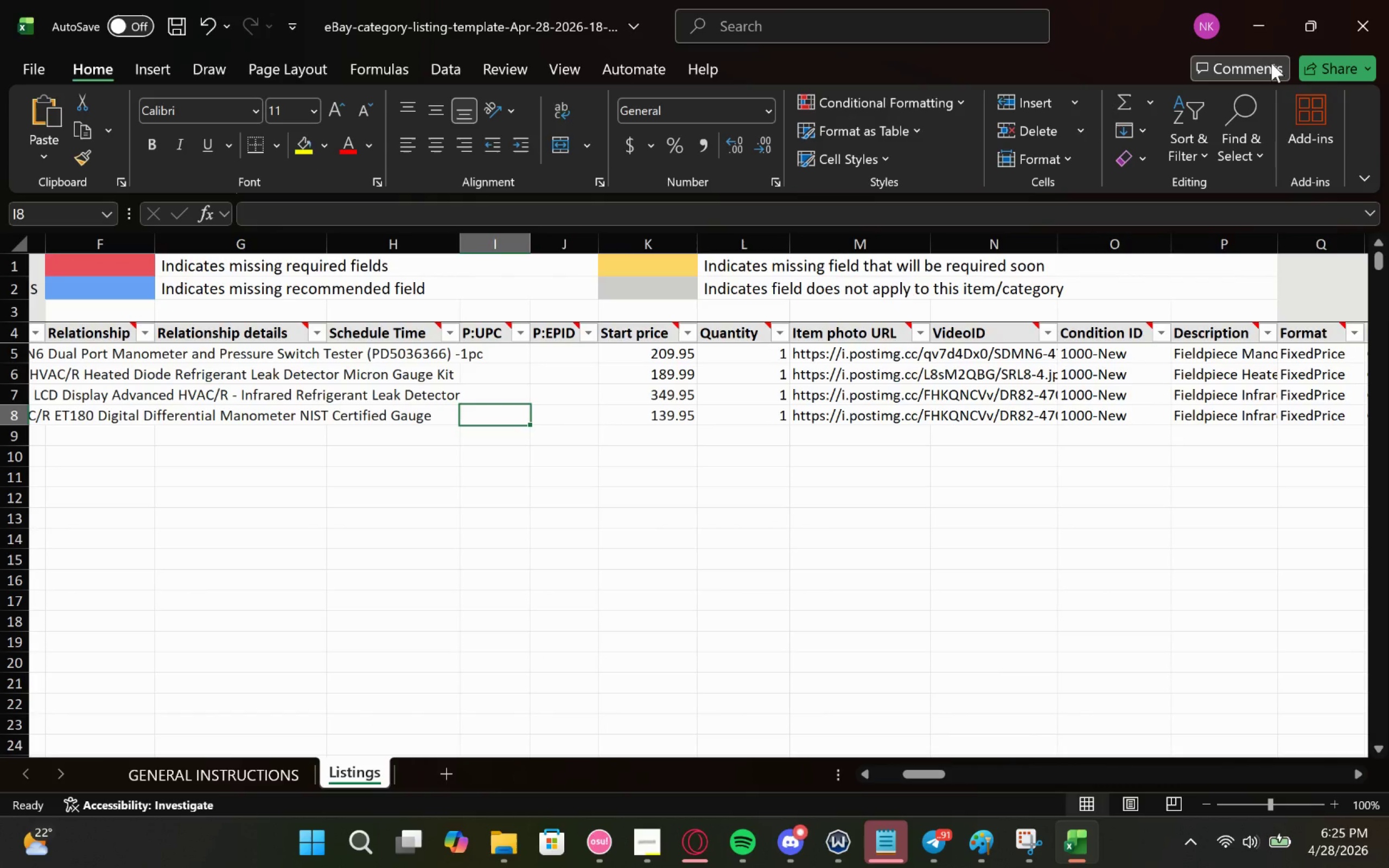 
left_click([1270, 11])
 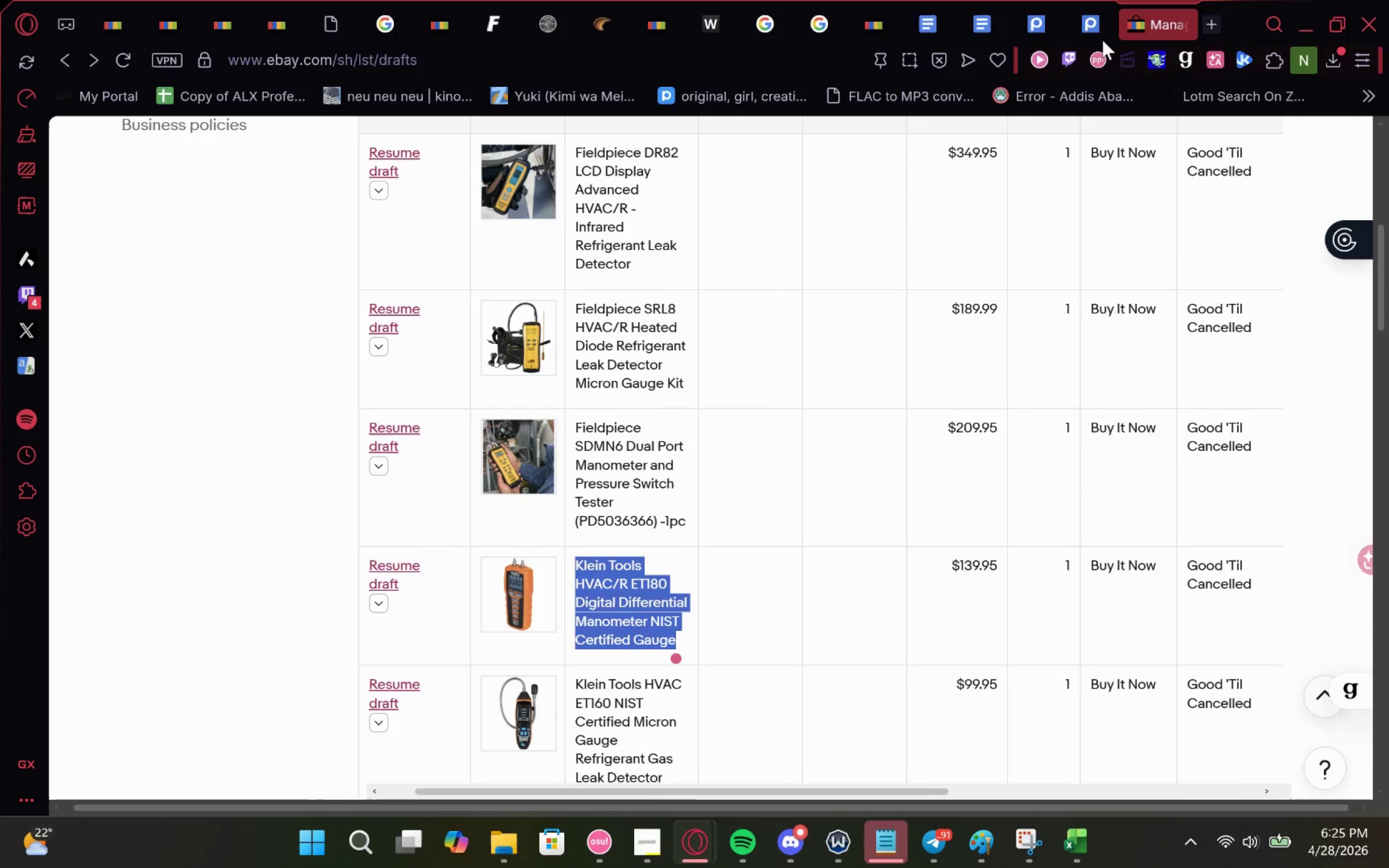 
left_click([1087, 20])
 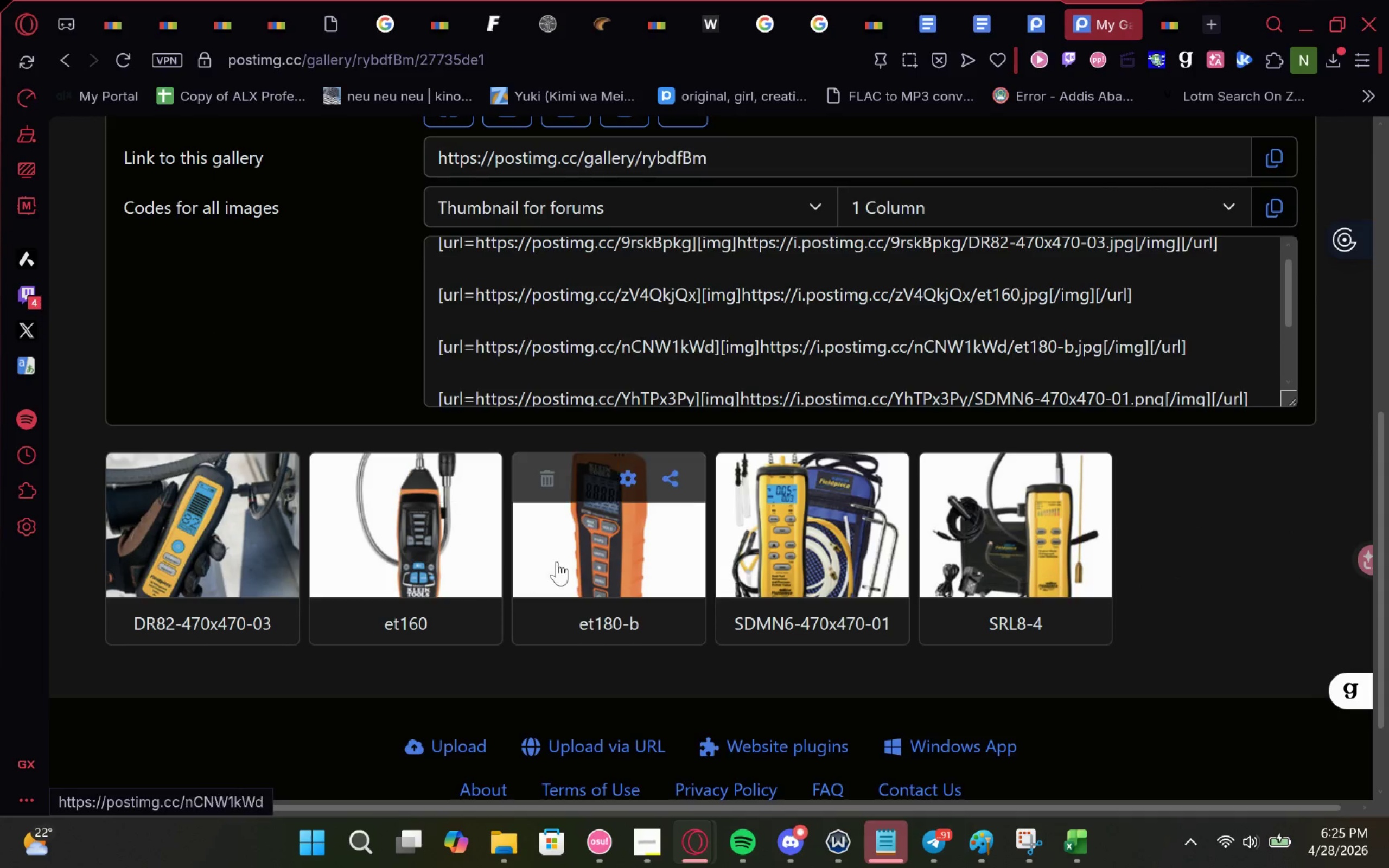 
left_click([676, 473])
 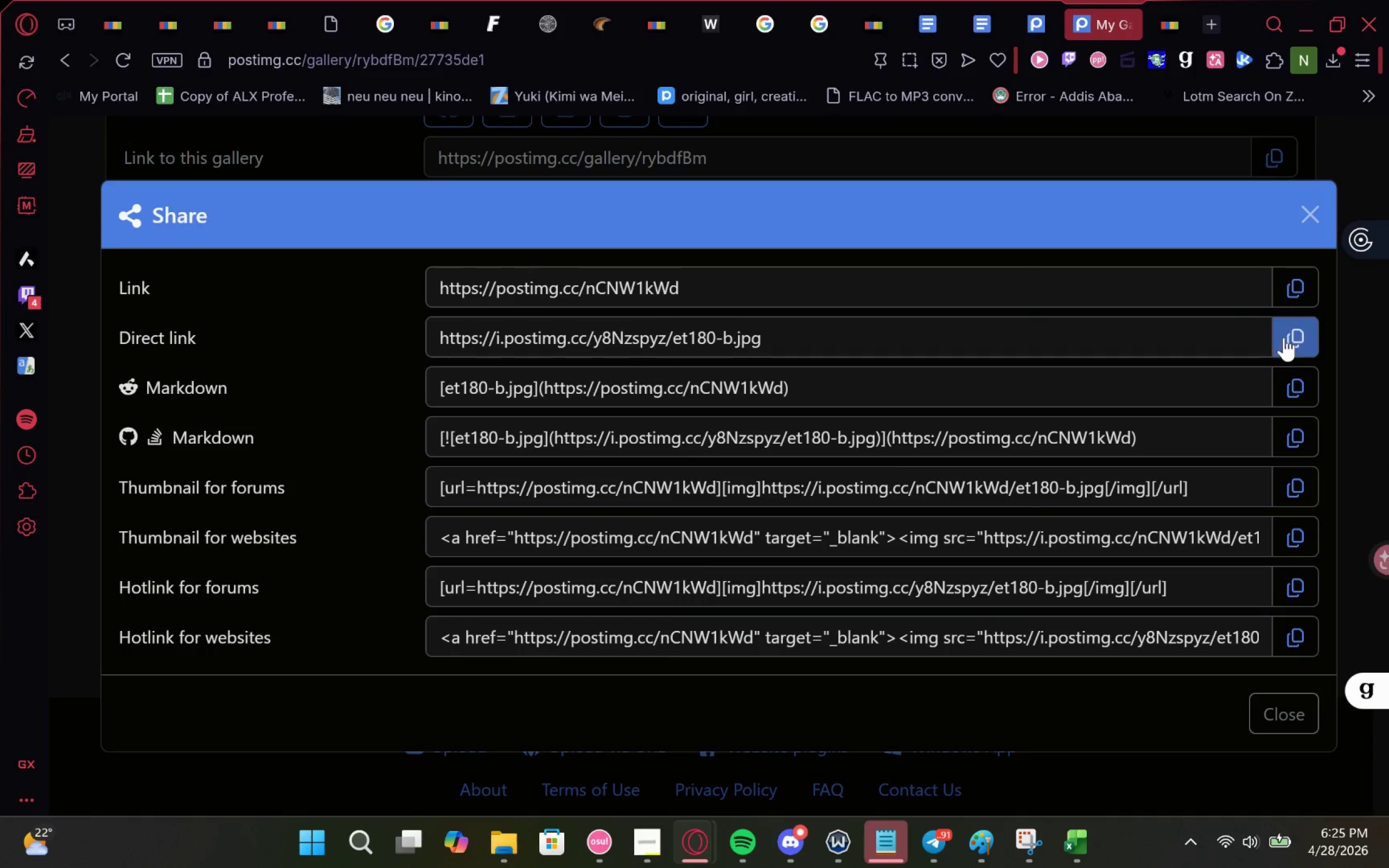 
left_click([1288, 350])
 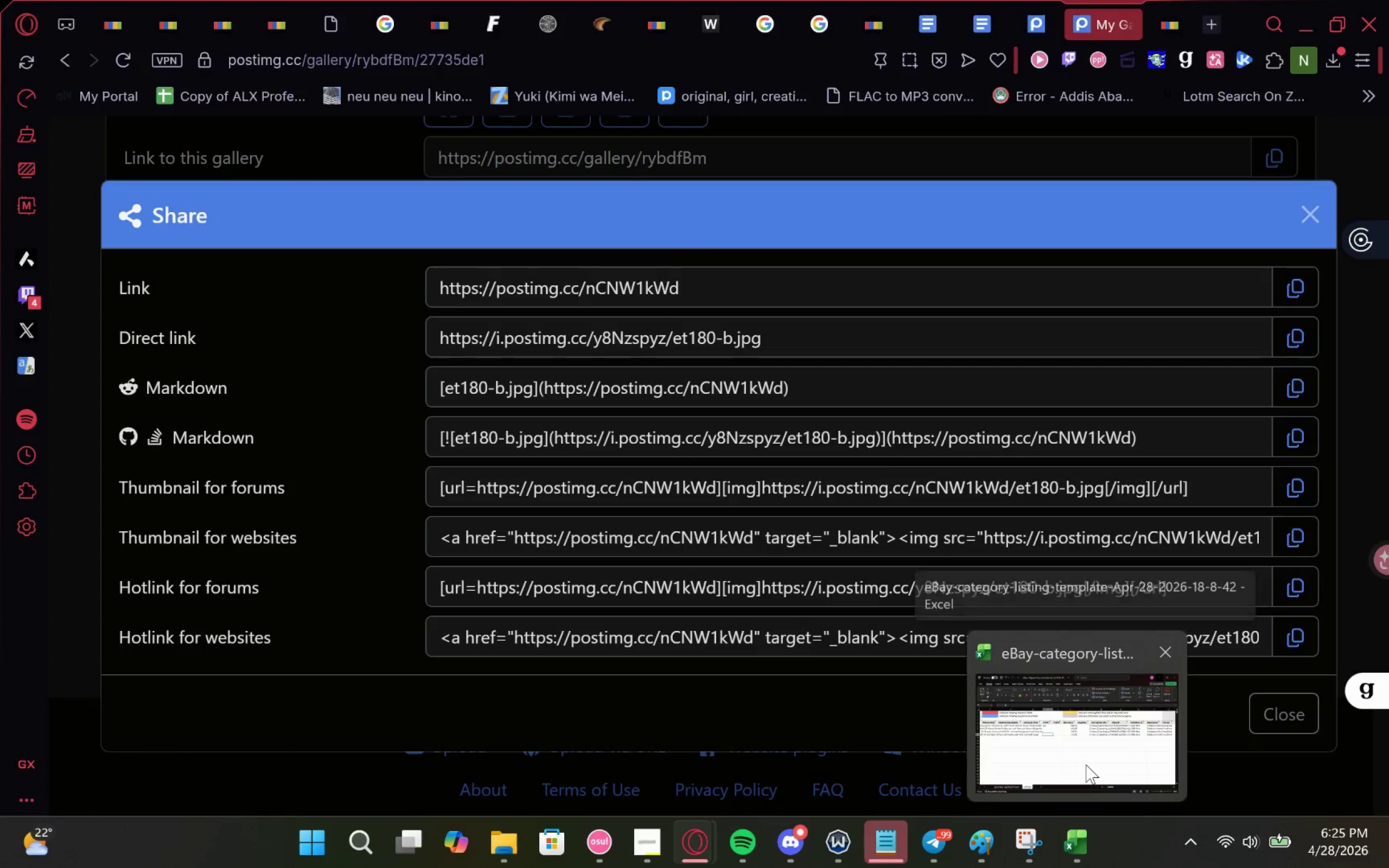 
left_click([1086, 764])
 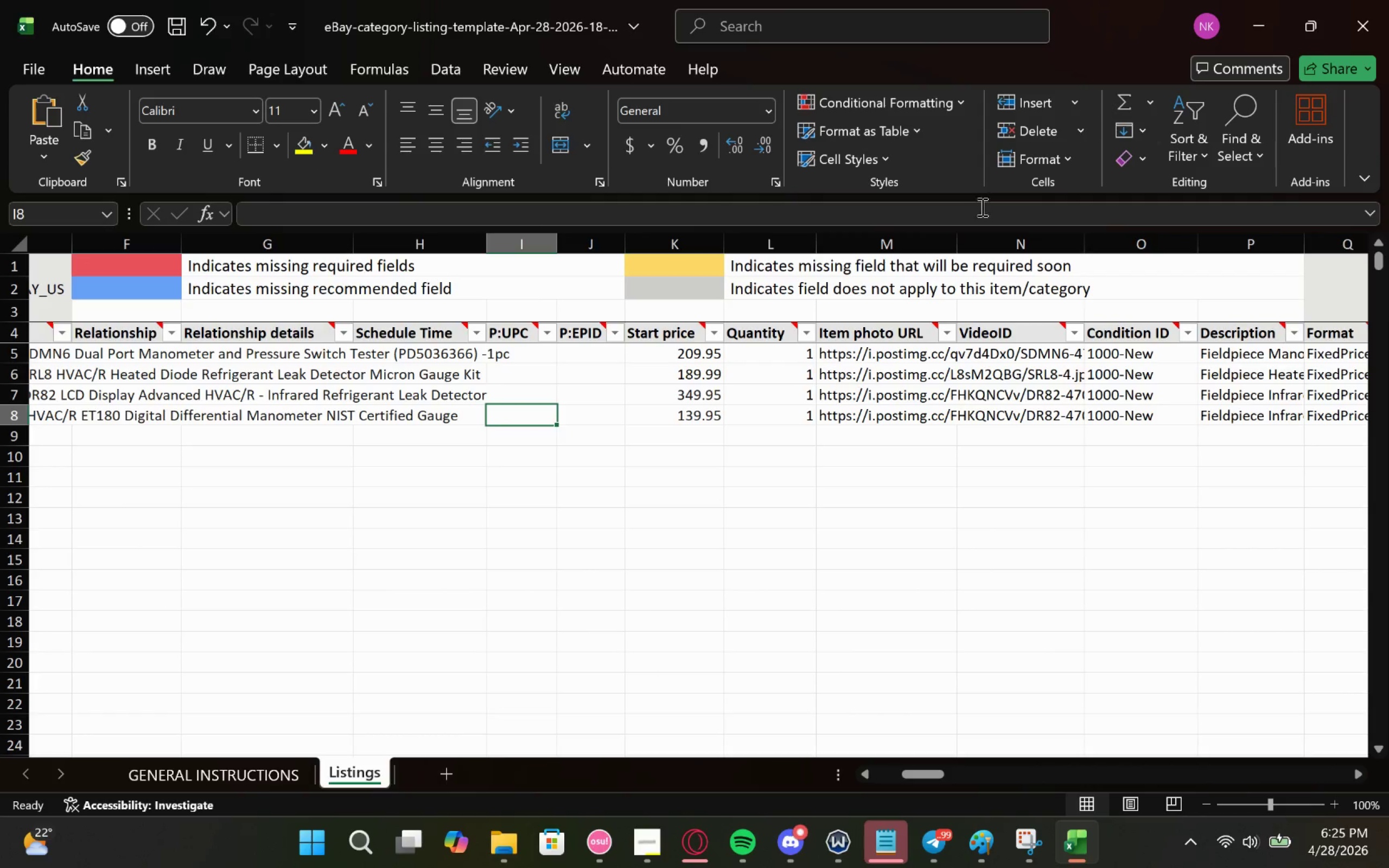 
left_click([858, 427])
 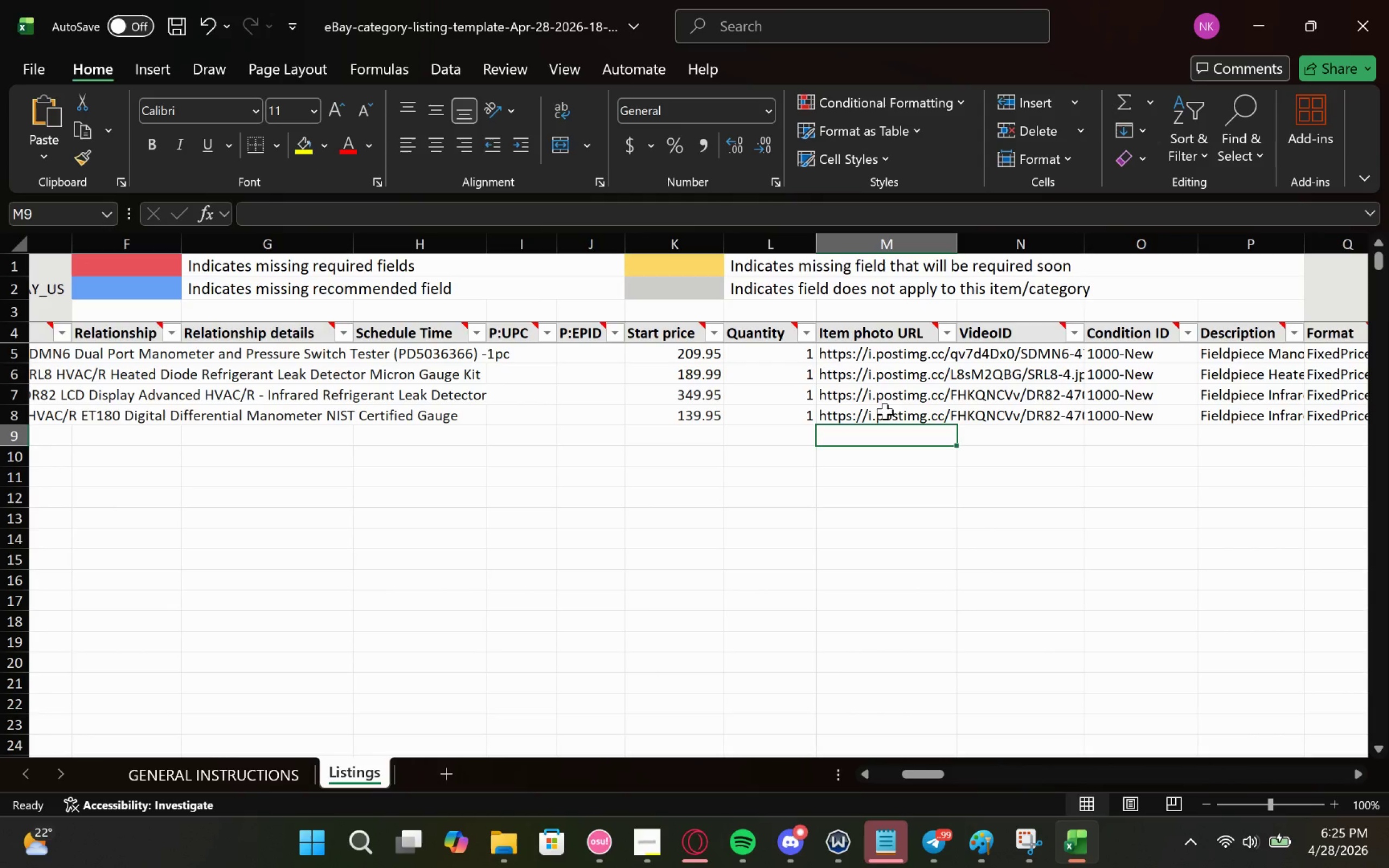 
left_click([886, 411])
 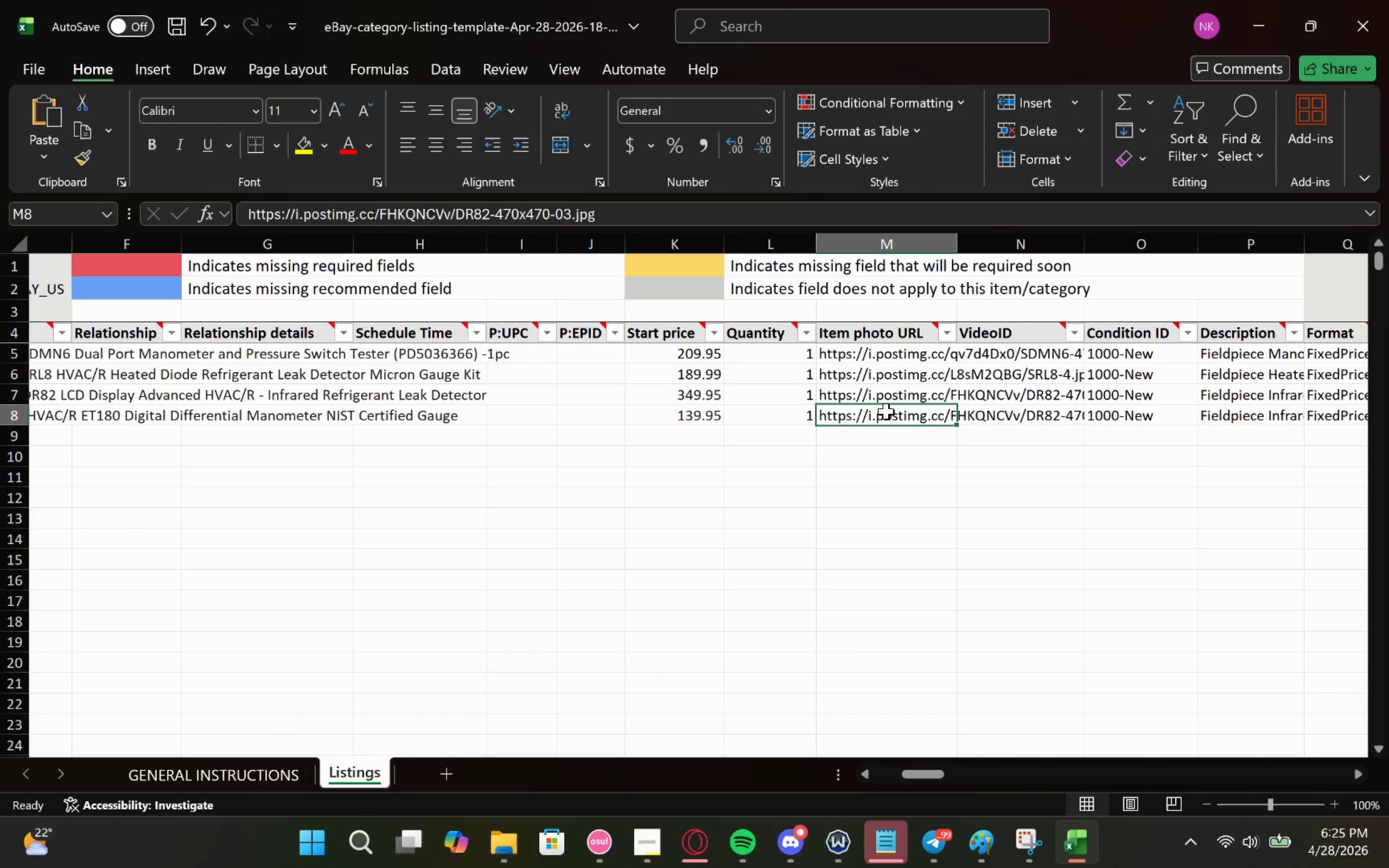 
key(Control+V)
 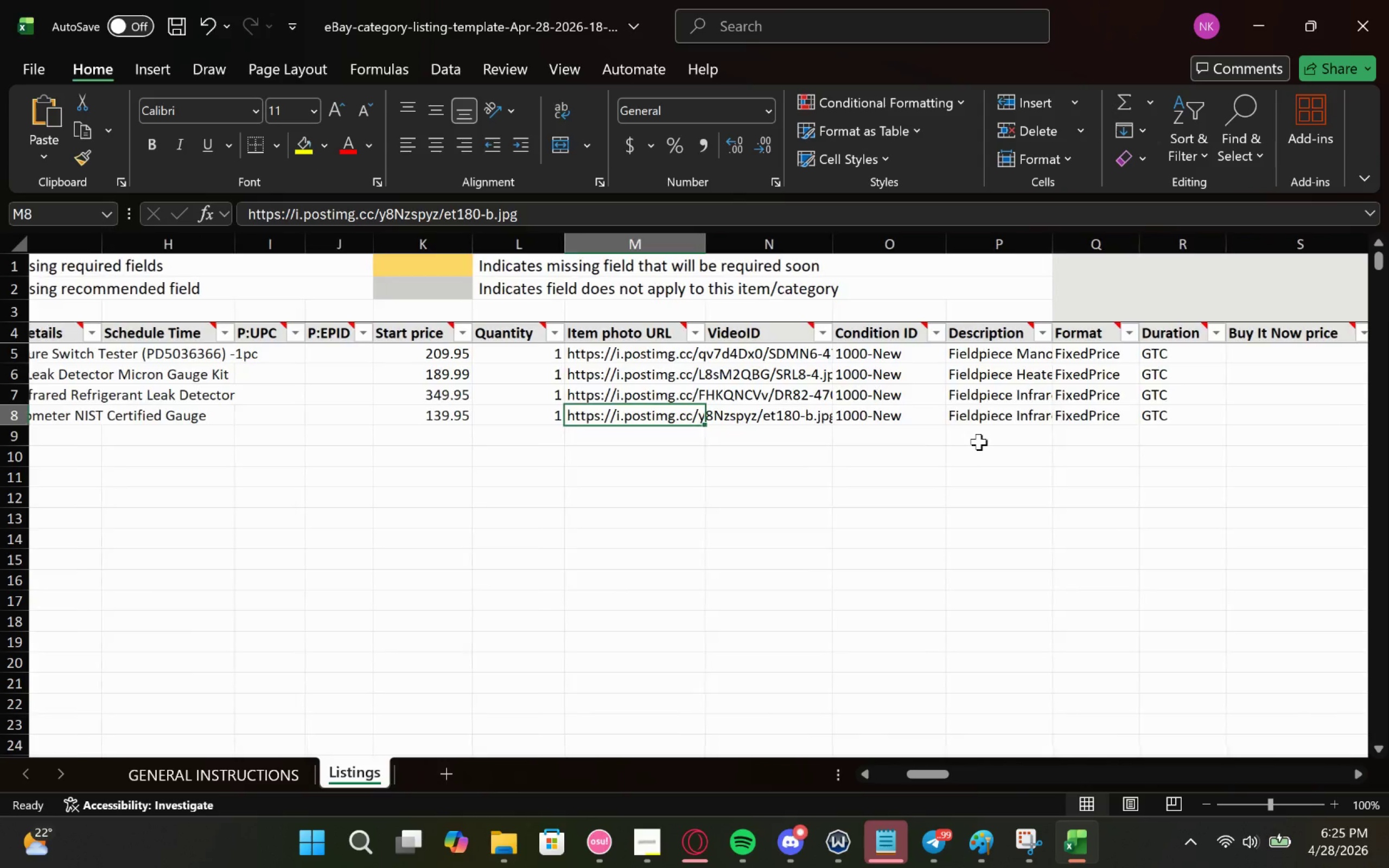 
wait(5.72)
 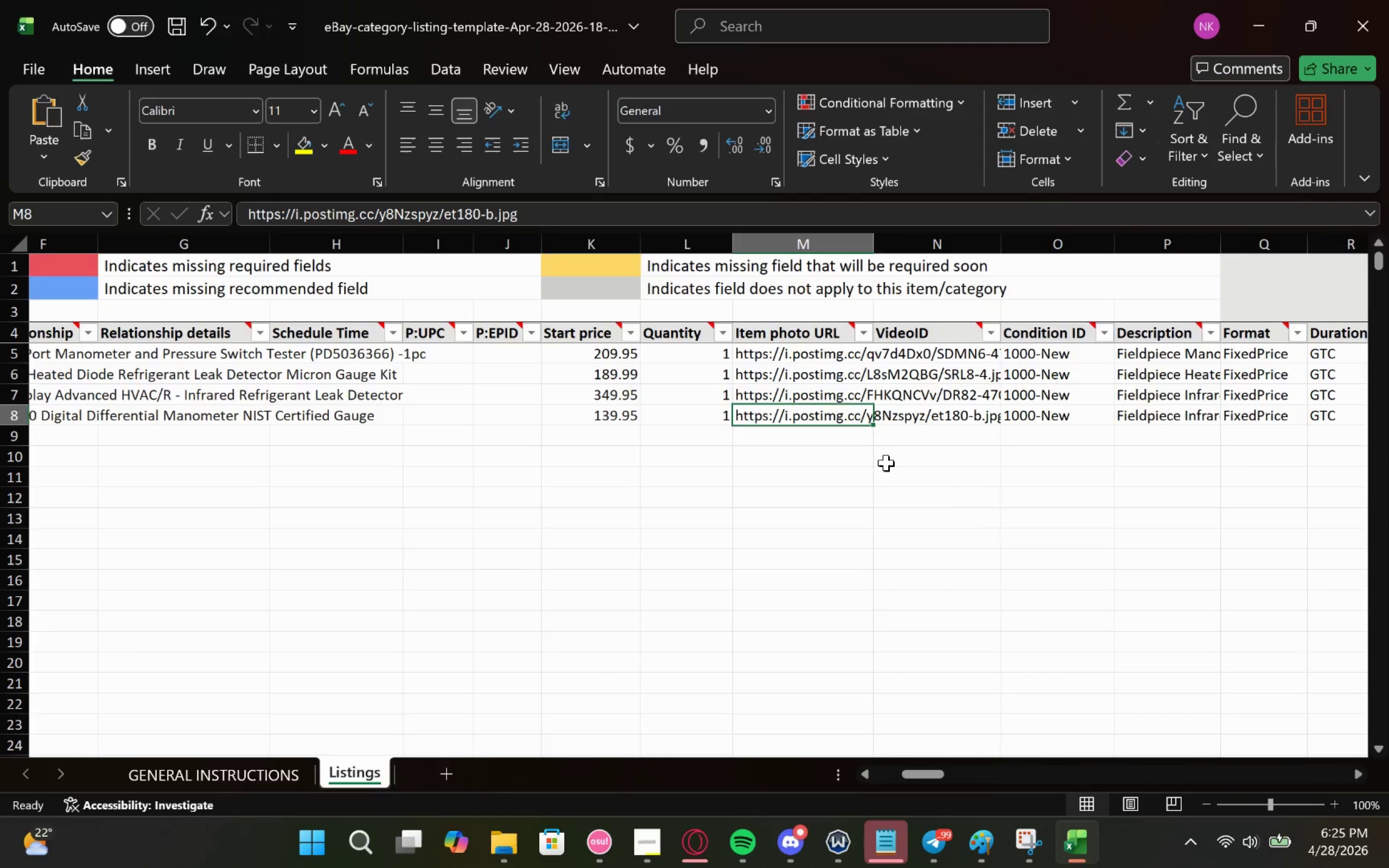 
left_click([920, 412])
 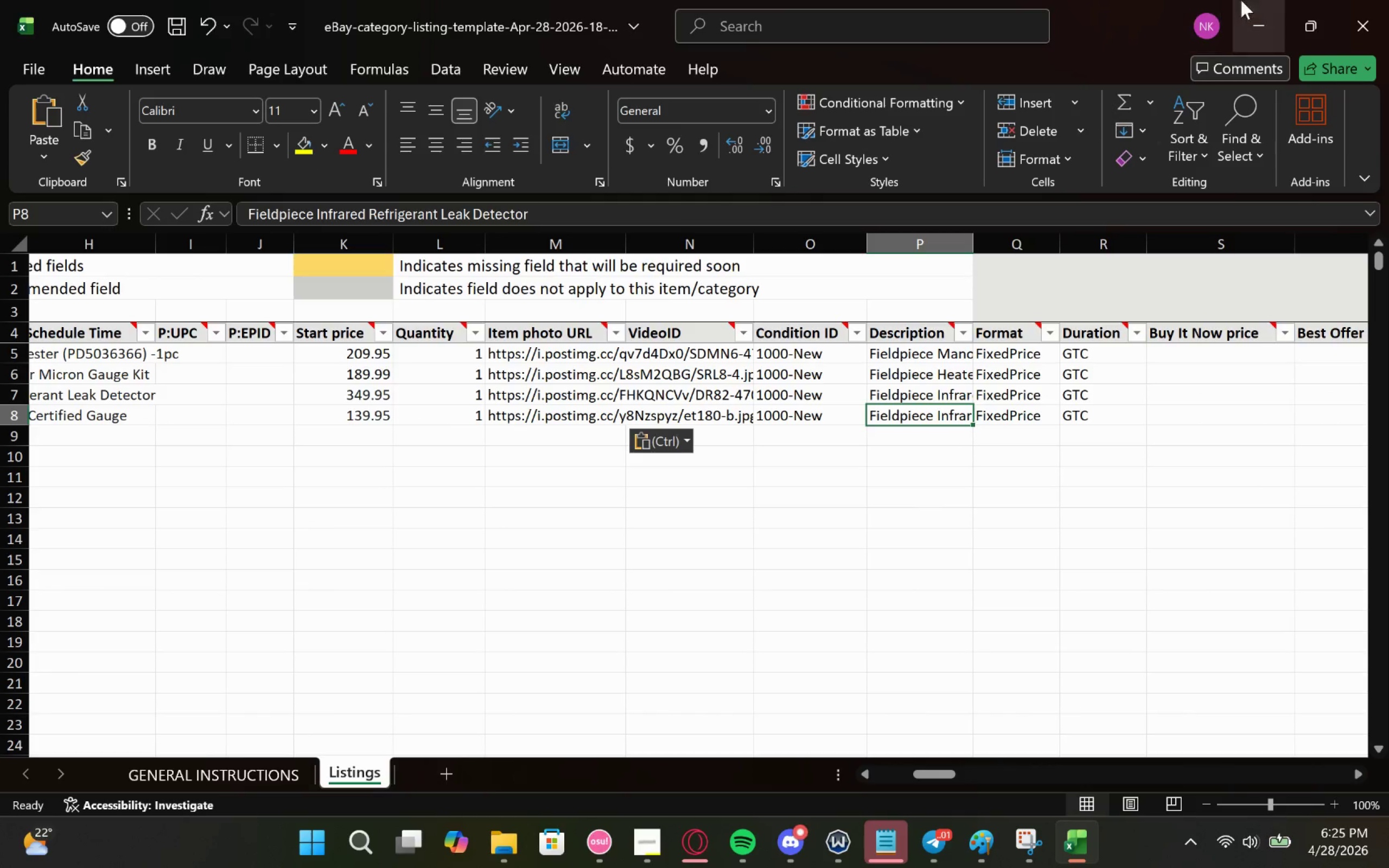 
left_click([1254, 9])
 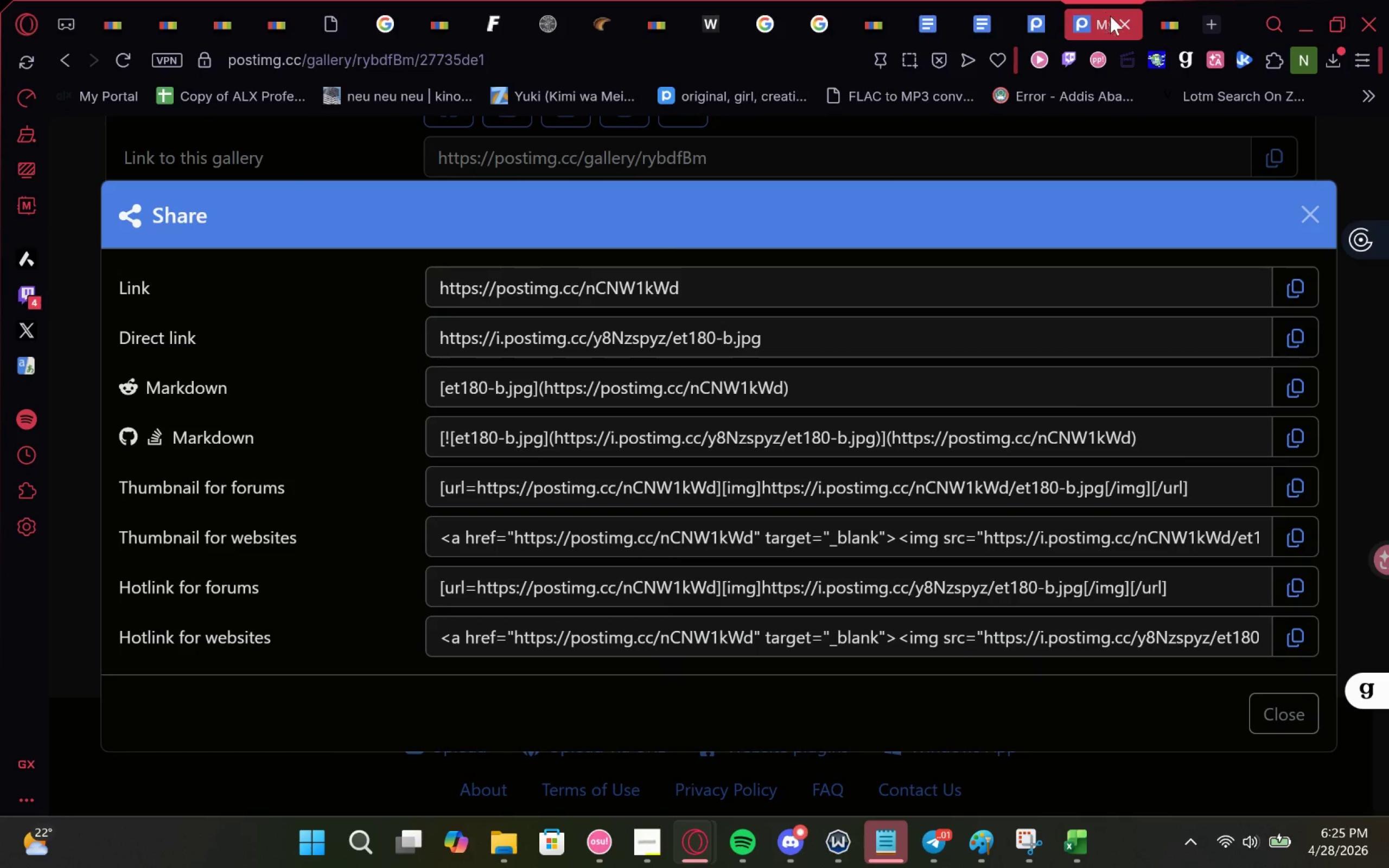 
left_click([1174, 18])
 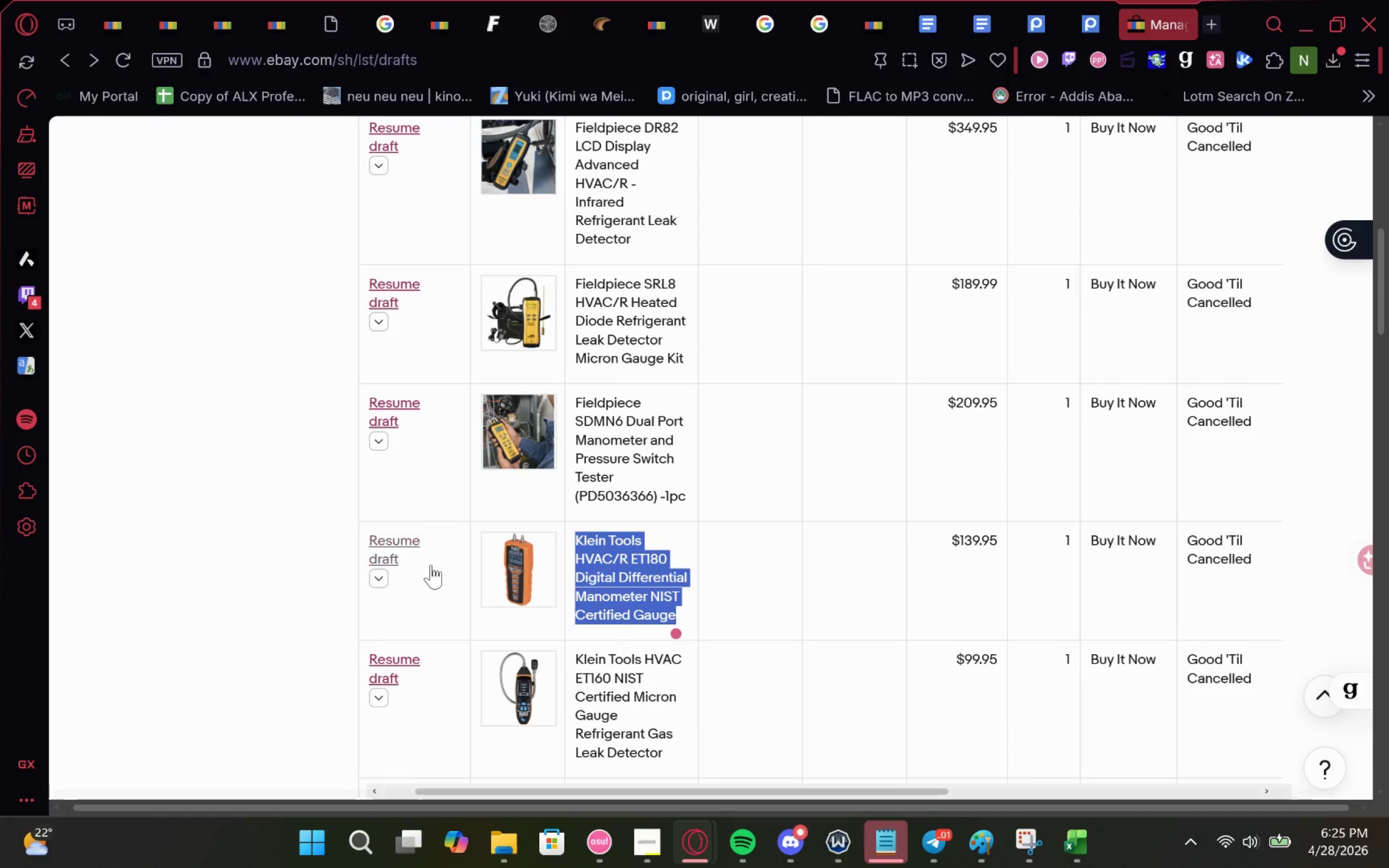 
left_click([404, 537])
 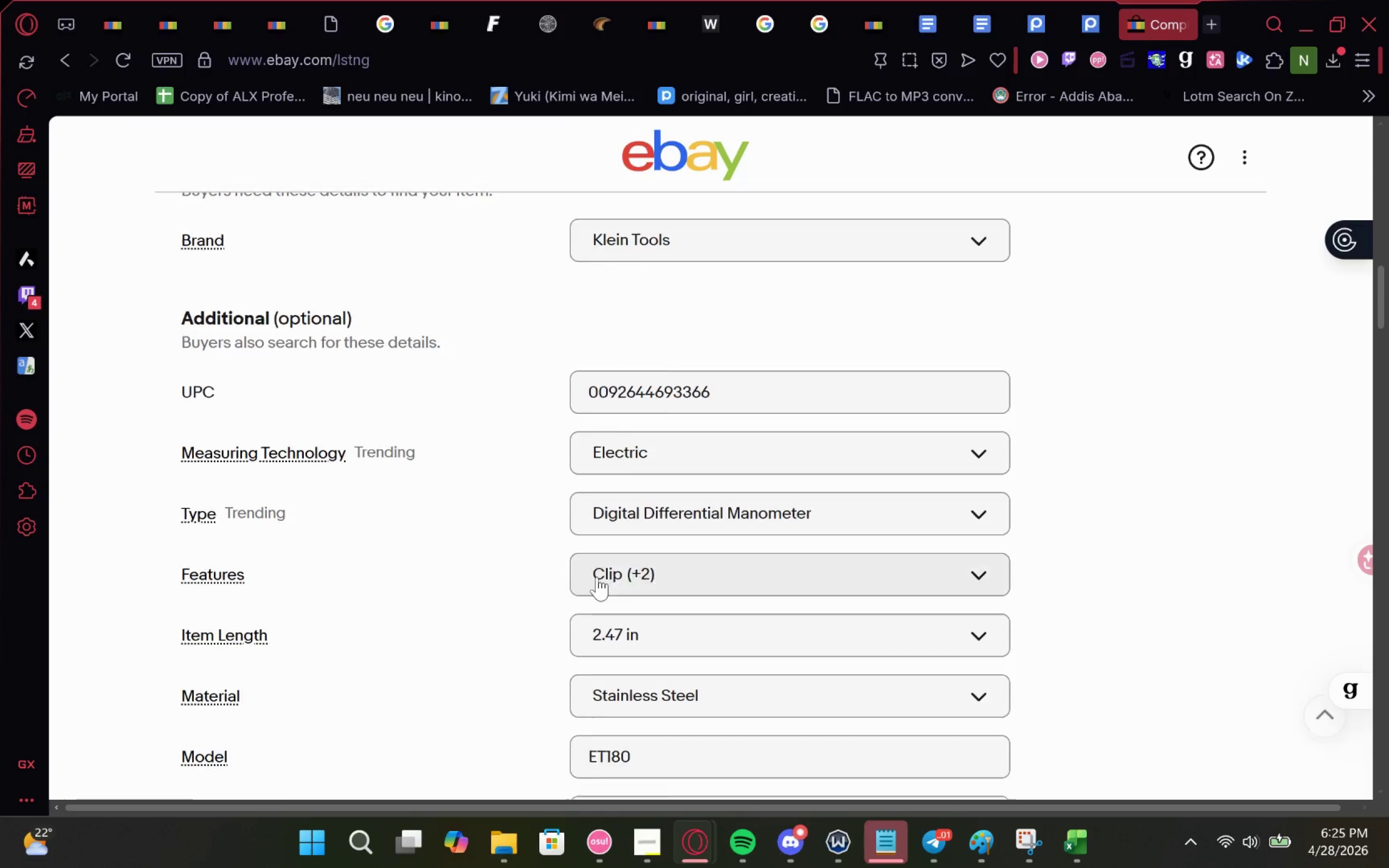 
wait(5.67)
 